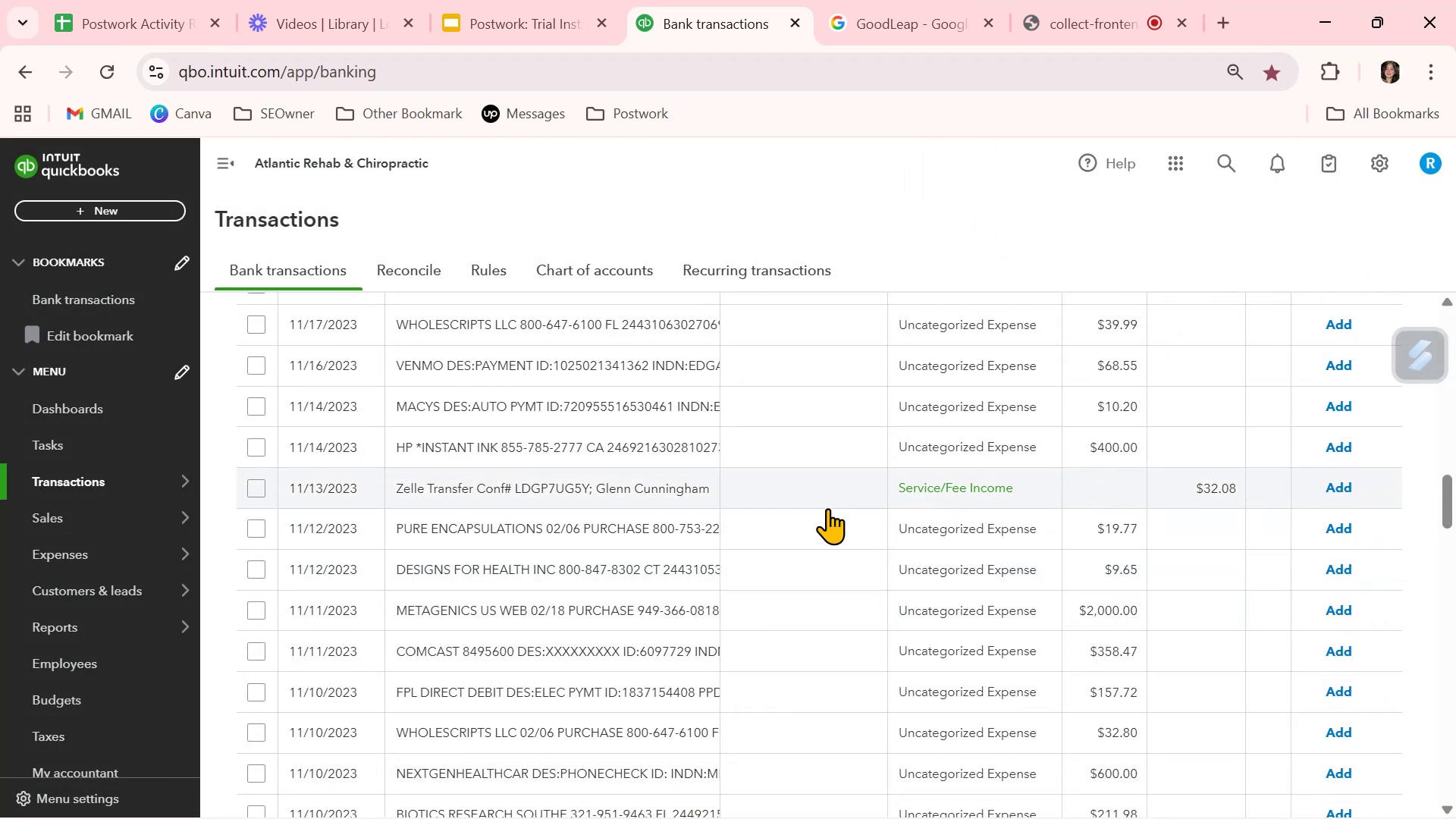 
wait(5.92)
 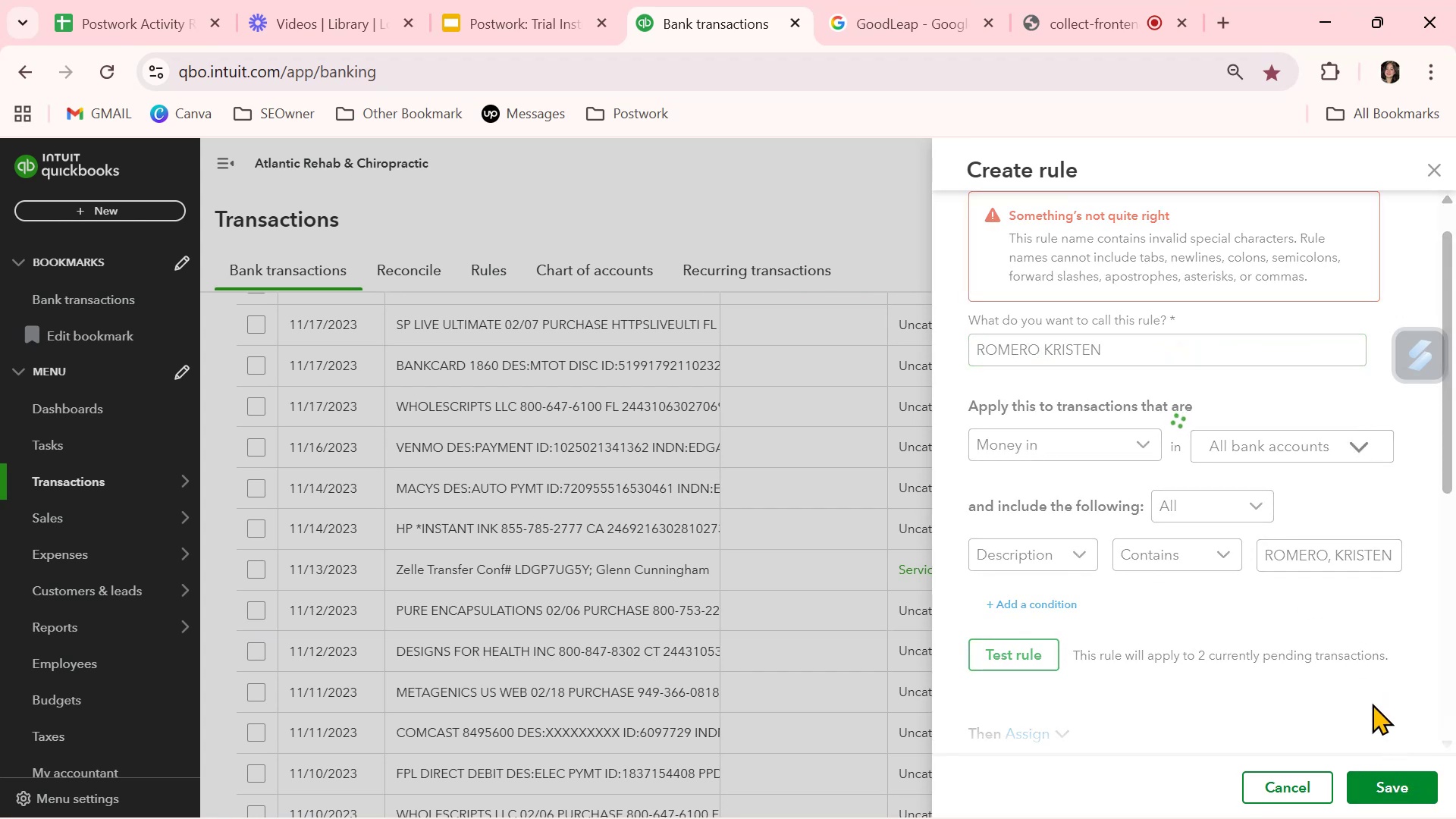 
left_click([761, 482])
 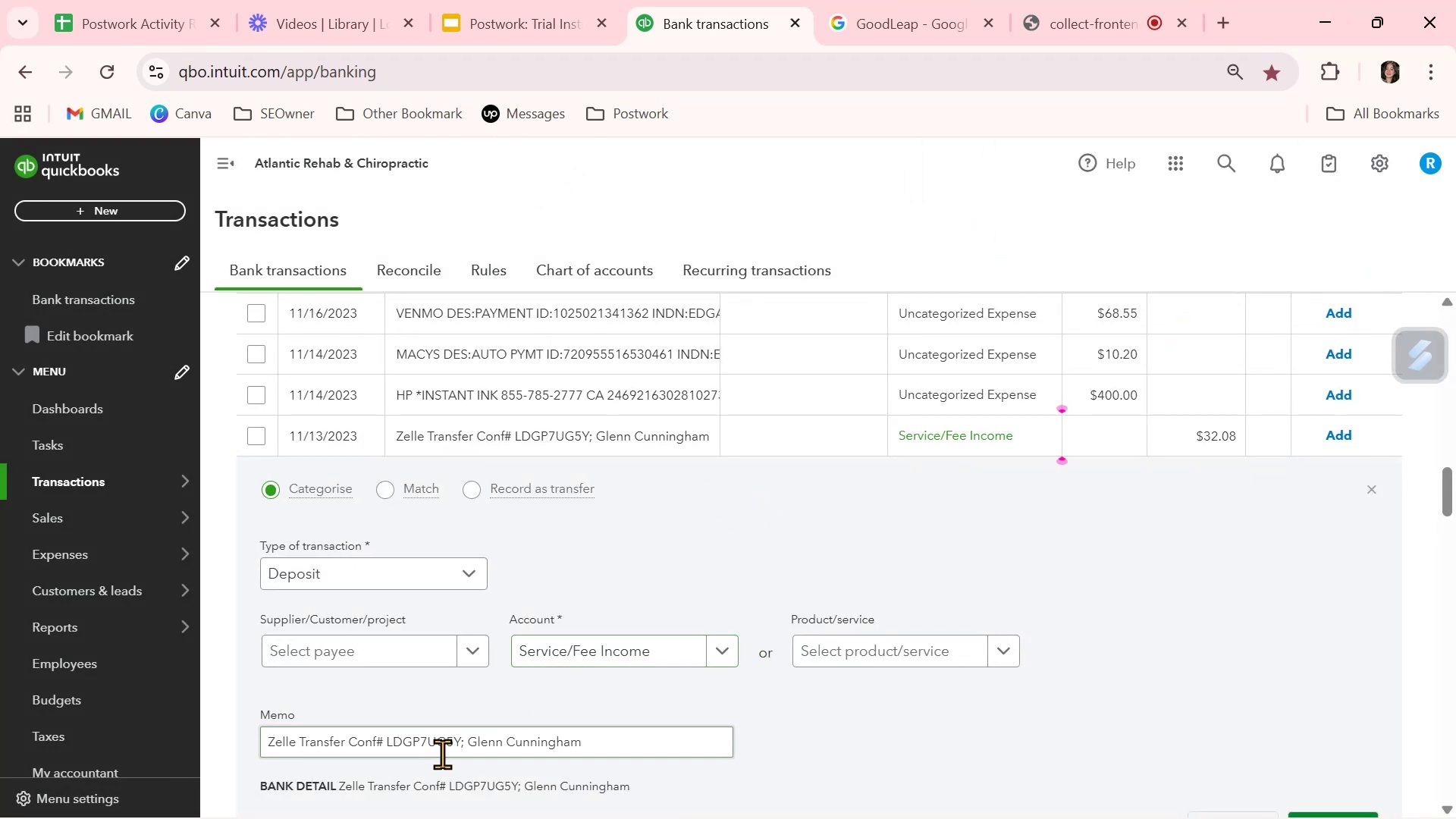 
left_click_drag(start_coordinate=[595, 739], to_coordinate=[469, 739])
 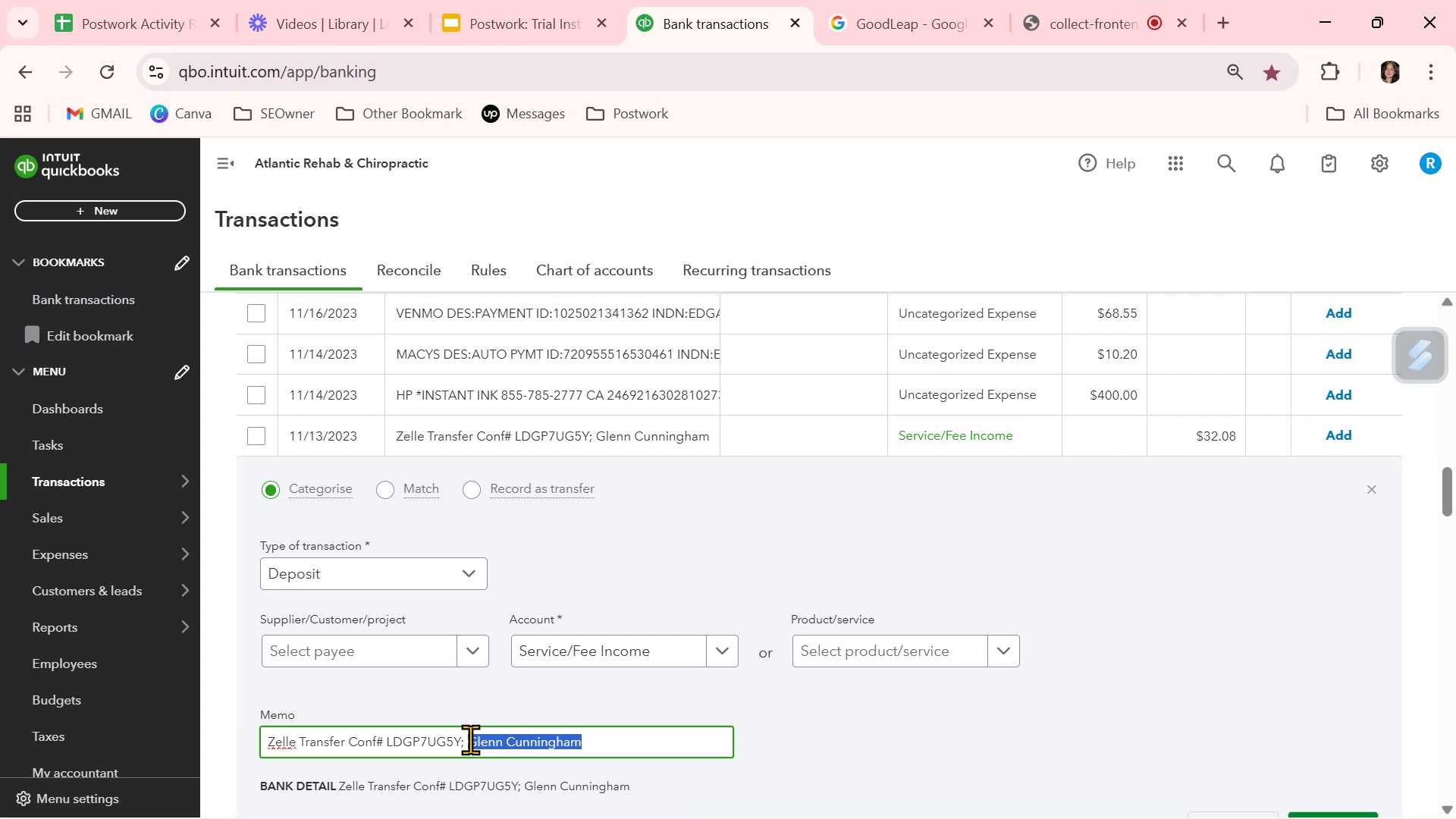 
key(Control+ControlLeft)
 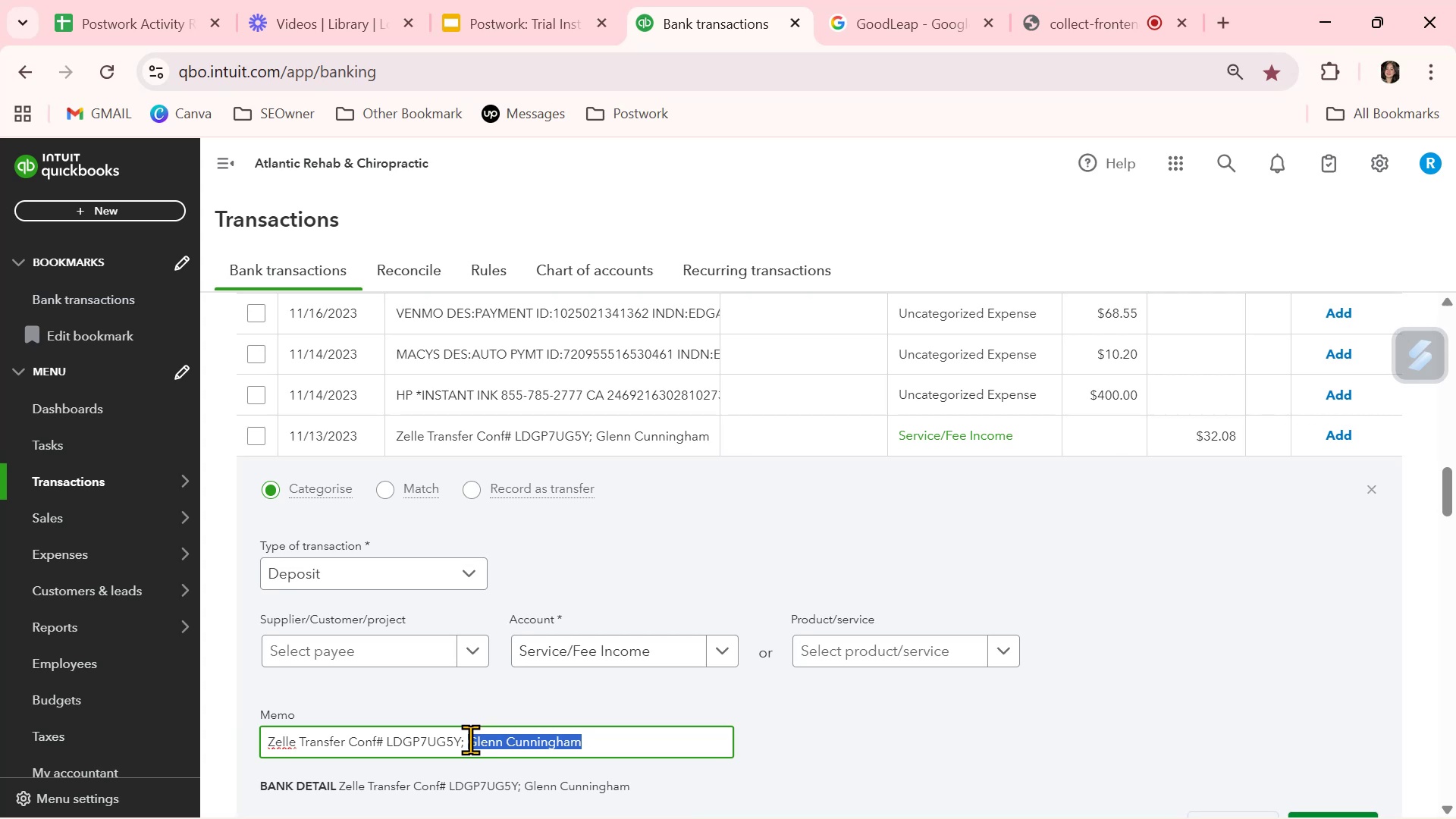 
key(Control+C)
 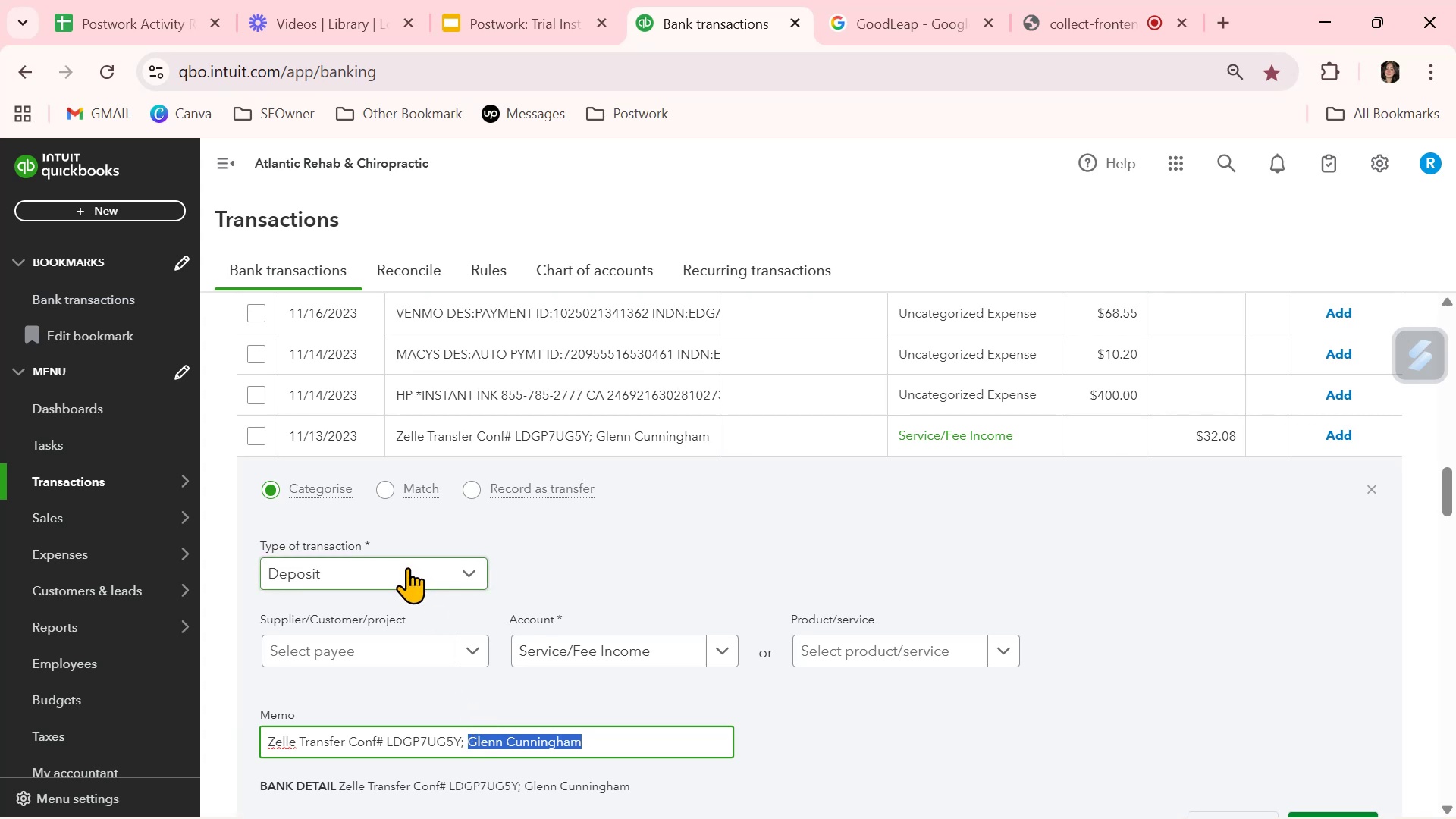 
left_click([400, 656])
 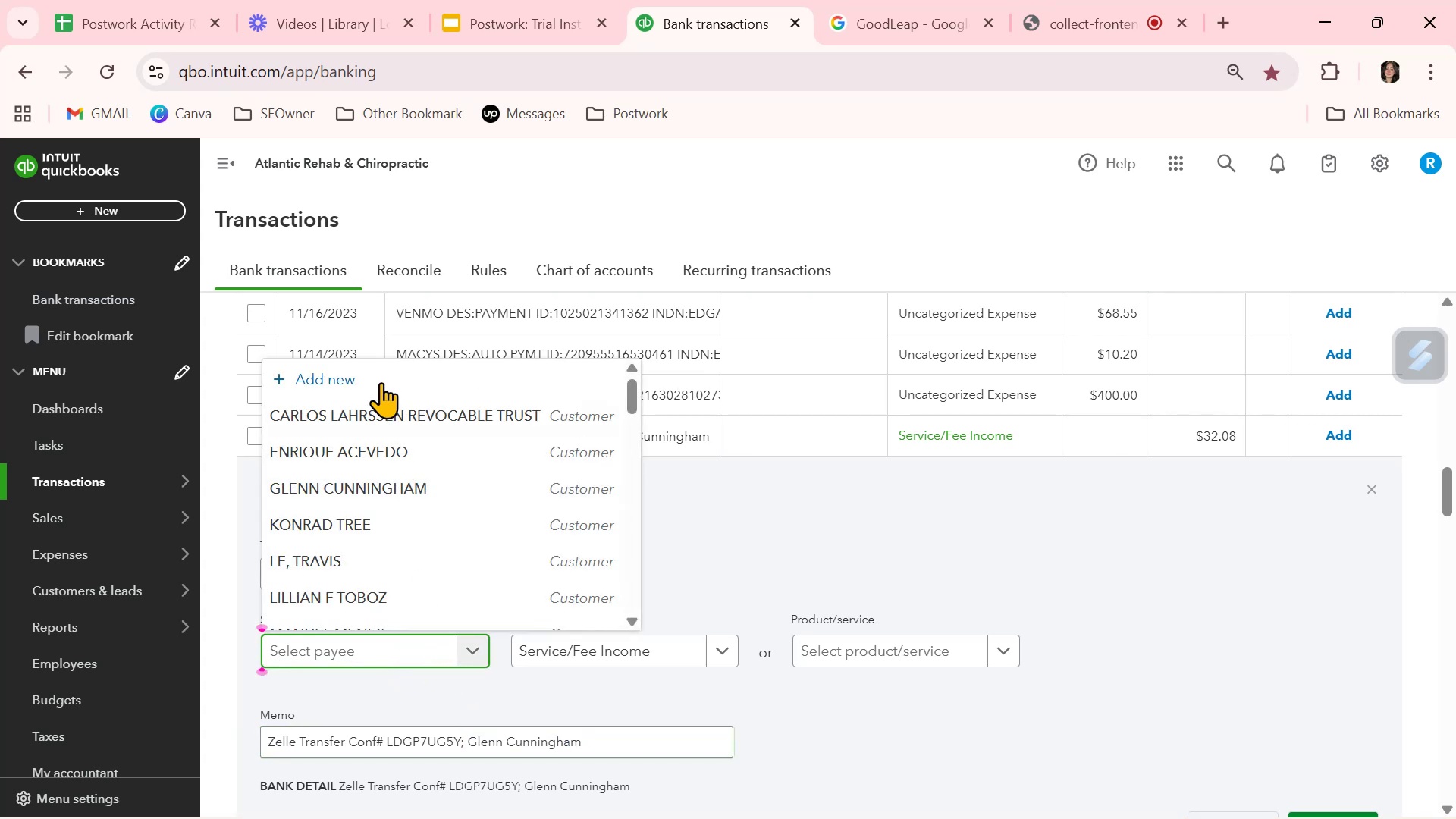 
left_click([369, 372])
 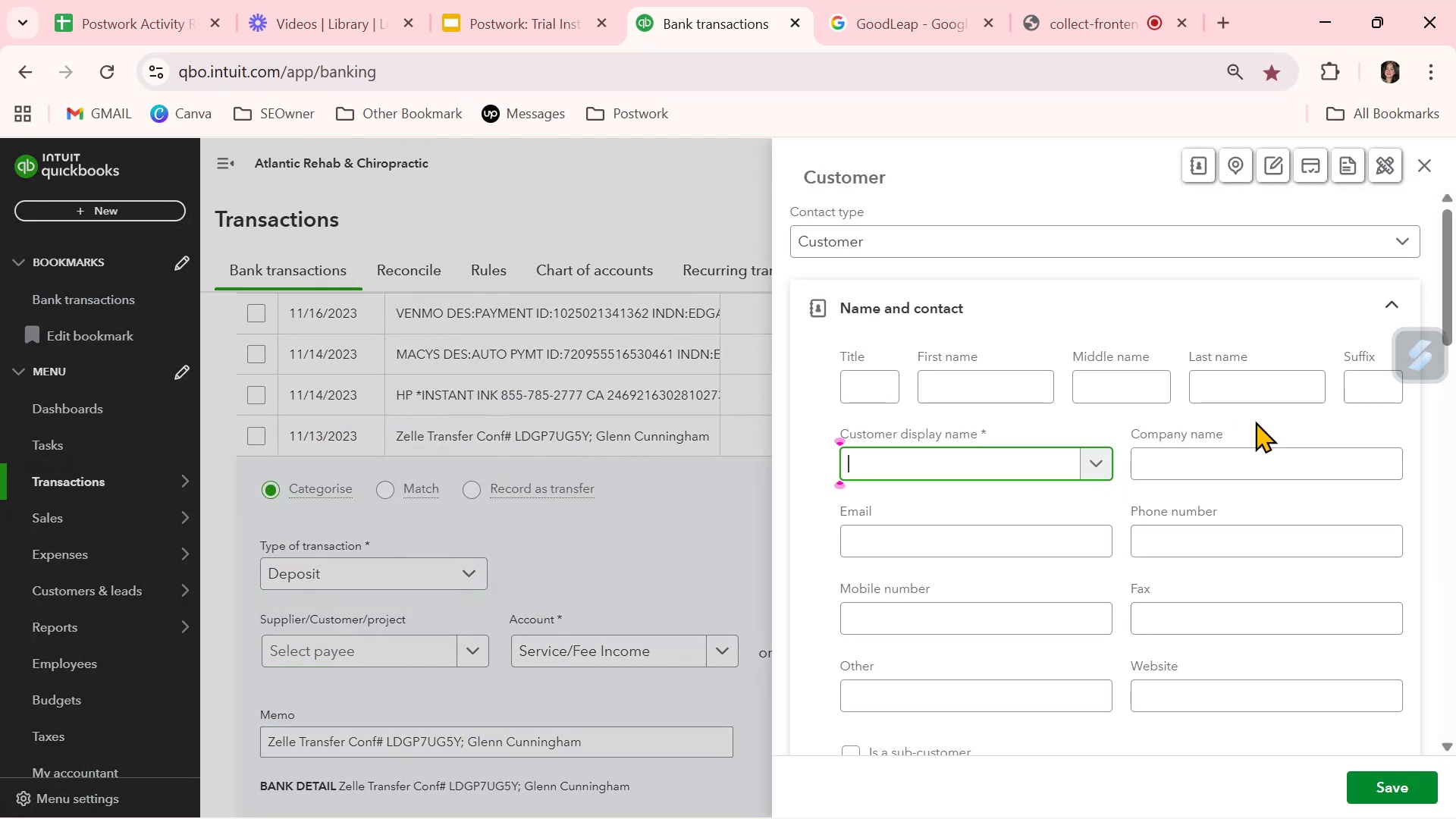 
key(Control+ControlLeft)
 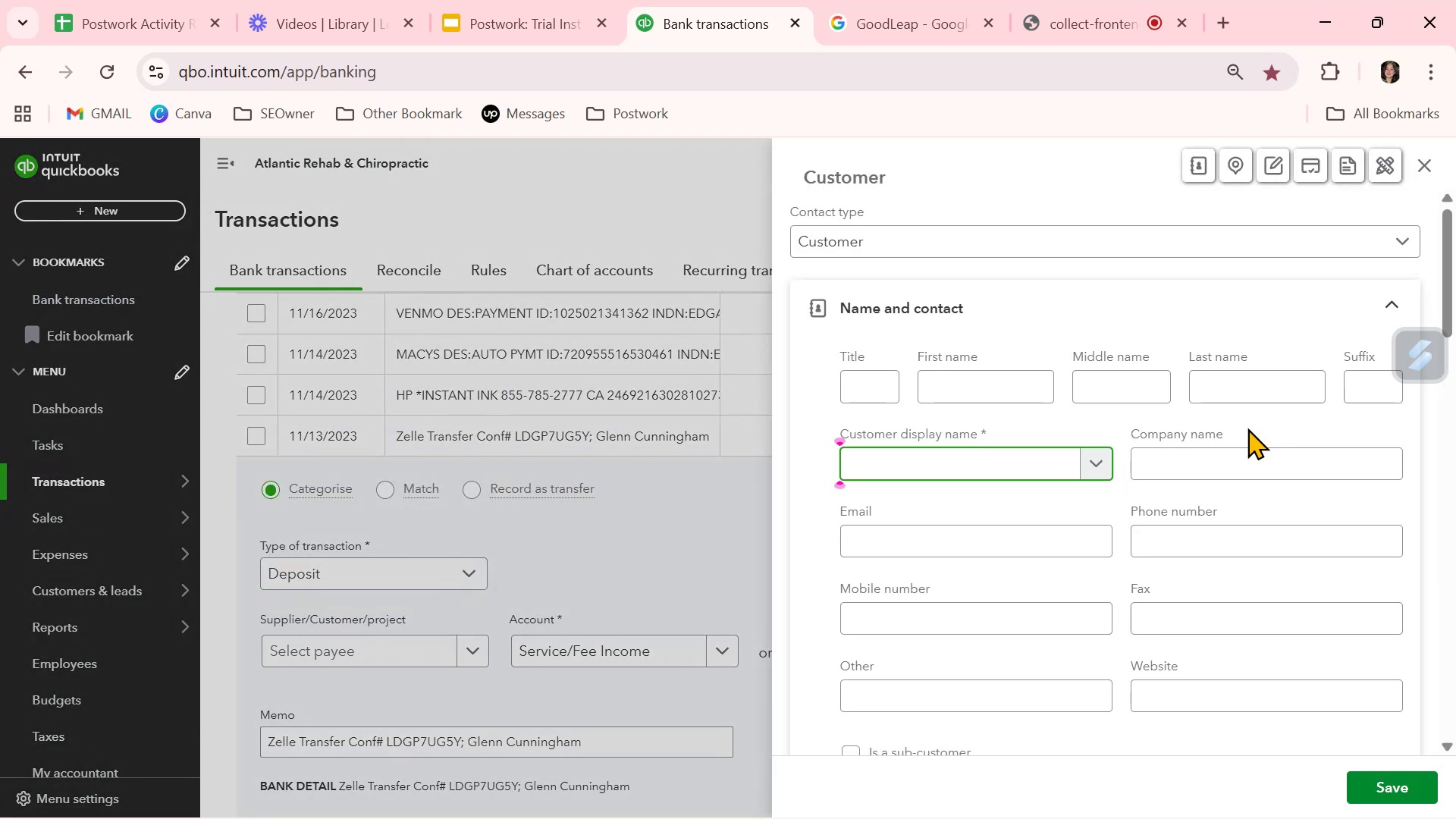 
key(Control+V)
 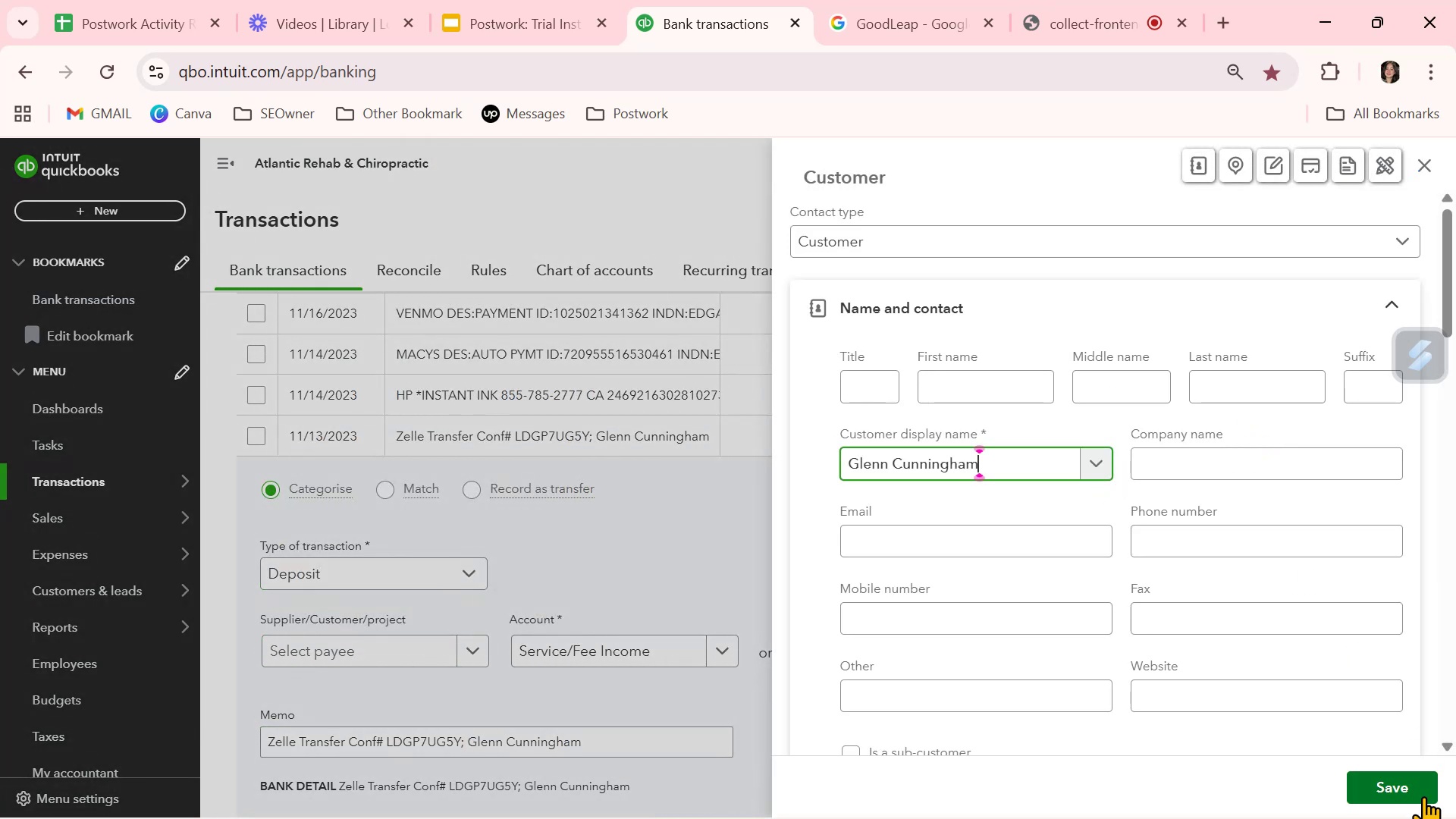 
left_click([1419, 787])
 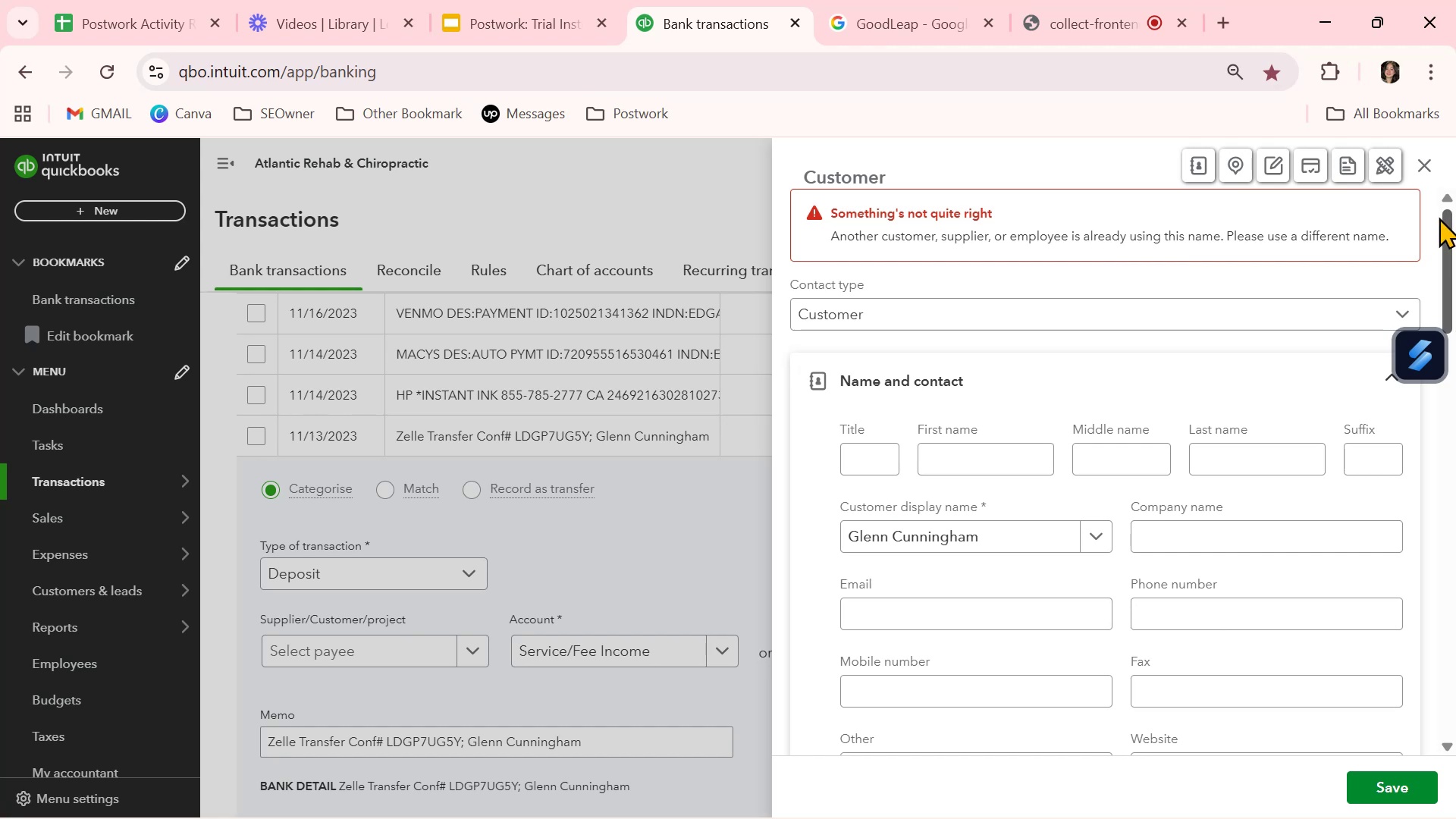 
wait(5.22)
 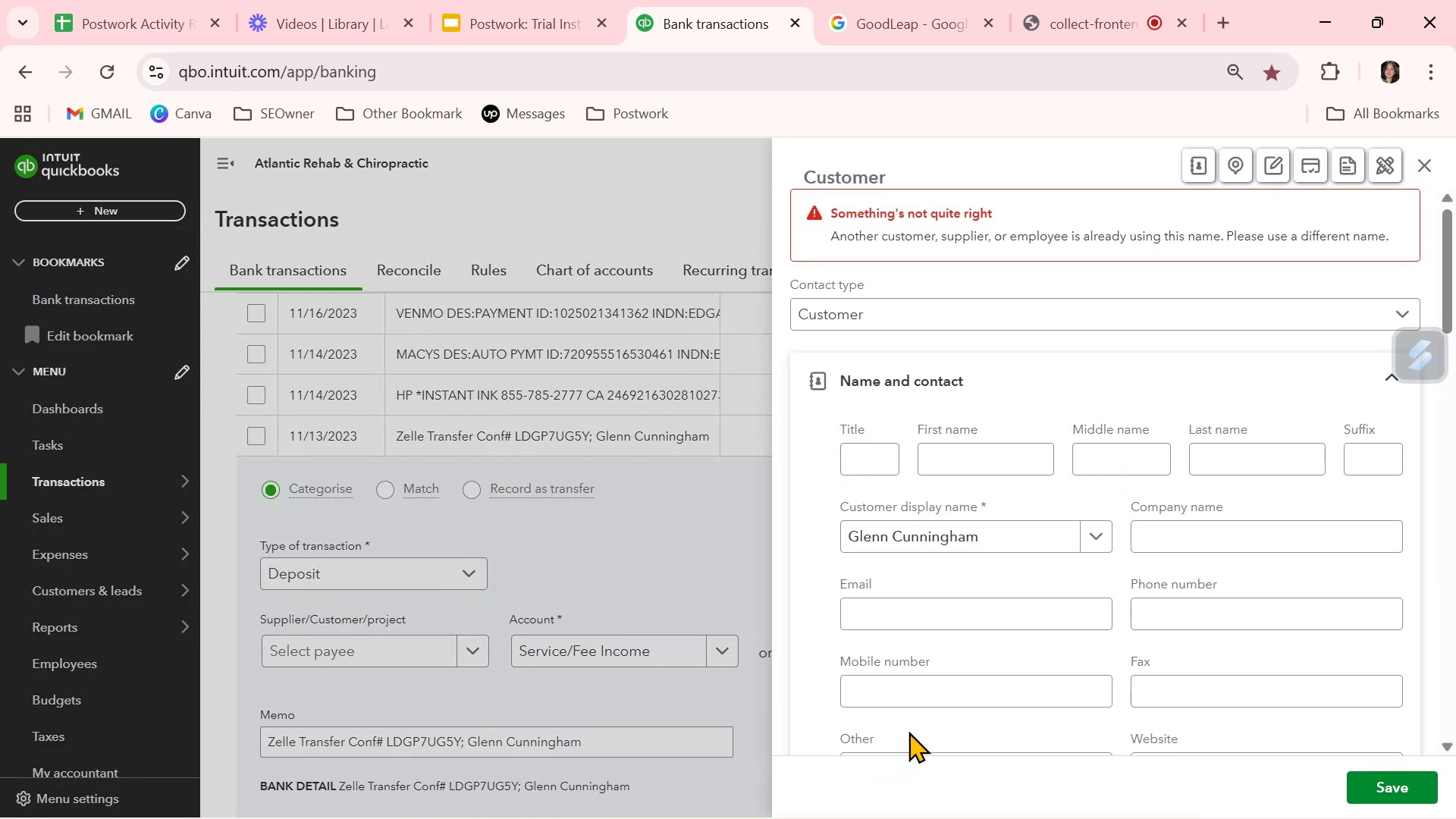 
left_click([1429, 162])
 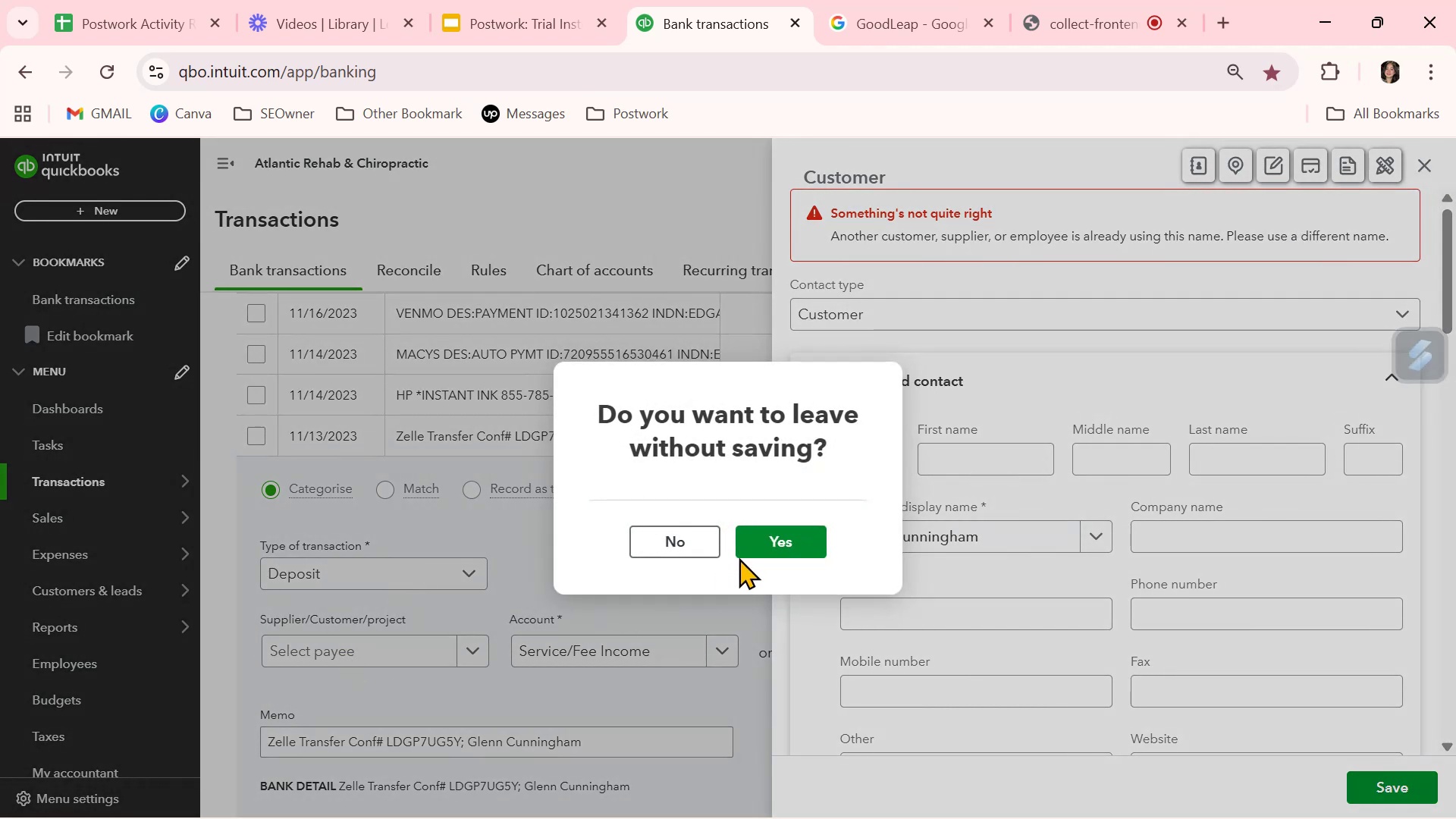 
left_click([774, 540])
 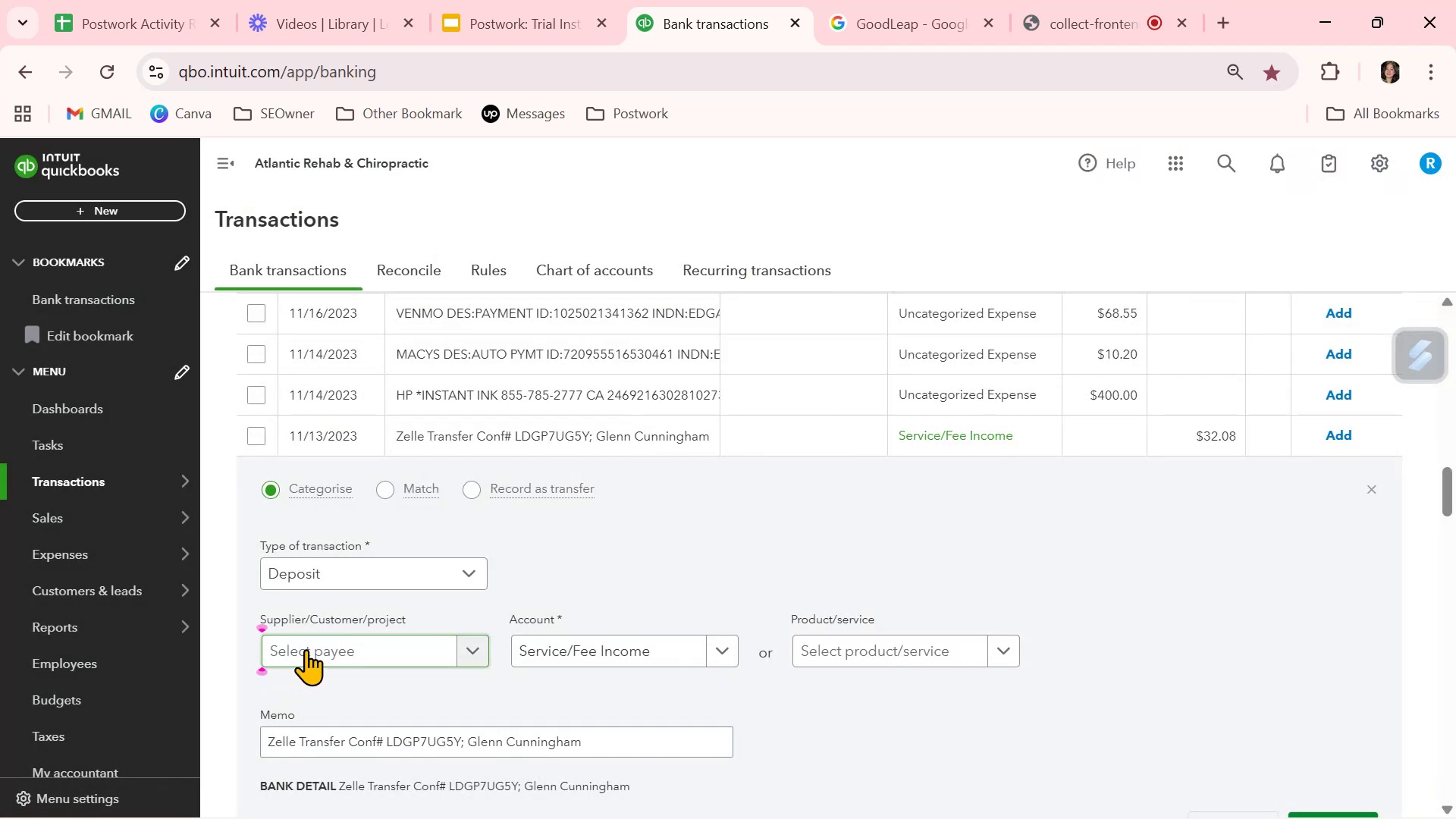 
left_click([306, 649])
 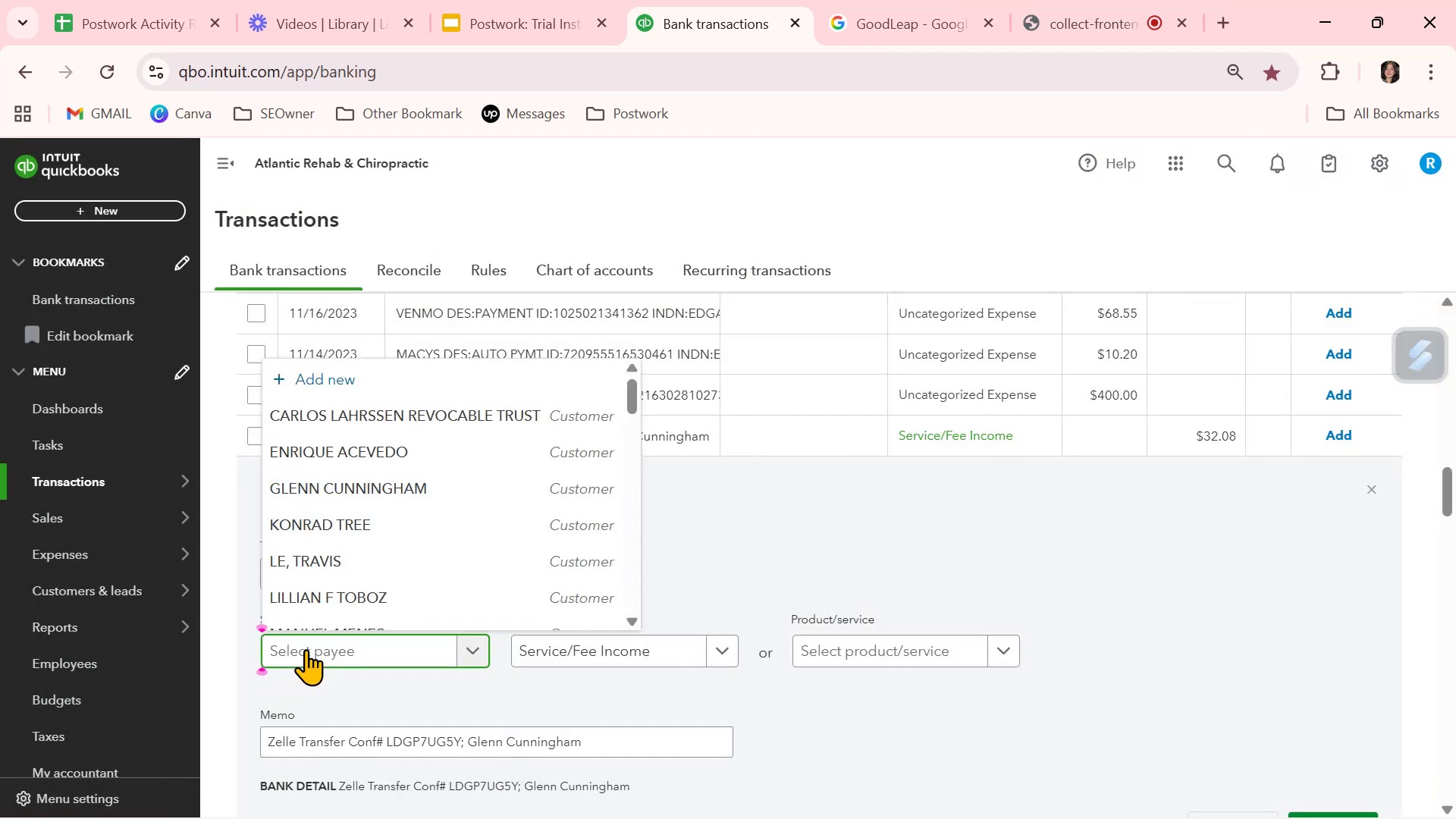 
key(Control+ControlLeft)
 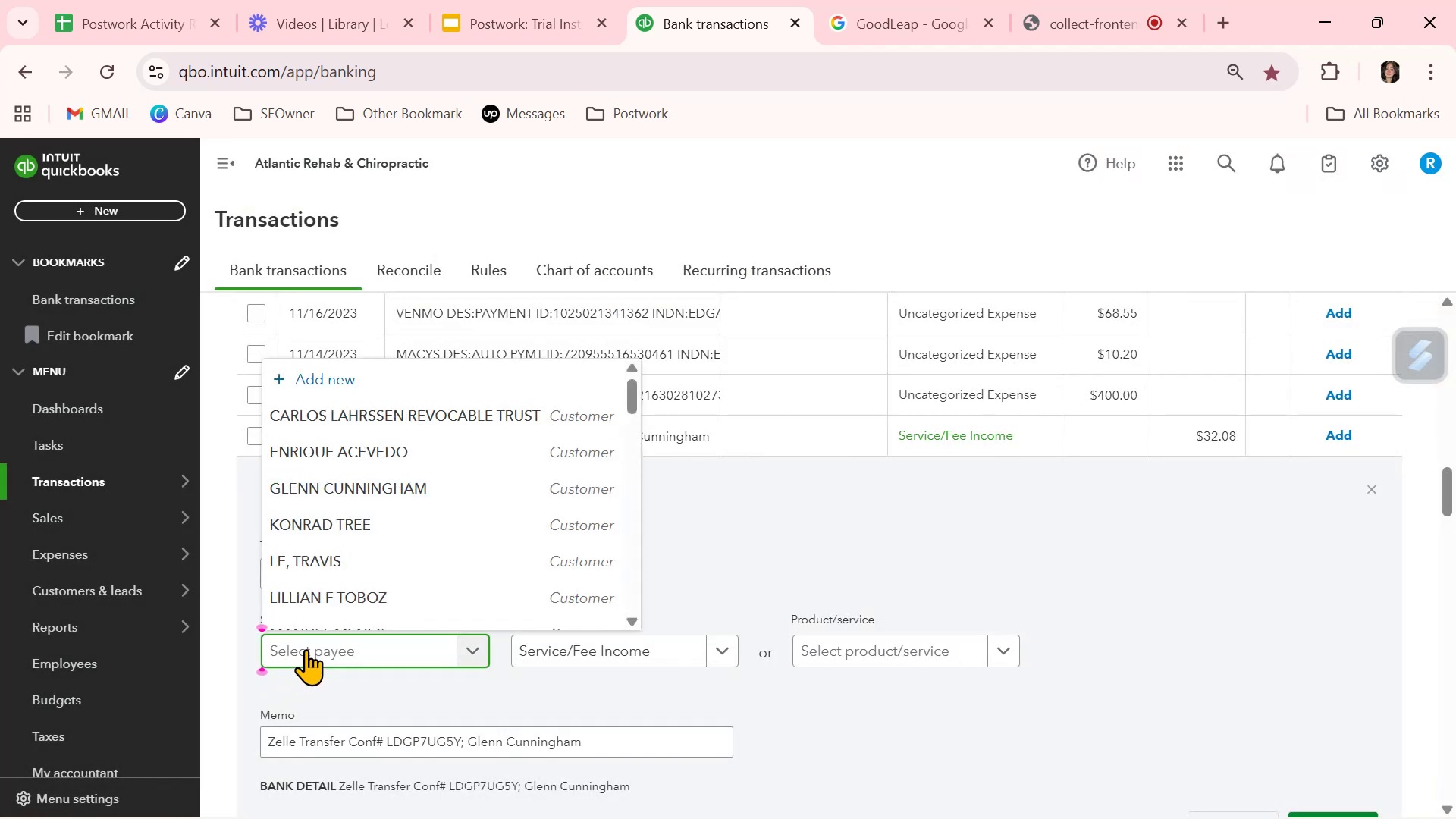 
key(Control+V)
 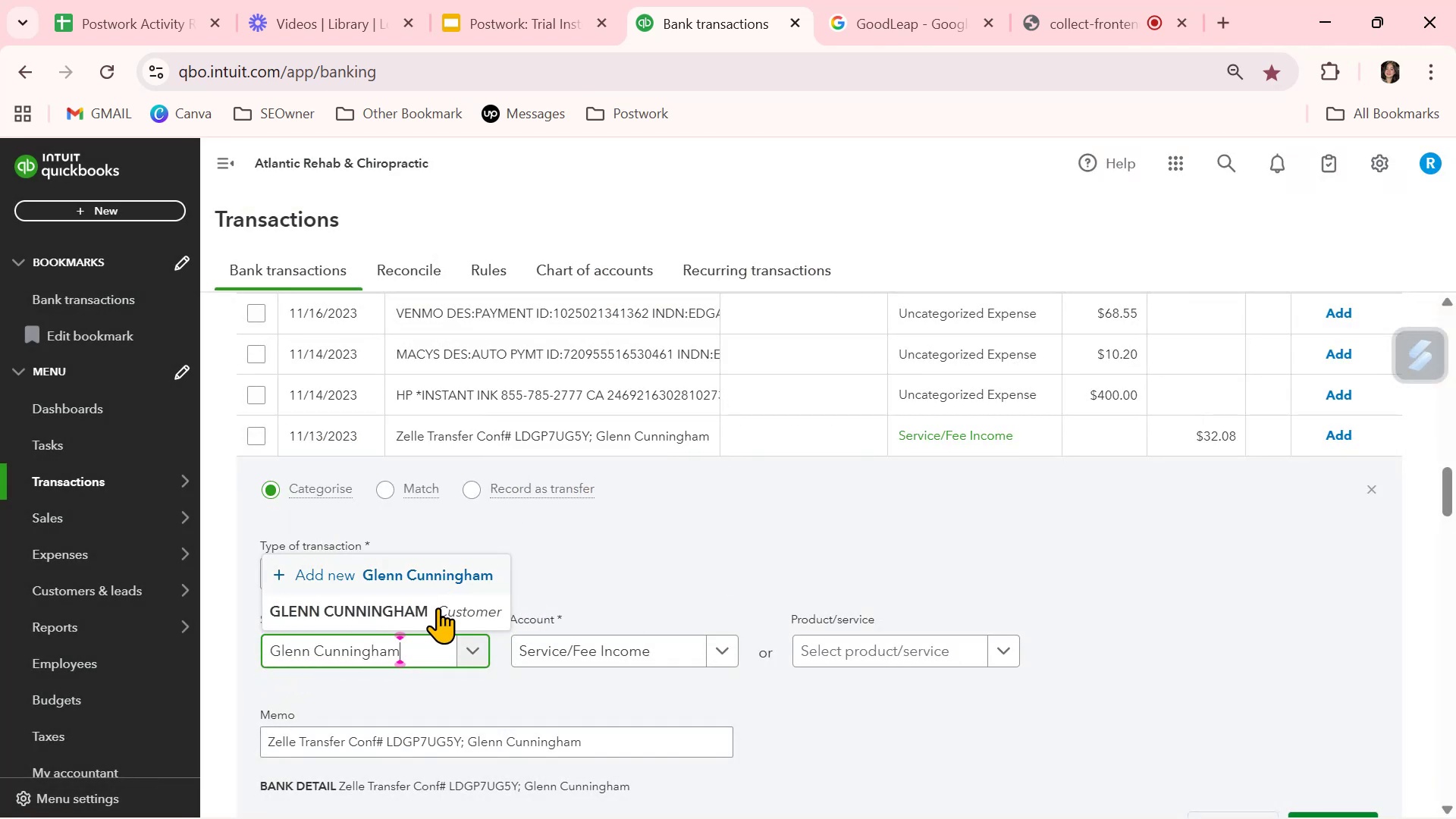 
left_click([440, 616])
 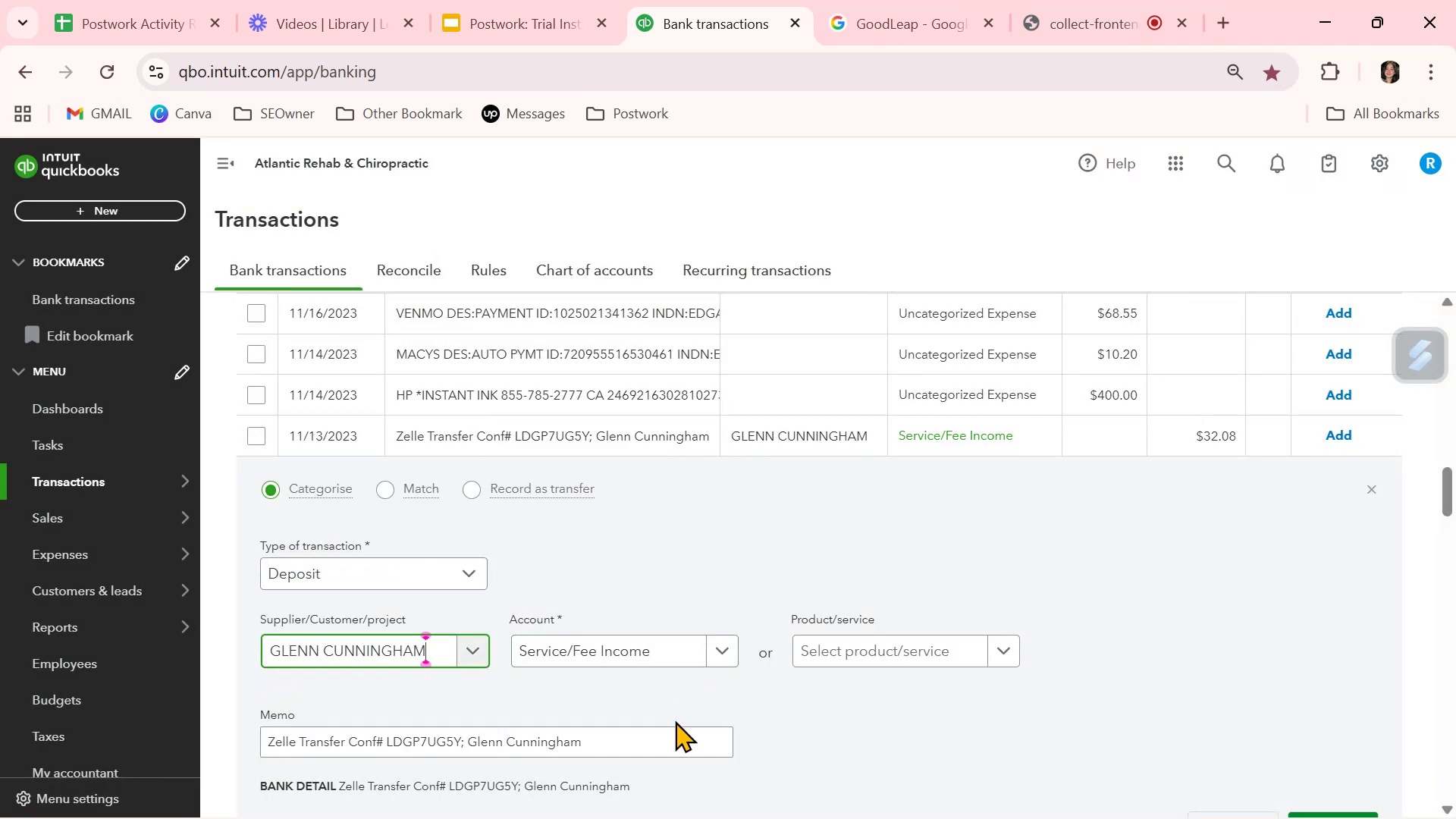 
scroll: coordinate [673, 724], scroll_direction: down, amount: 1.0
 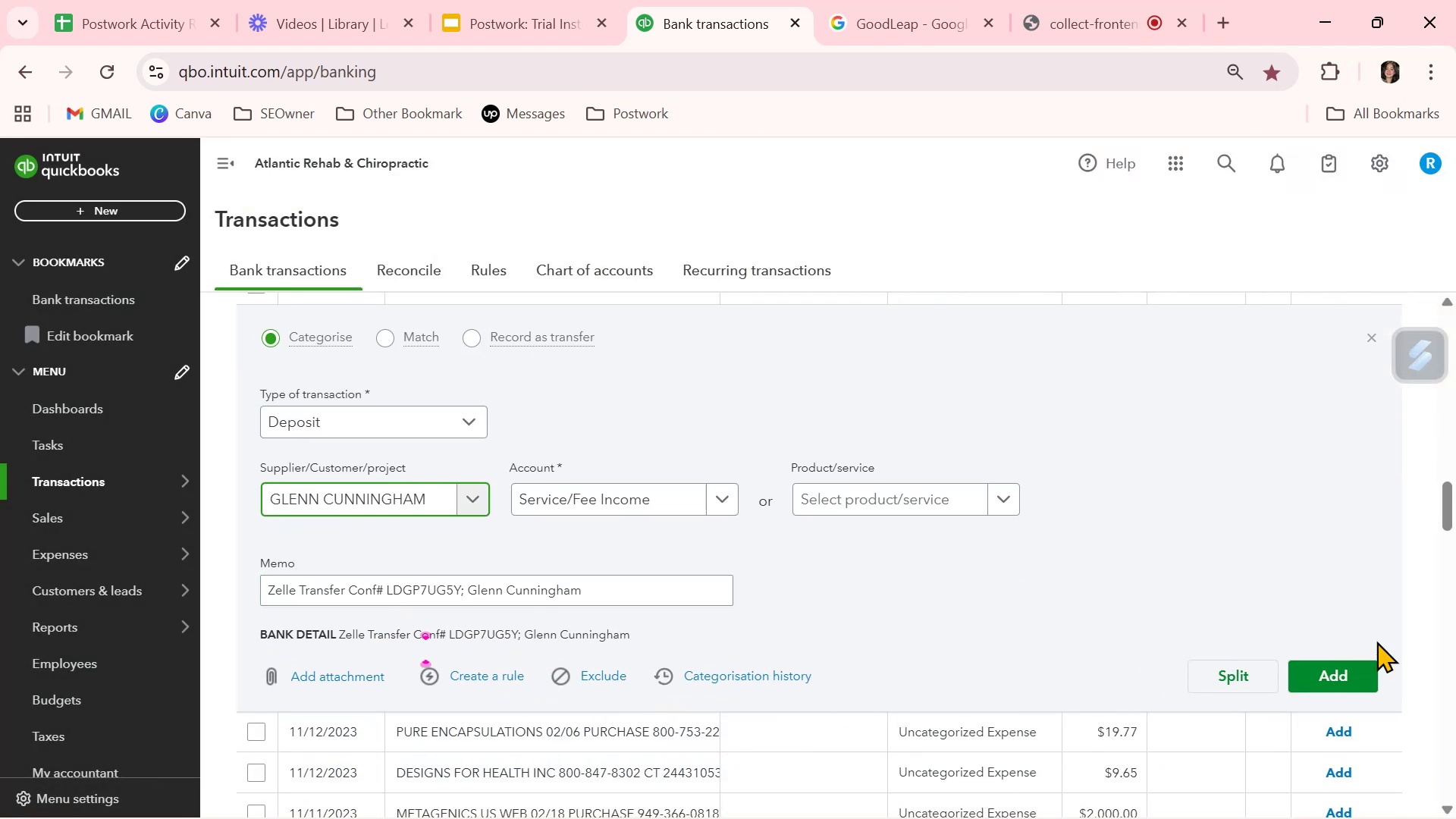 
left_click([1359, 676])
 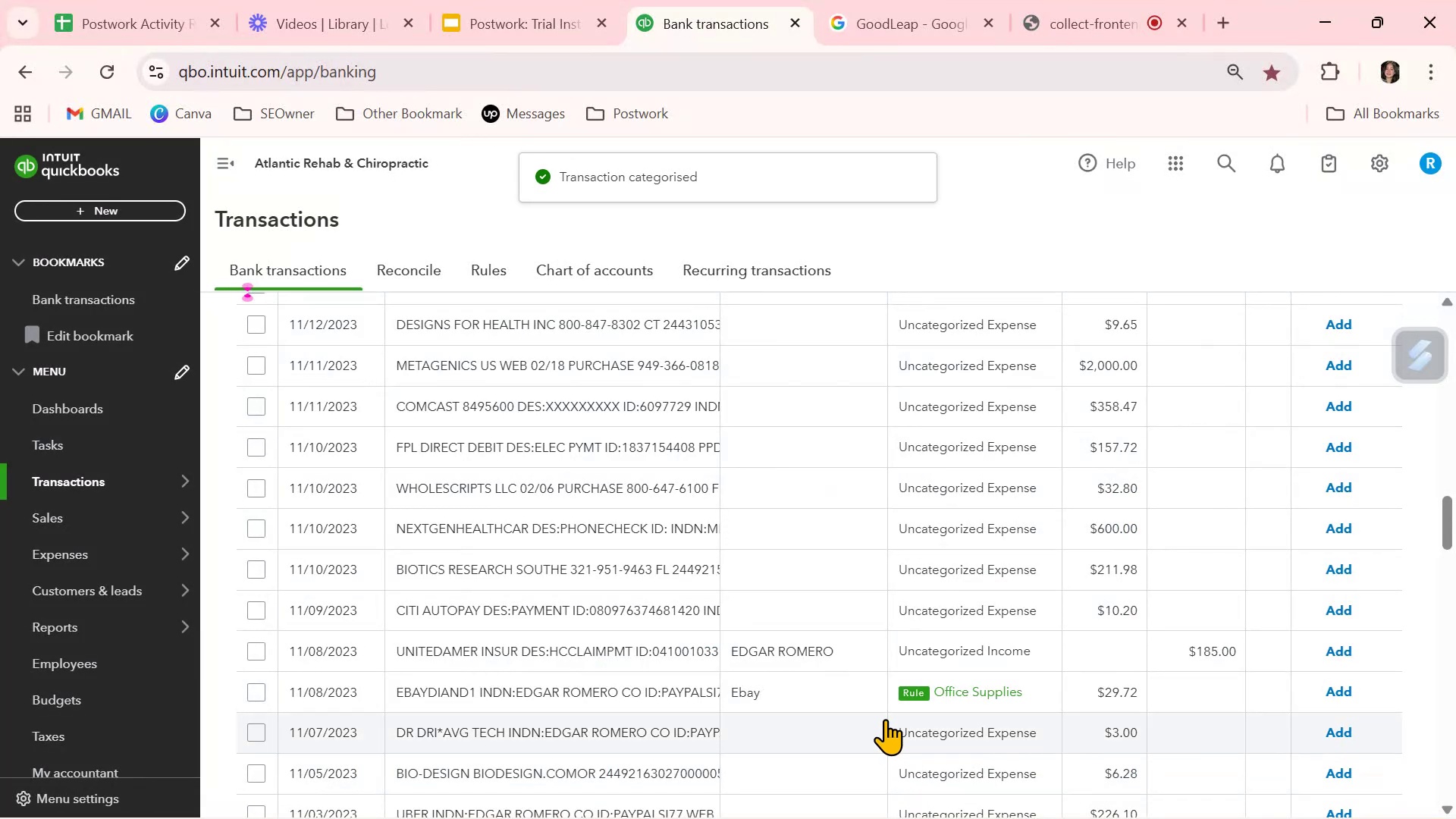 
left_click([1338, 690])
 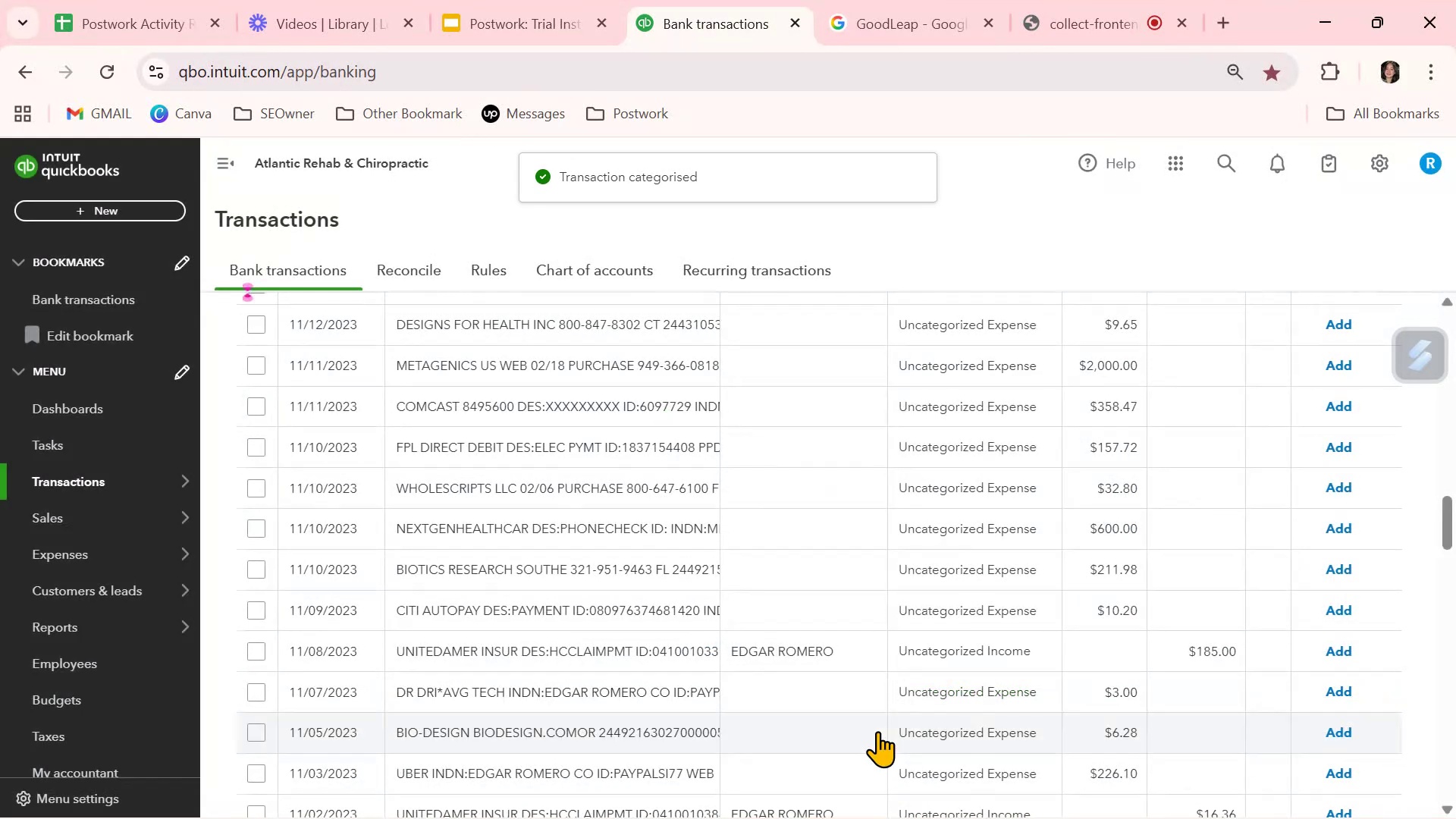 
scroll: coordinate [877, 731], scroll_direction: down, amount: 3.0
 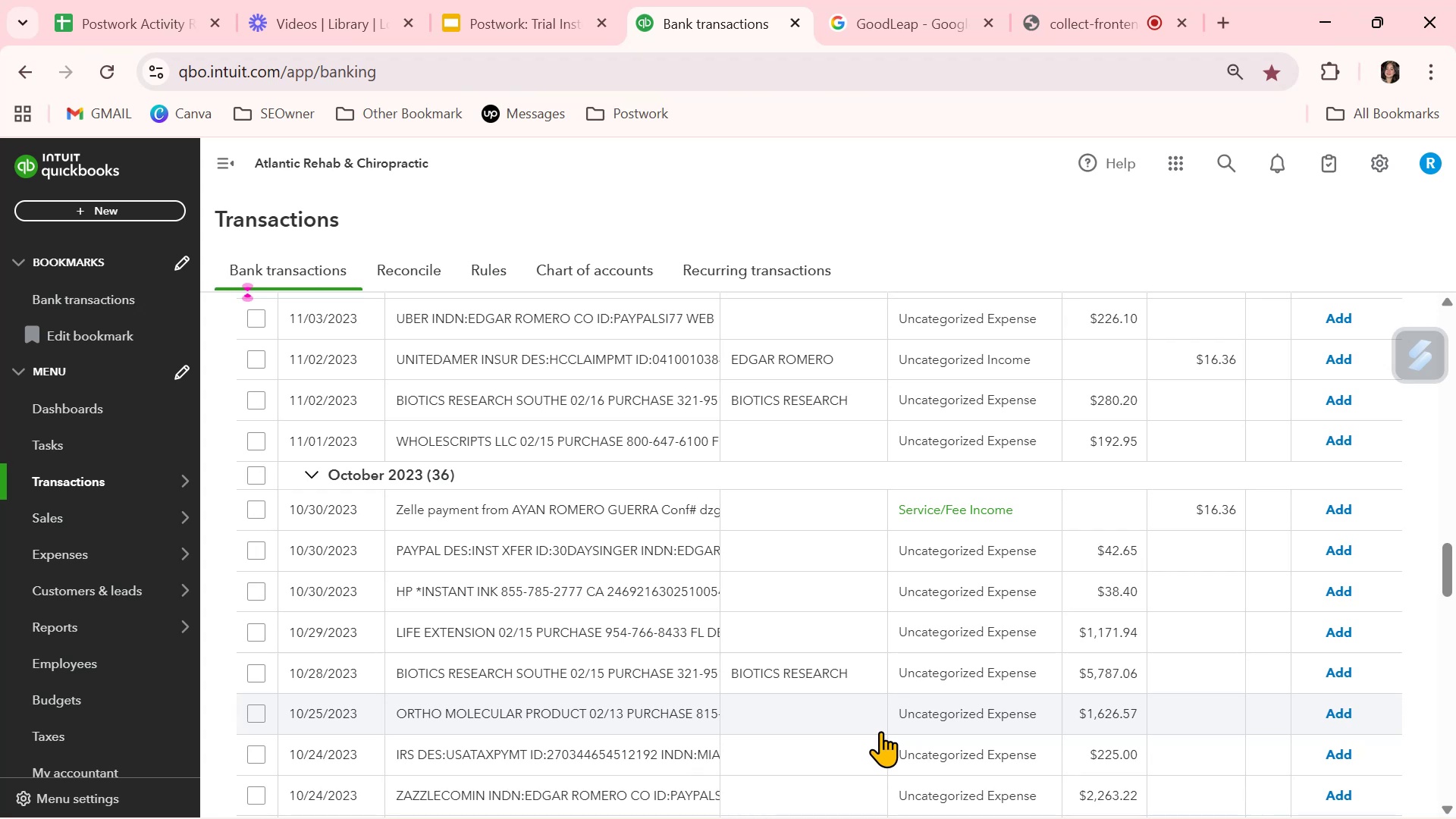 
left_click([802, 515])
 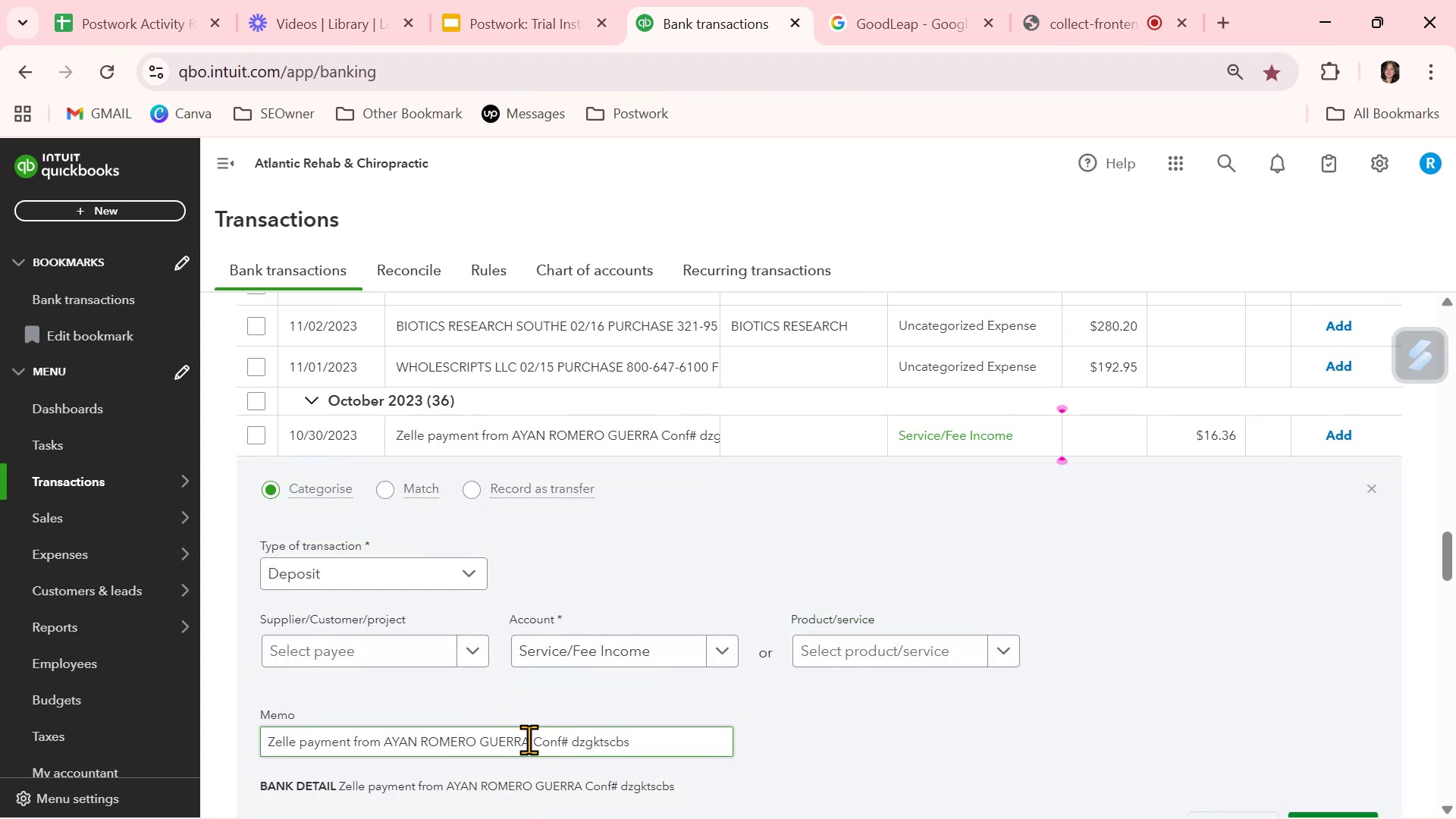 
left_click_drag(start_coordinate=[529, 741], to_coordinate=[385, 740])
 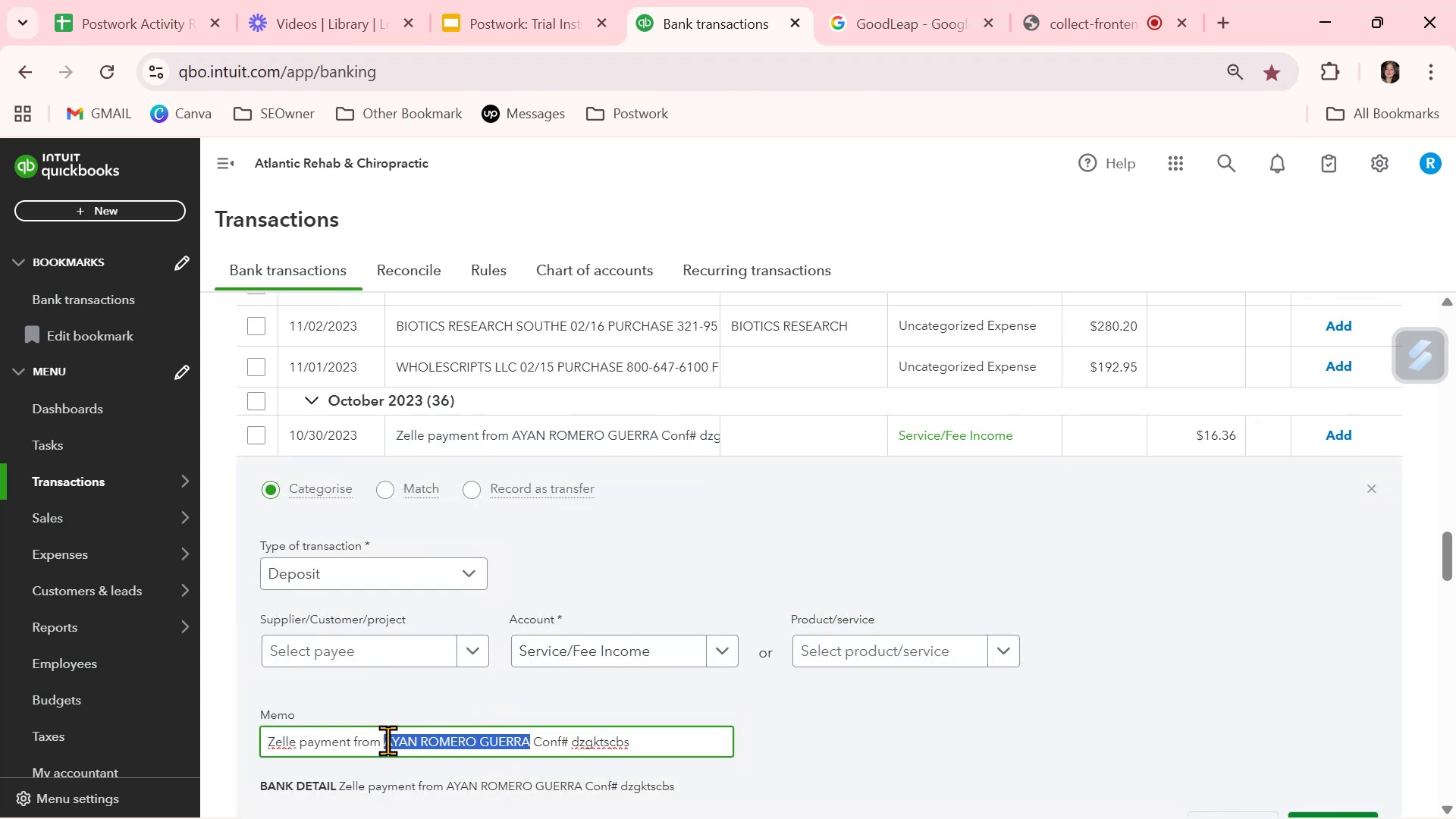 
key(Control+ControlLeft)
 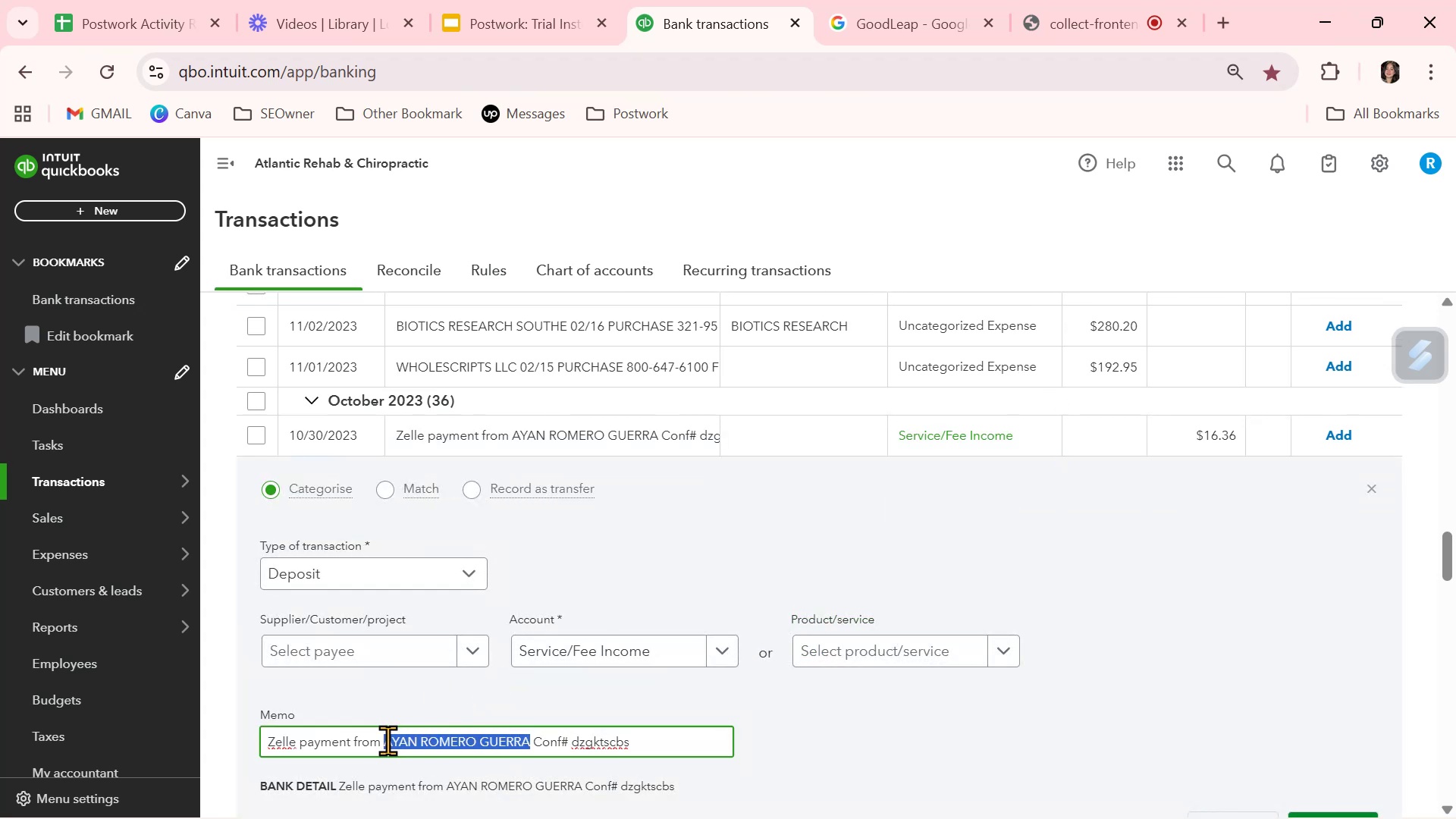 
key(Control+C)
 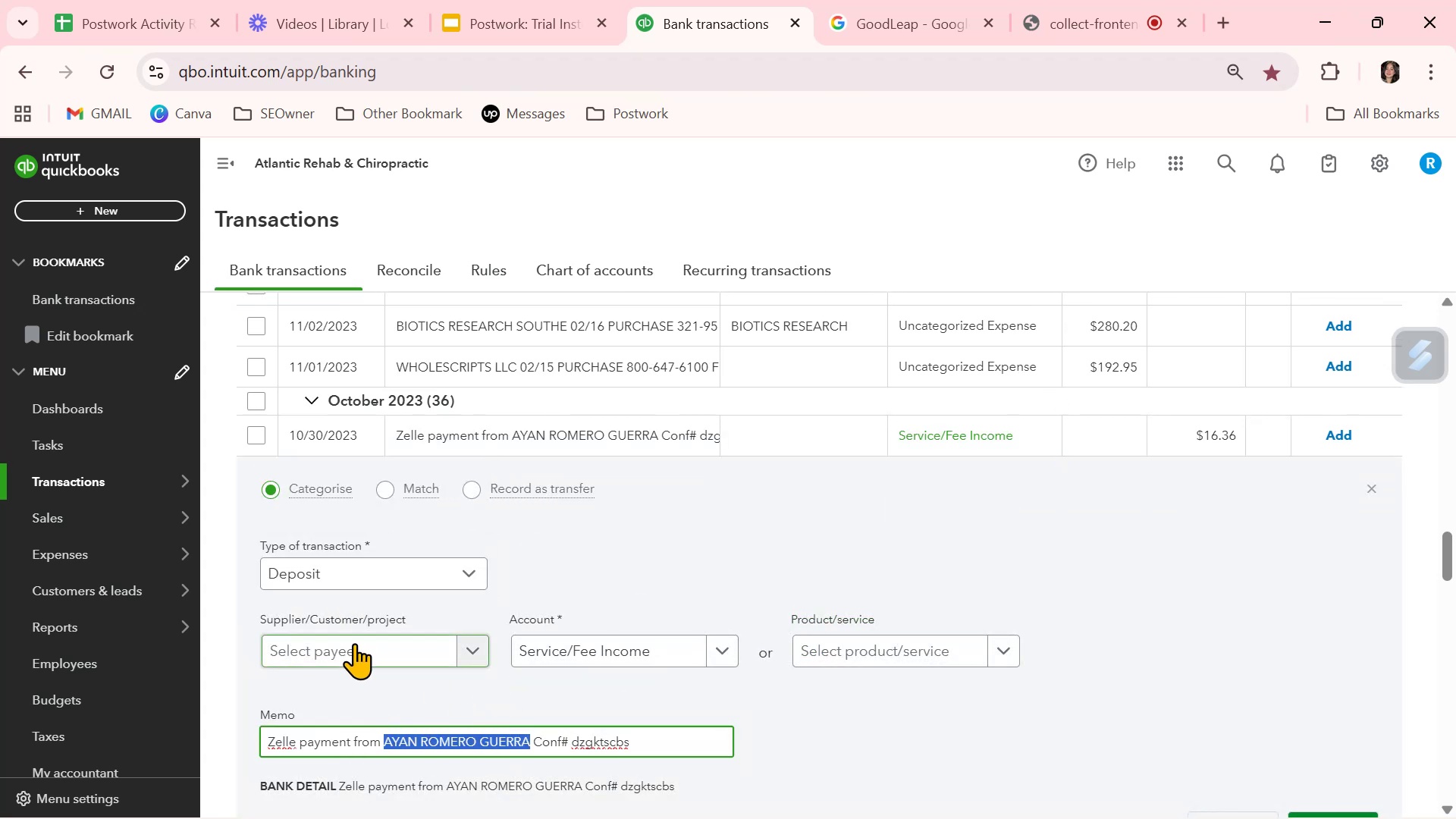 
left_click([354, 643])
 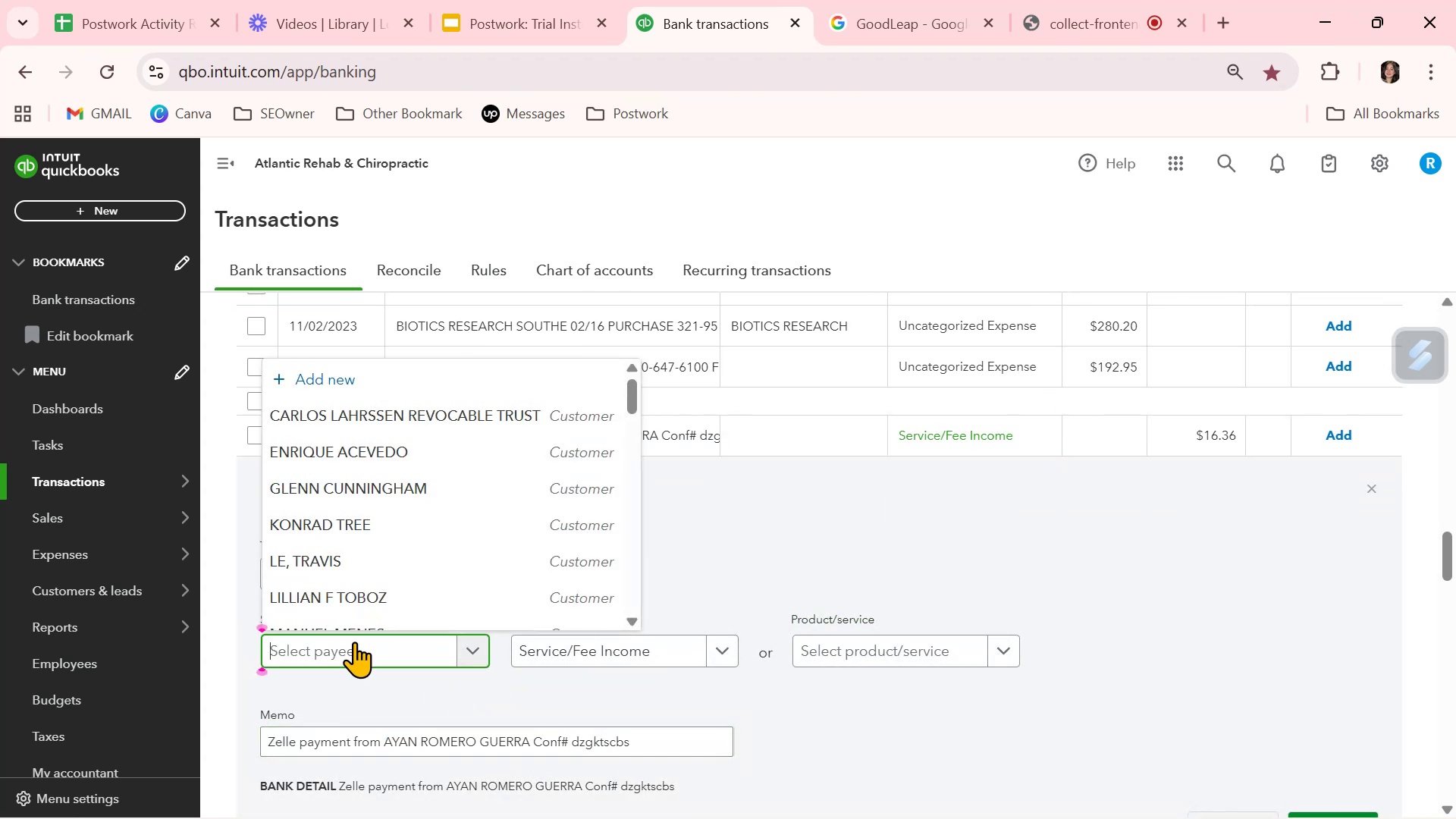 
key(Control+ControlLeft)
 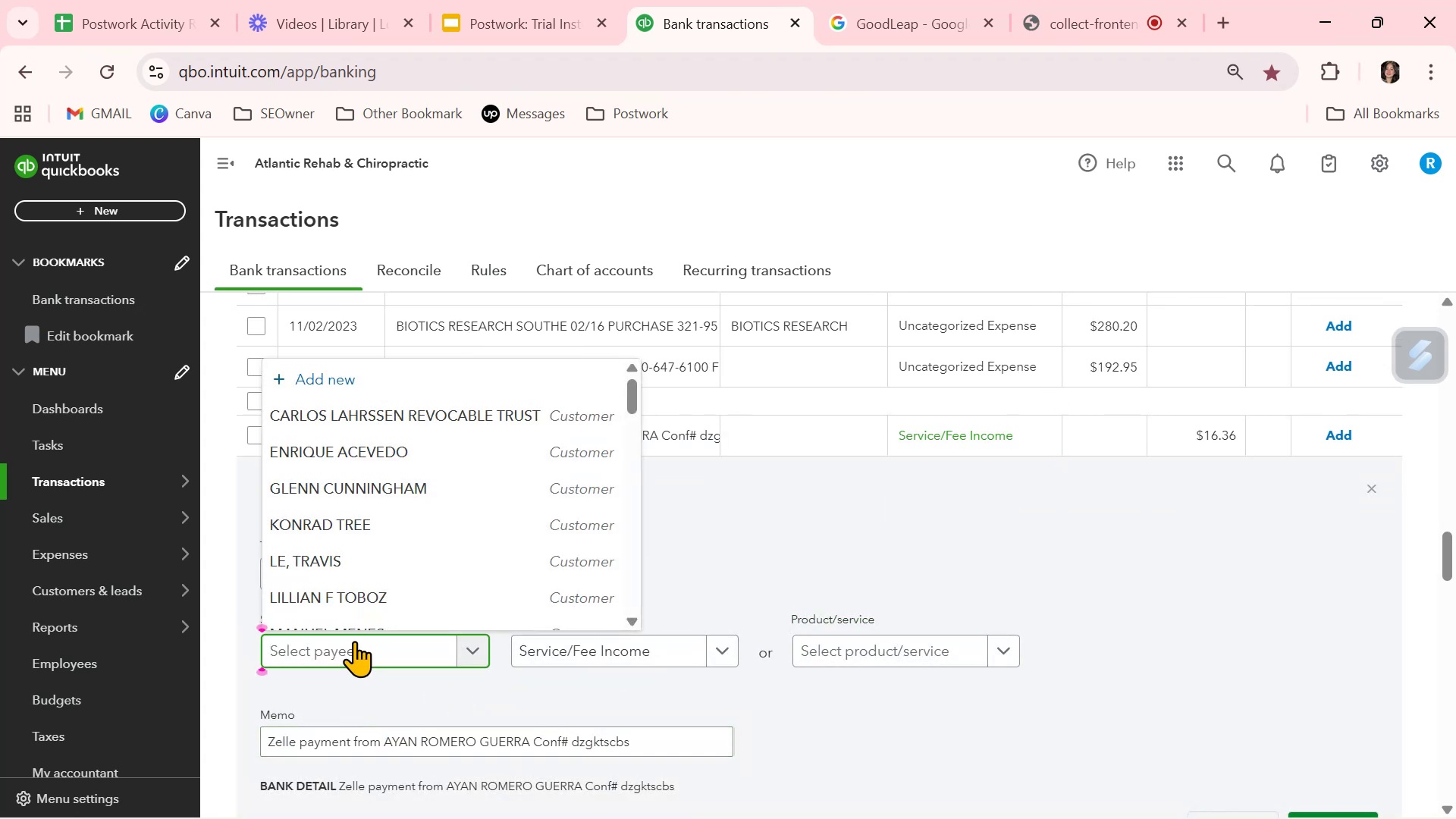 
key(Control+V)
 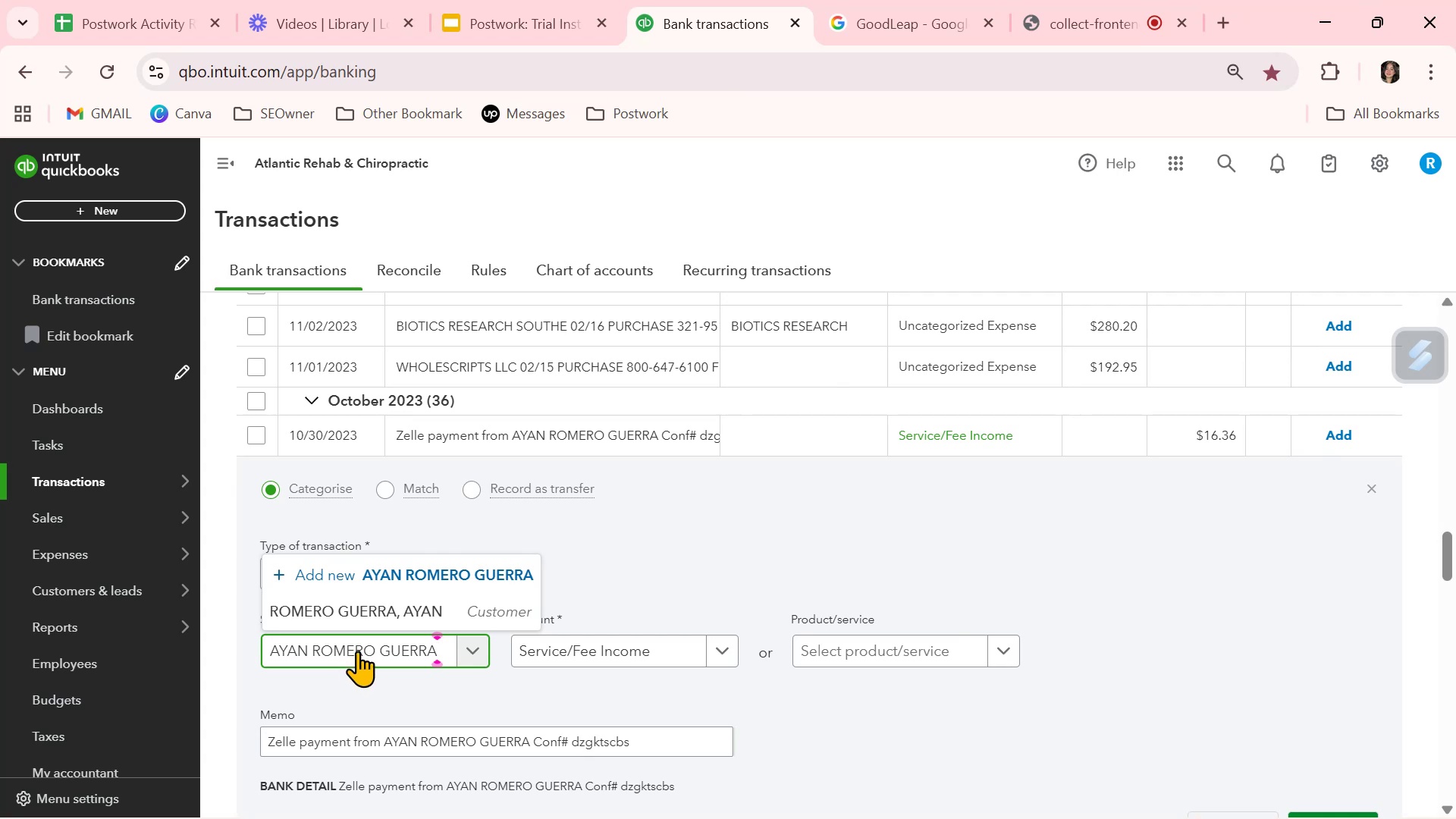 
wait(6.78)
 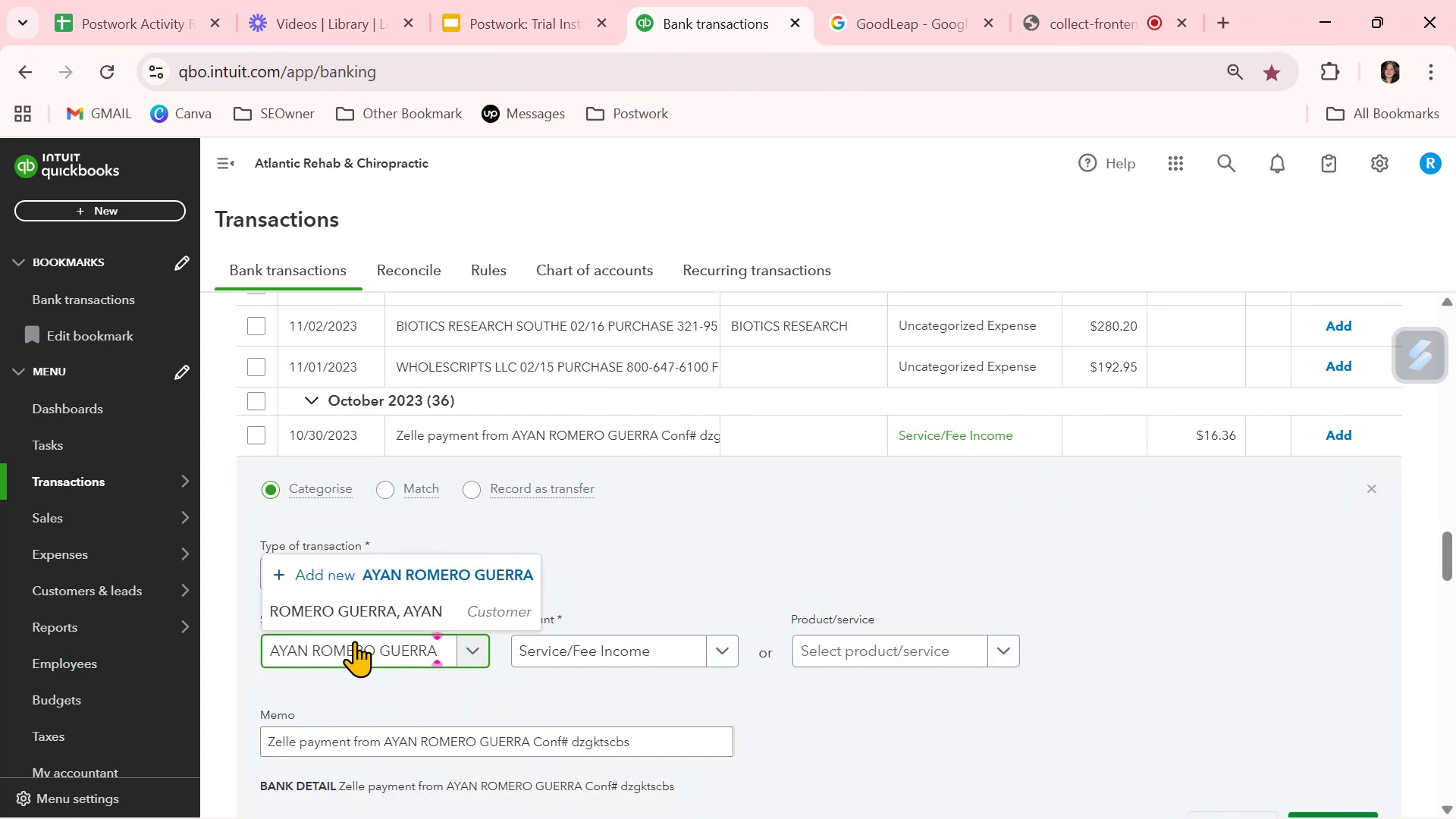 
left_click([377, 617])
 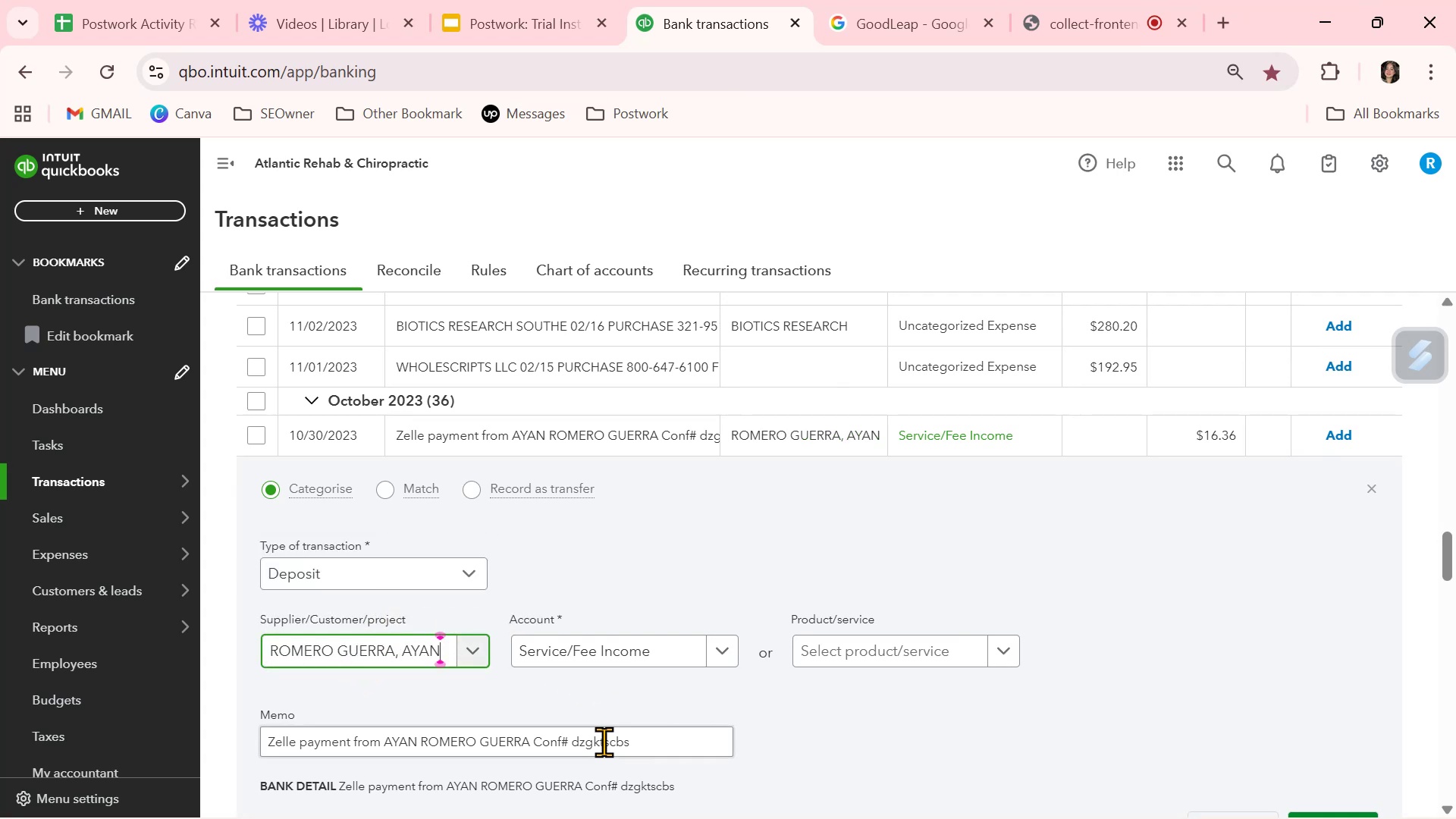 
scroll: coordinate [597, 743], scroll_direction: down, amount: 1.0
 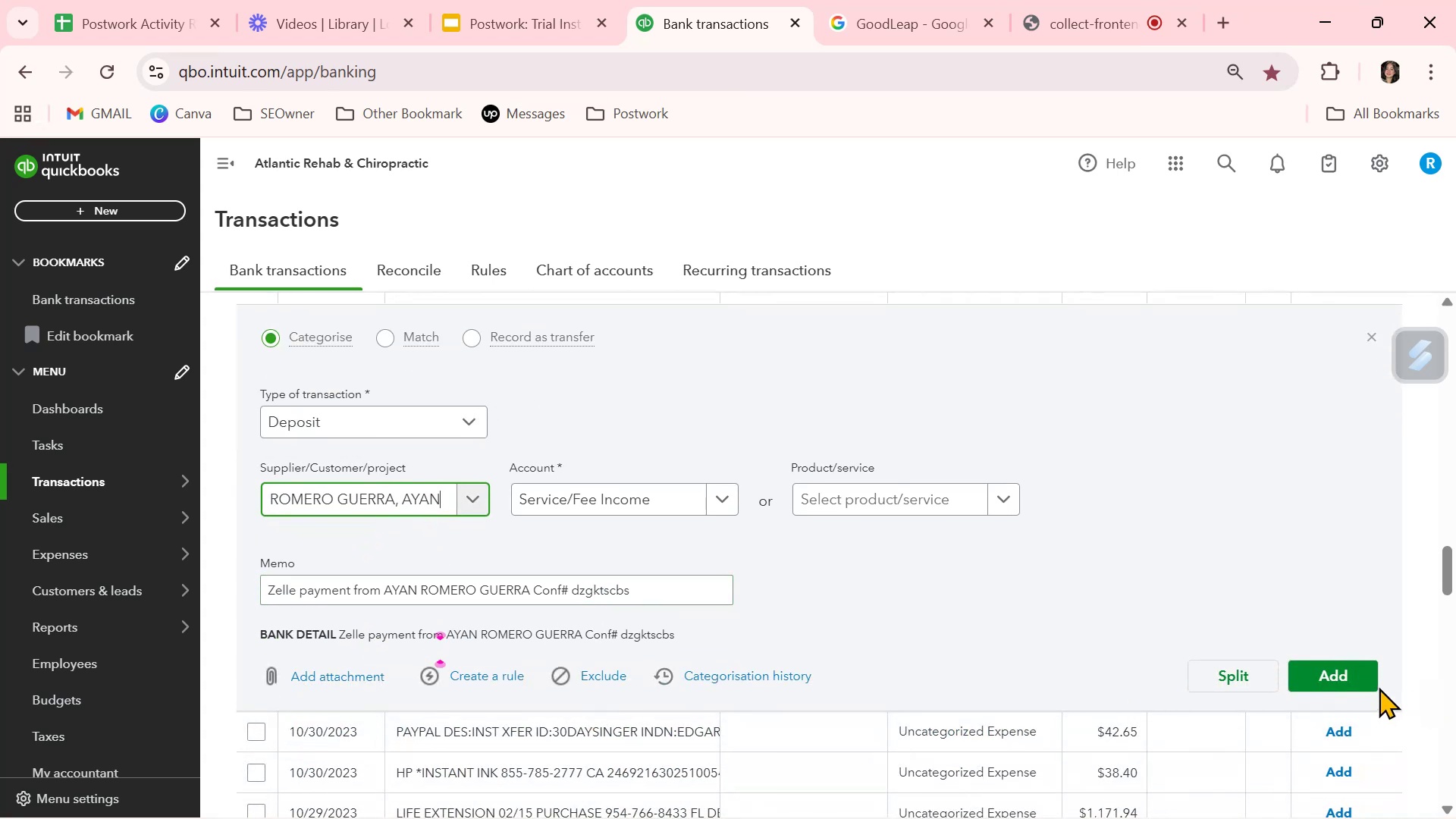 
left_click([1360, 682])
 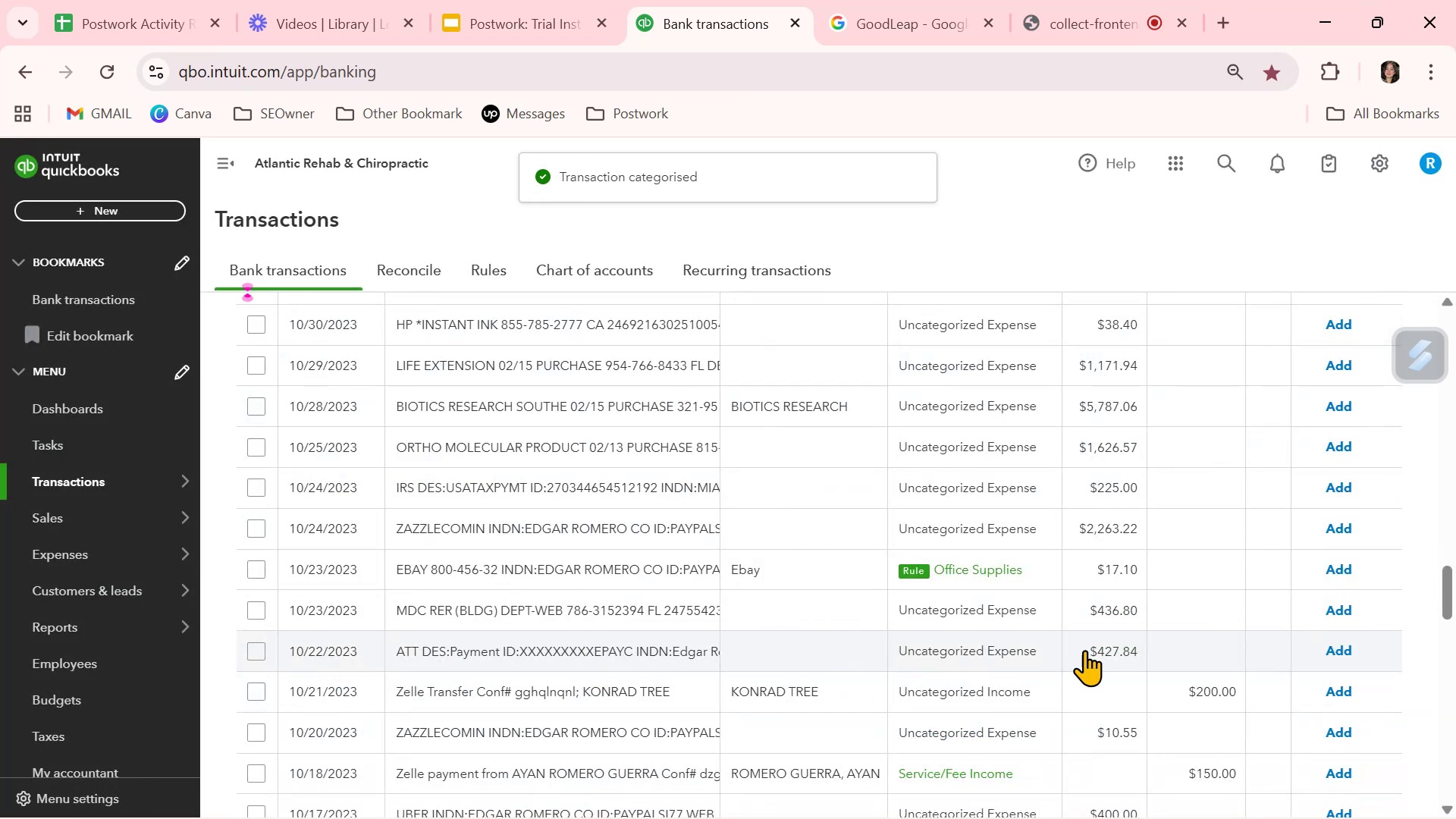 
left_click([1347, 572])
 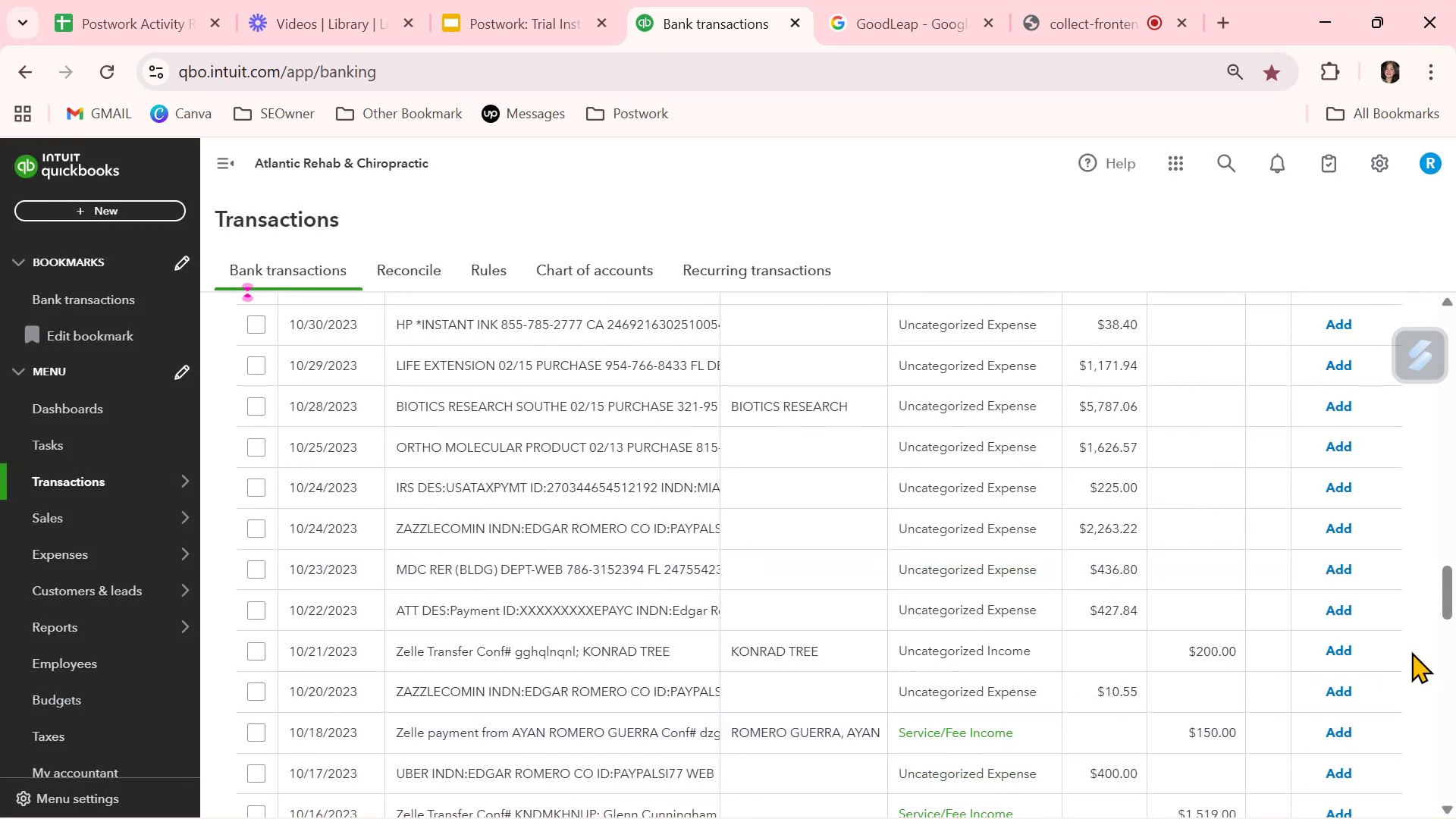 
wait(5.91)
 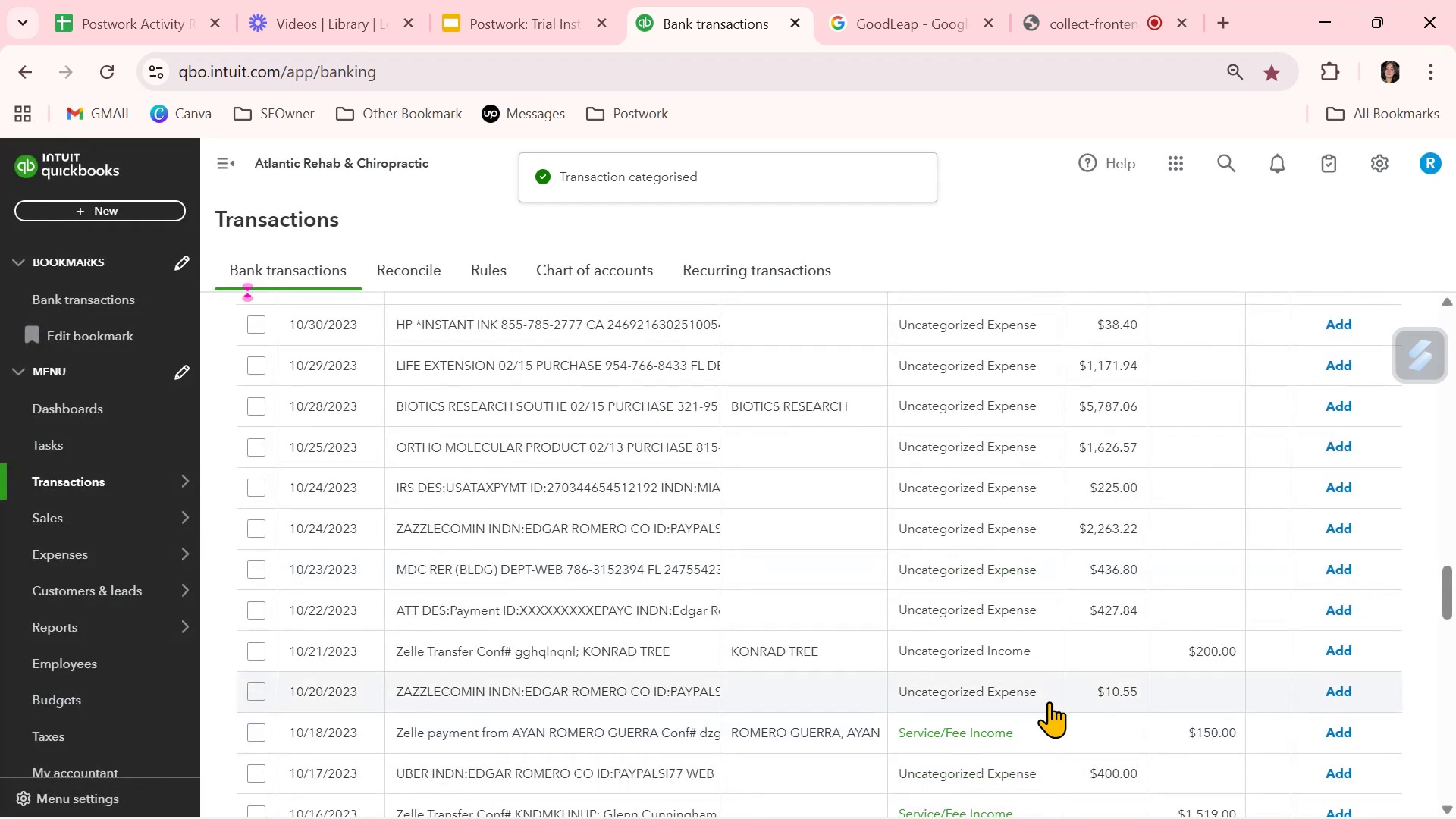 
left_click([1345, 649])
 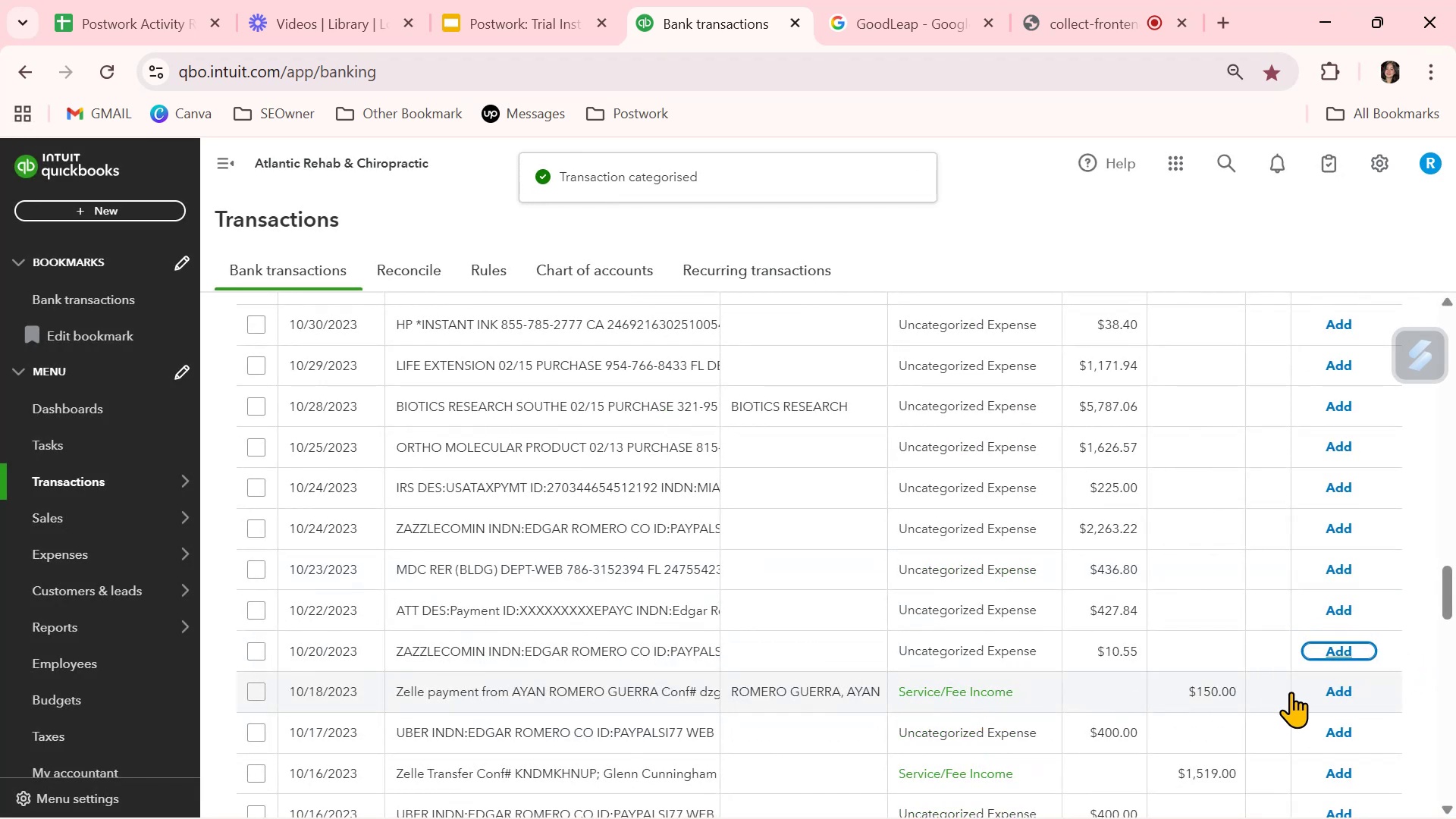 
left_click([1335, 691])
 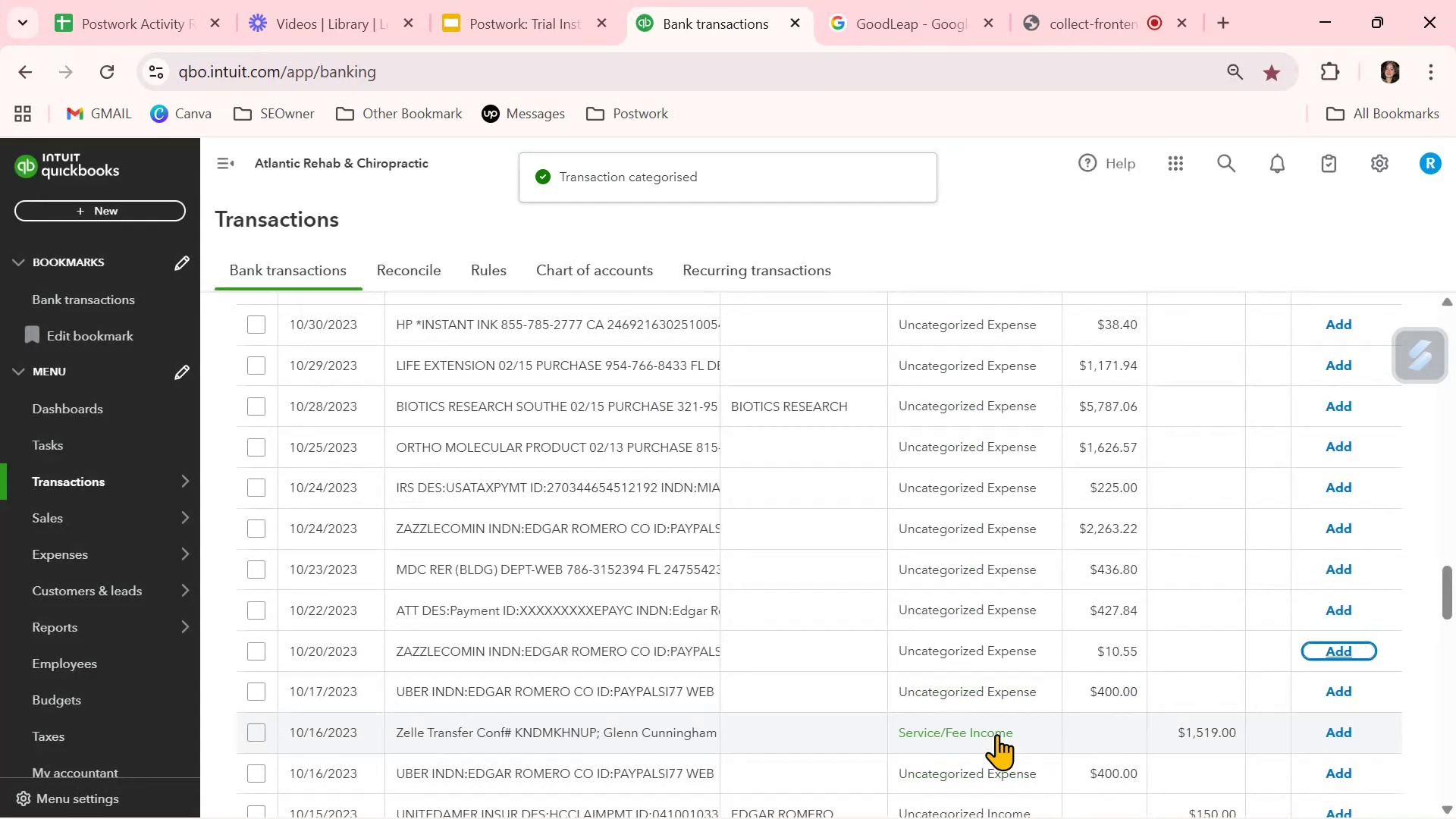 
left_click([823, 732])
 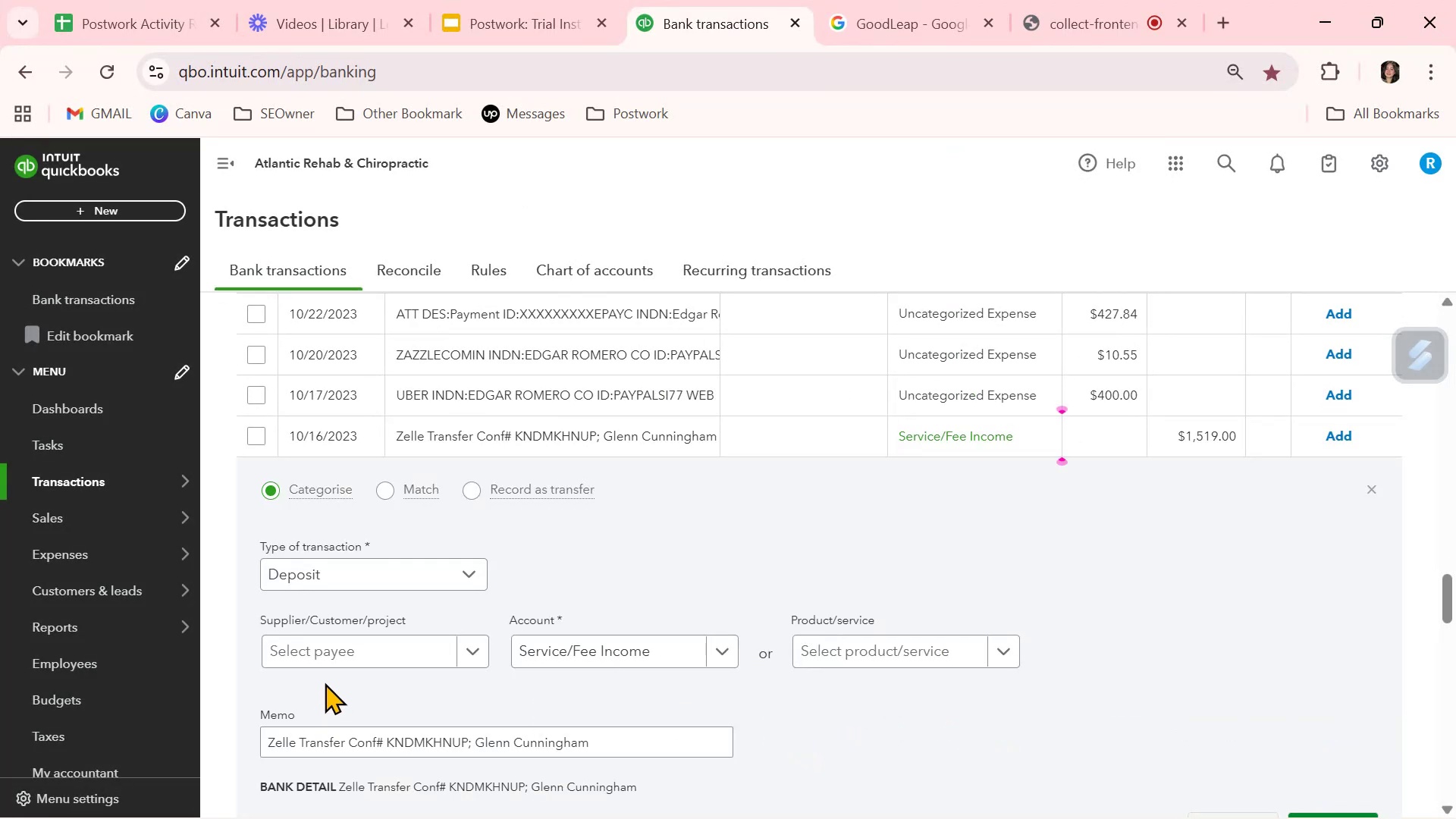 
left_click([335, 654])
 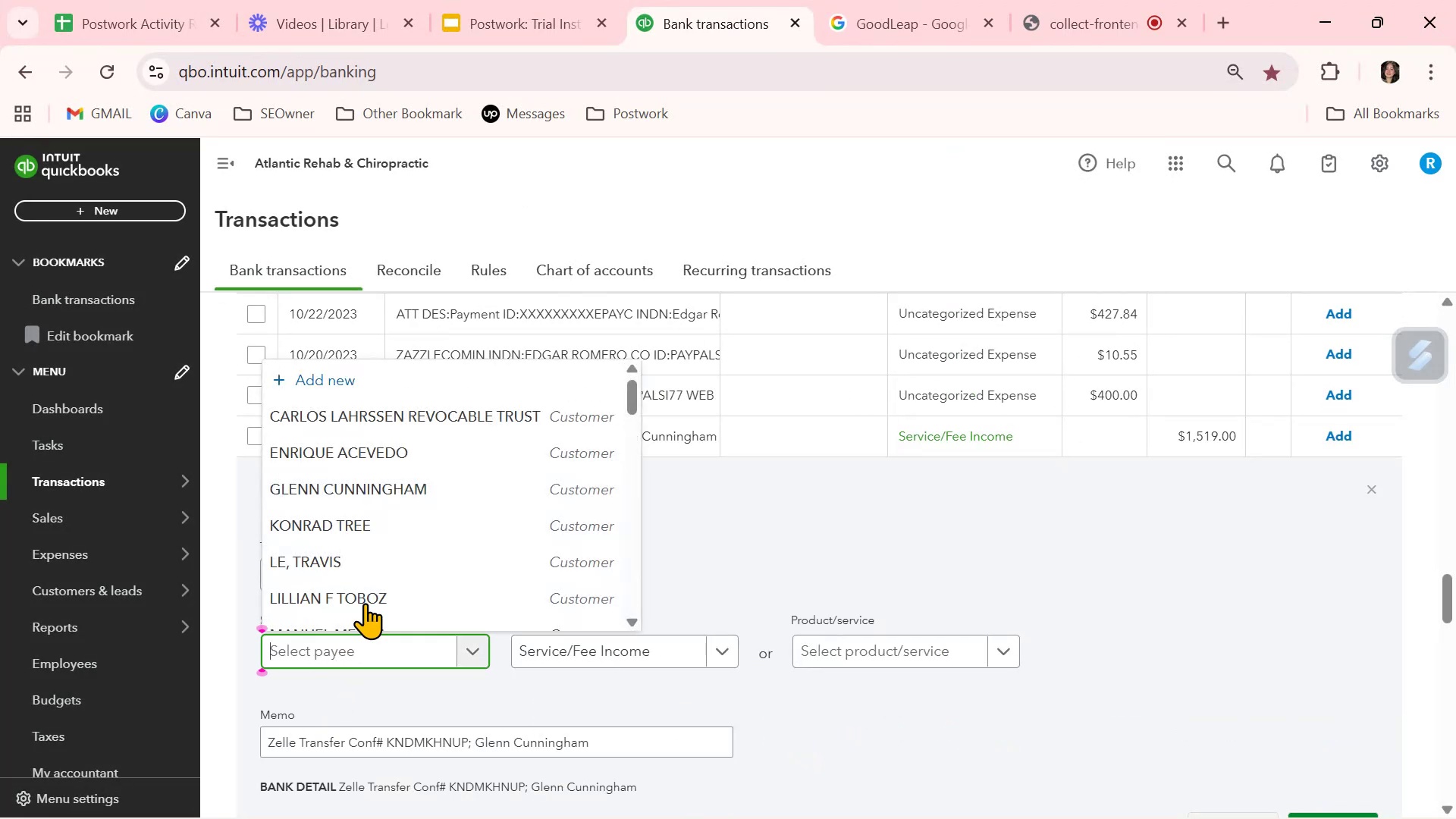 
left_click([416, 485])
 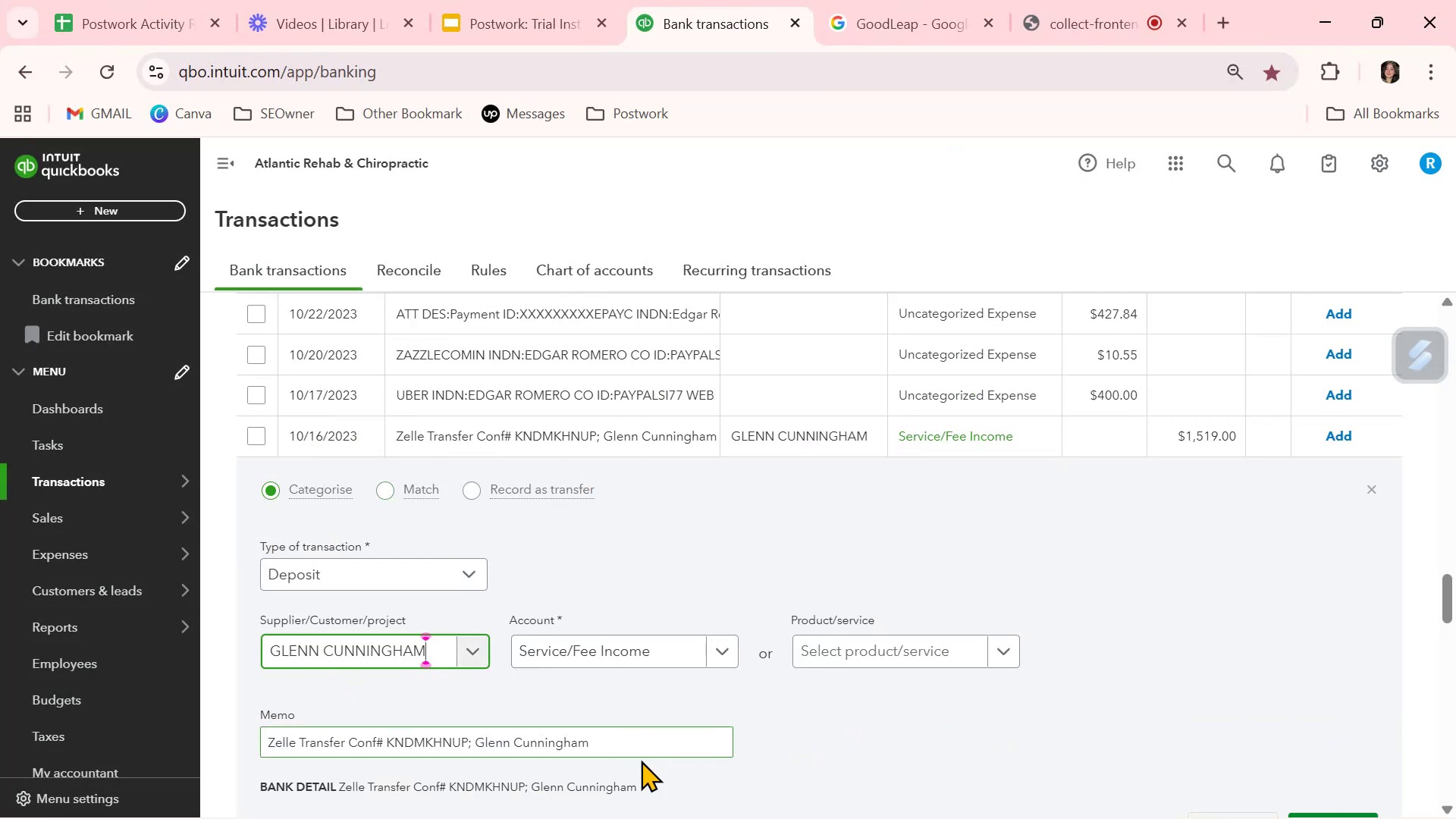 
scroll: coordinate [725, 751], scroll_direction: down, amount: 1.0
 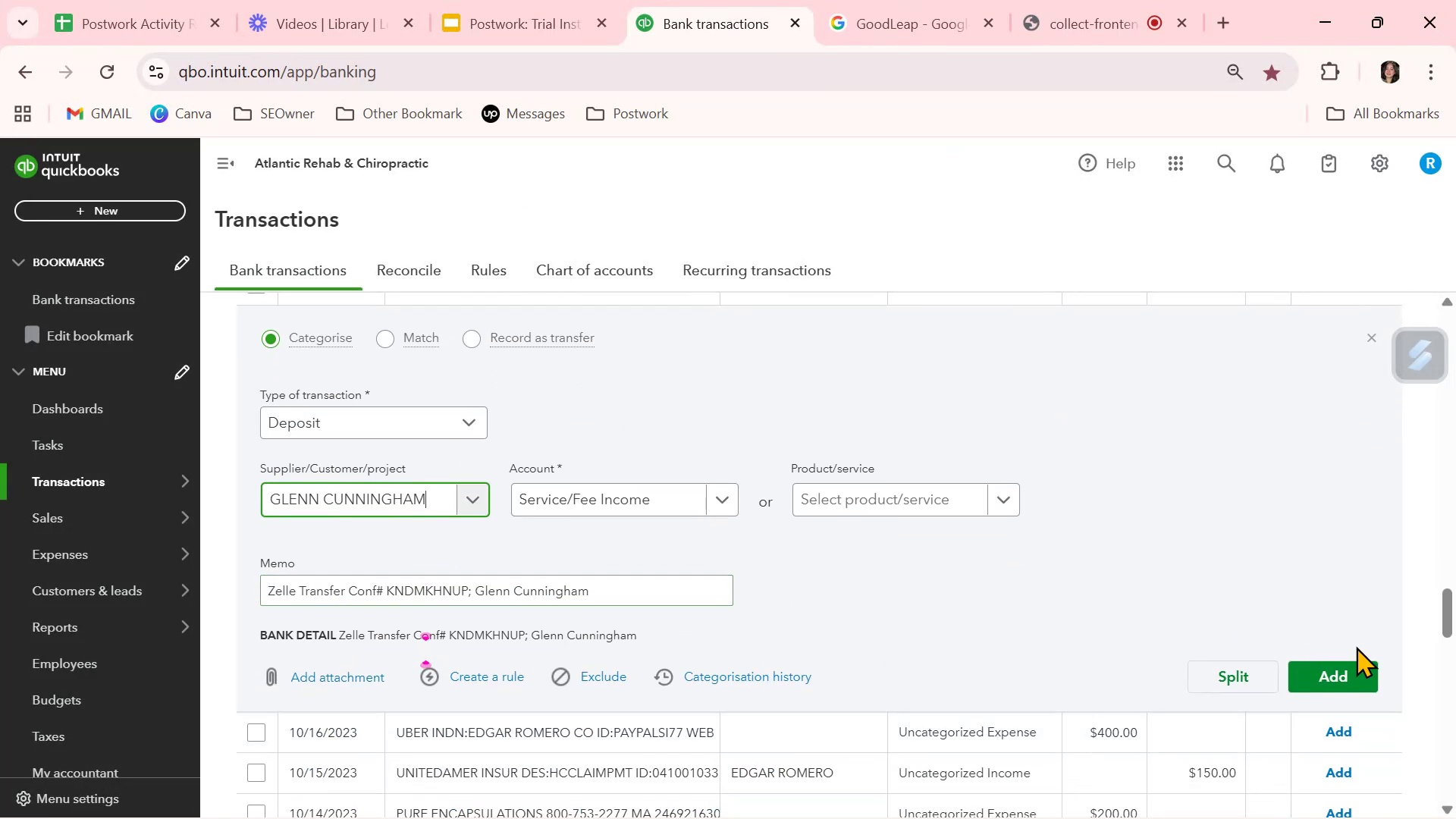 
left_click([1351, 676])
 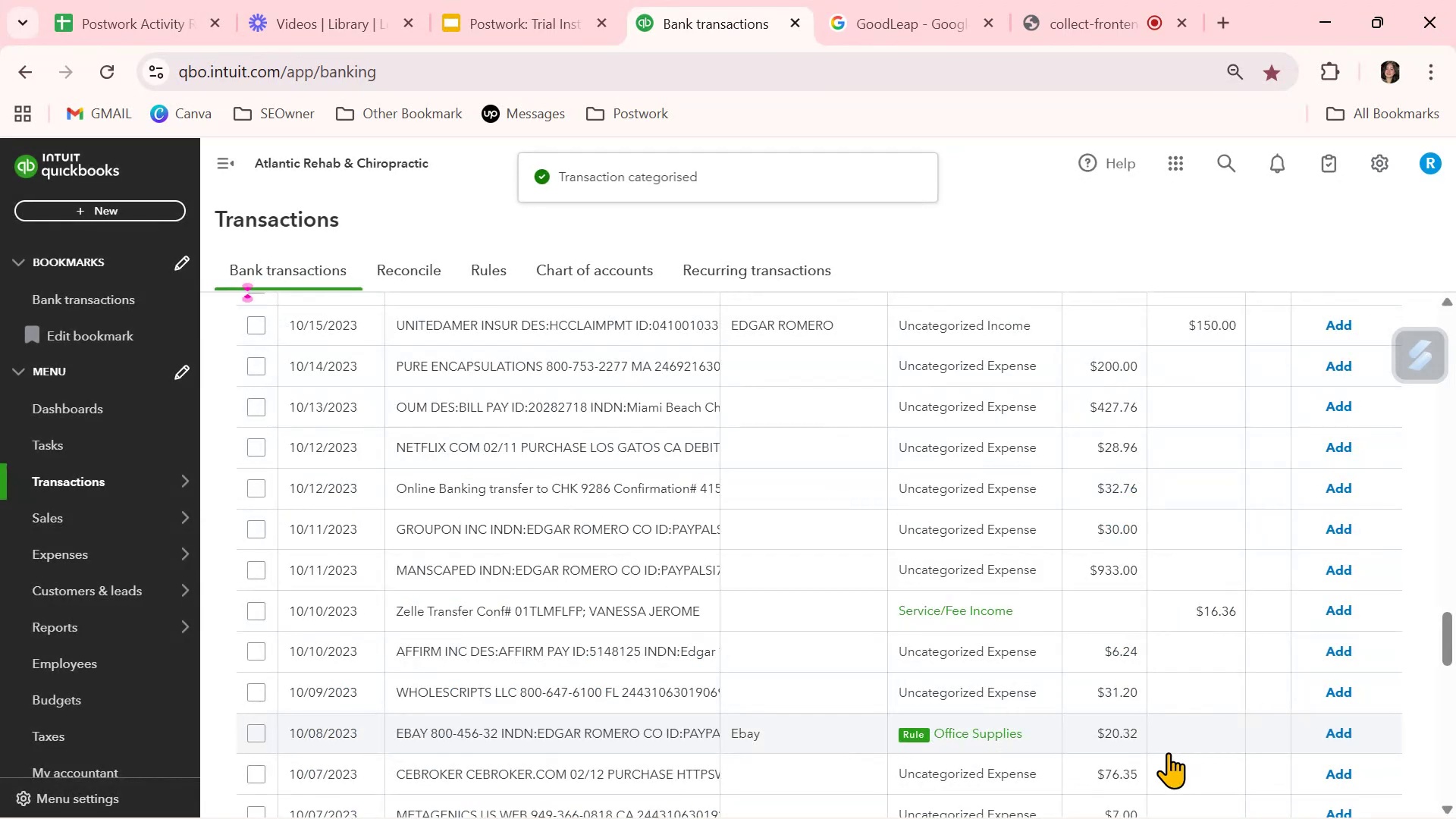 
scroll: coordinate [1168, 752], scroll_direction: down, amount: 1.0
 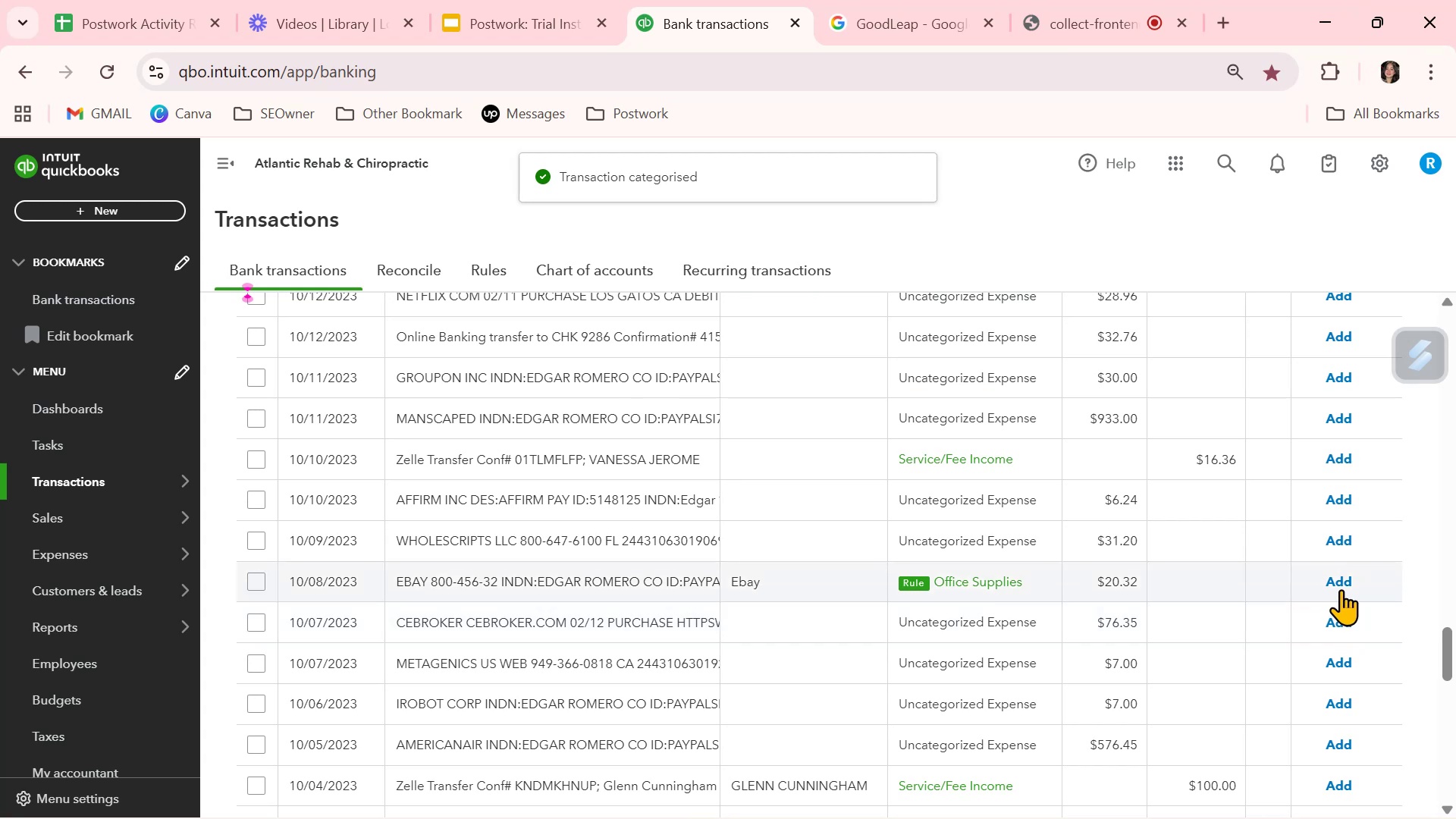 
left_click([1341, 582])
 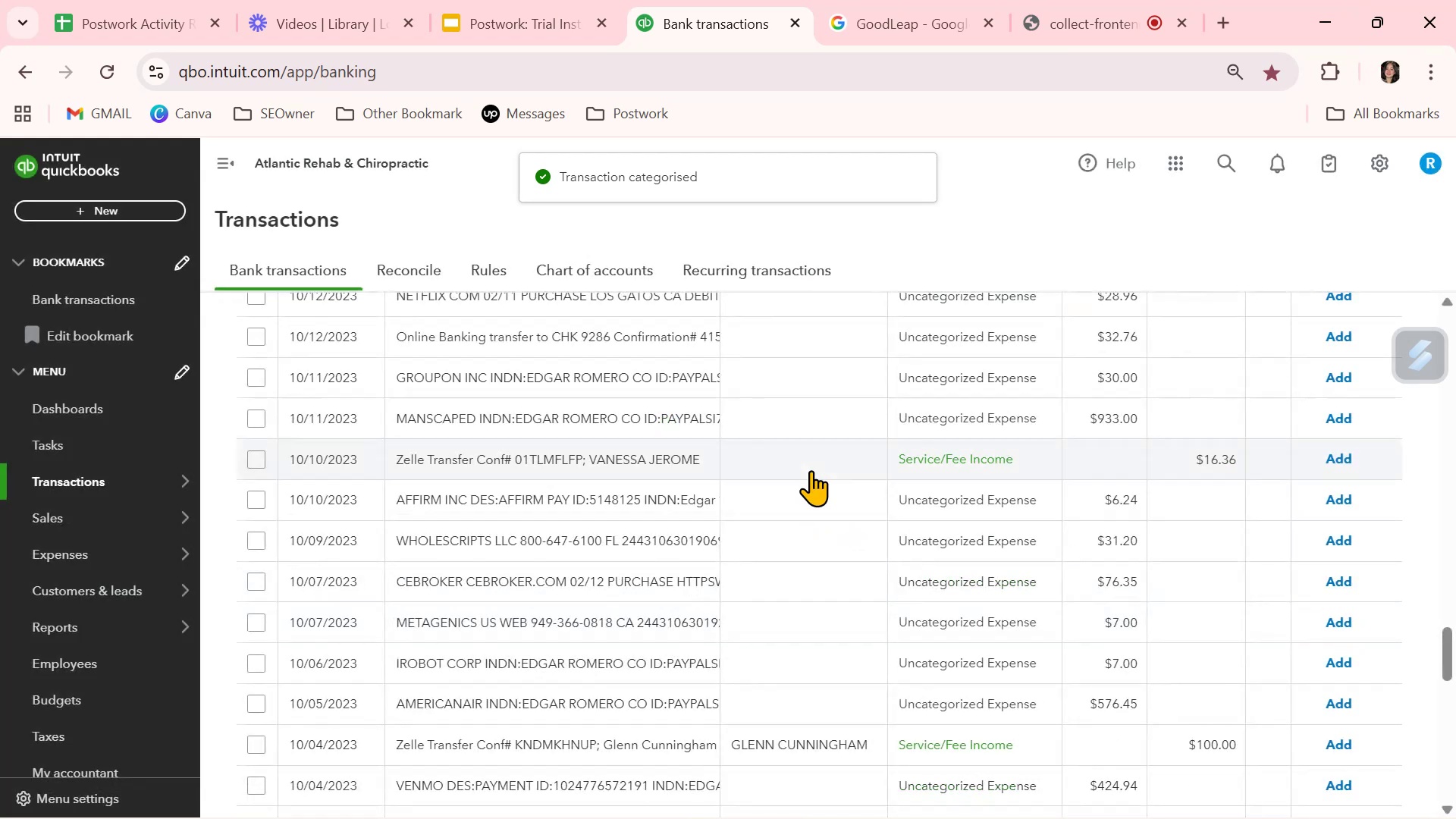 
left_click([811, 469])
 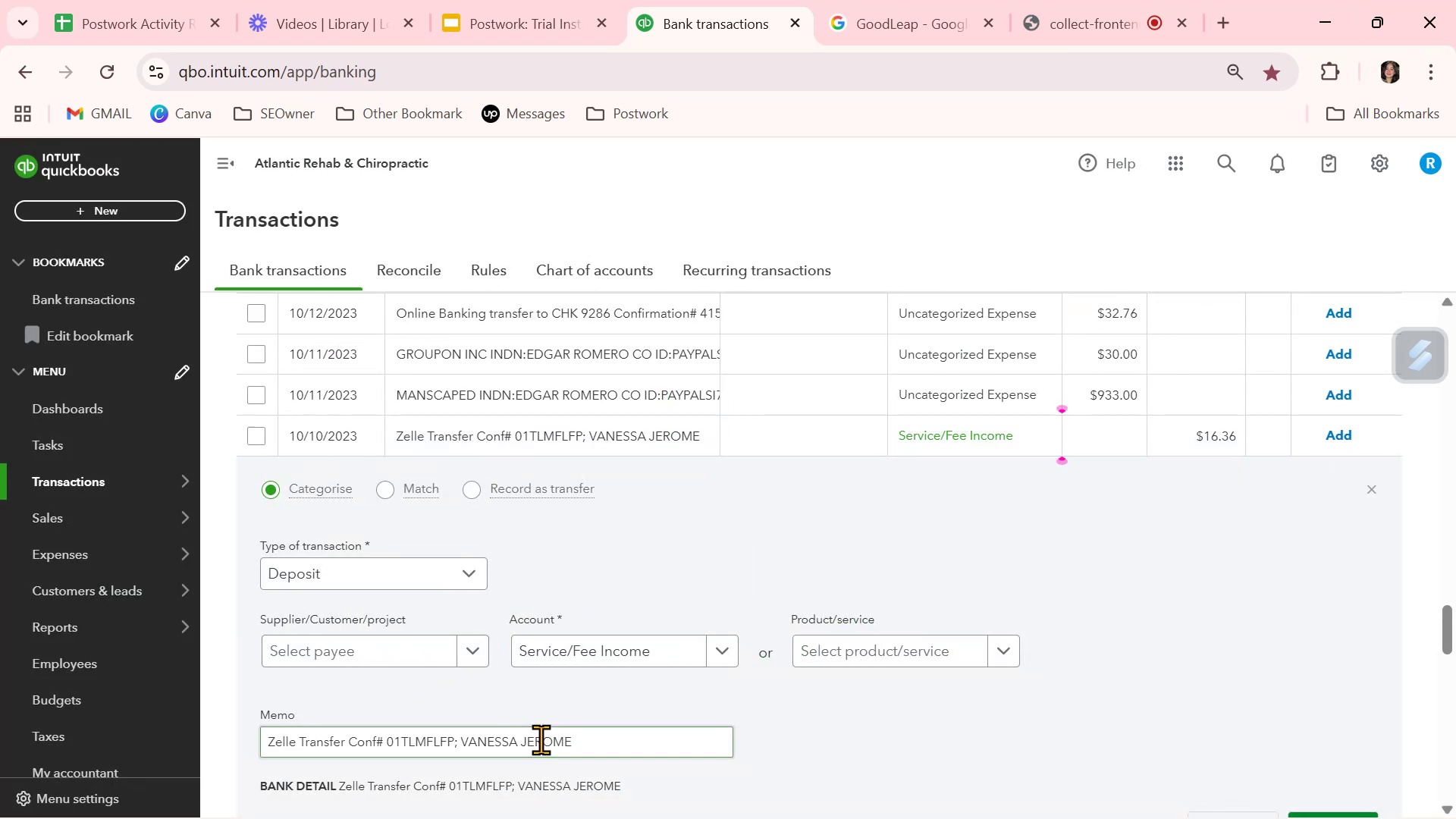 
left_click([565, 740])
 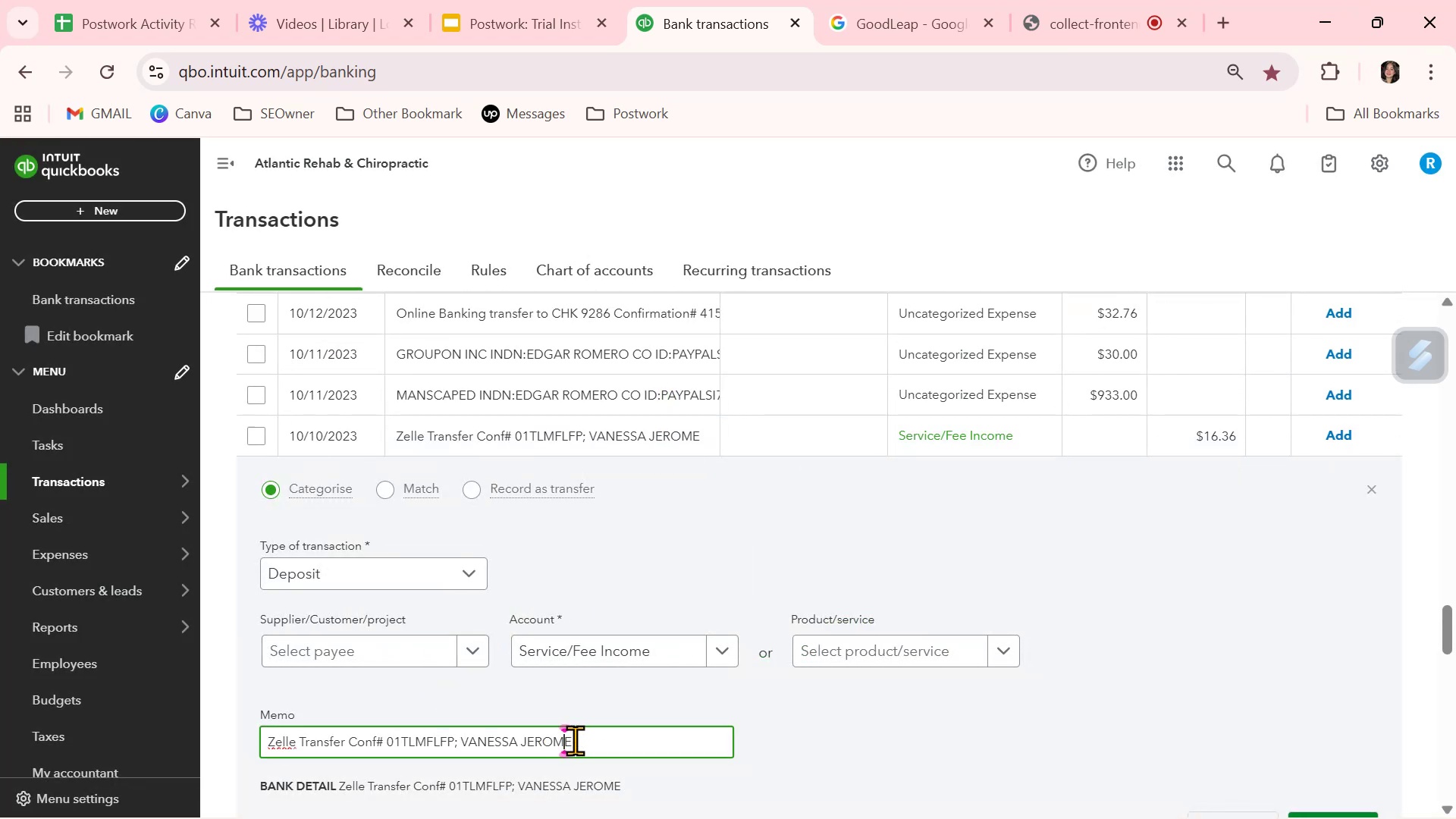 
left_click_drag(start_coordinate=[576, 740], to_coordinate=[460, 739])
 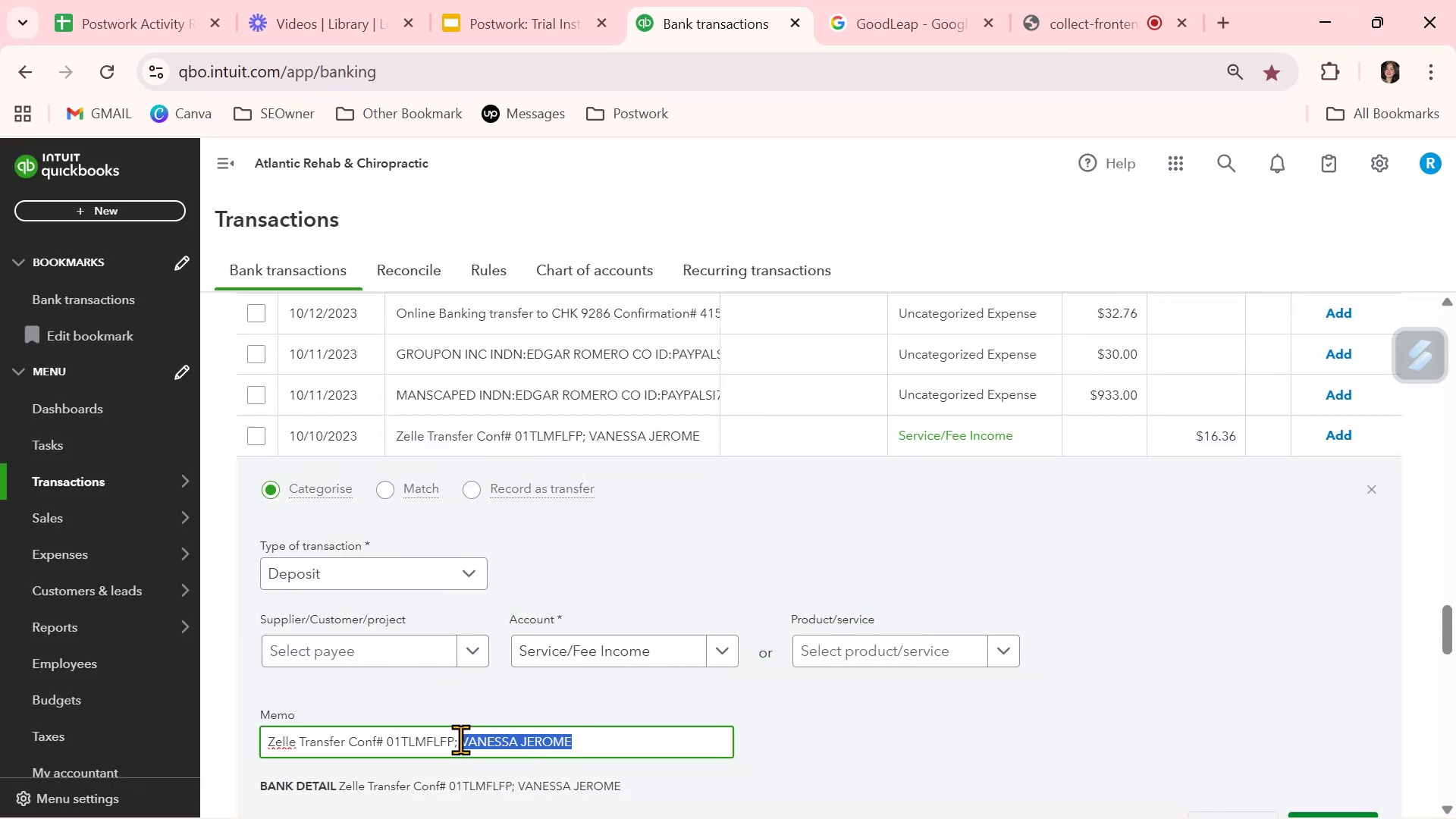 
key(Control+ControlLeft)
 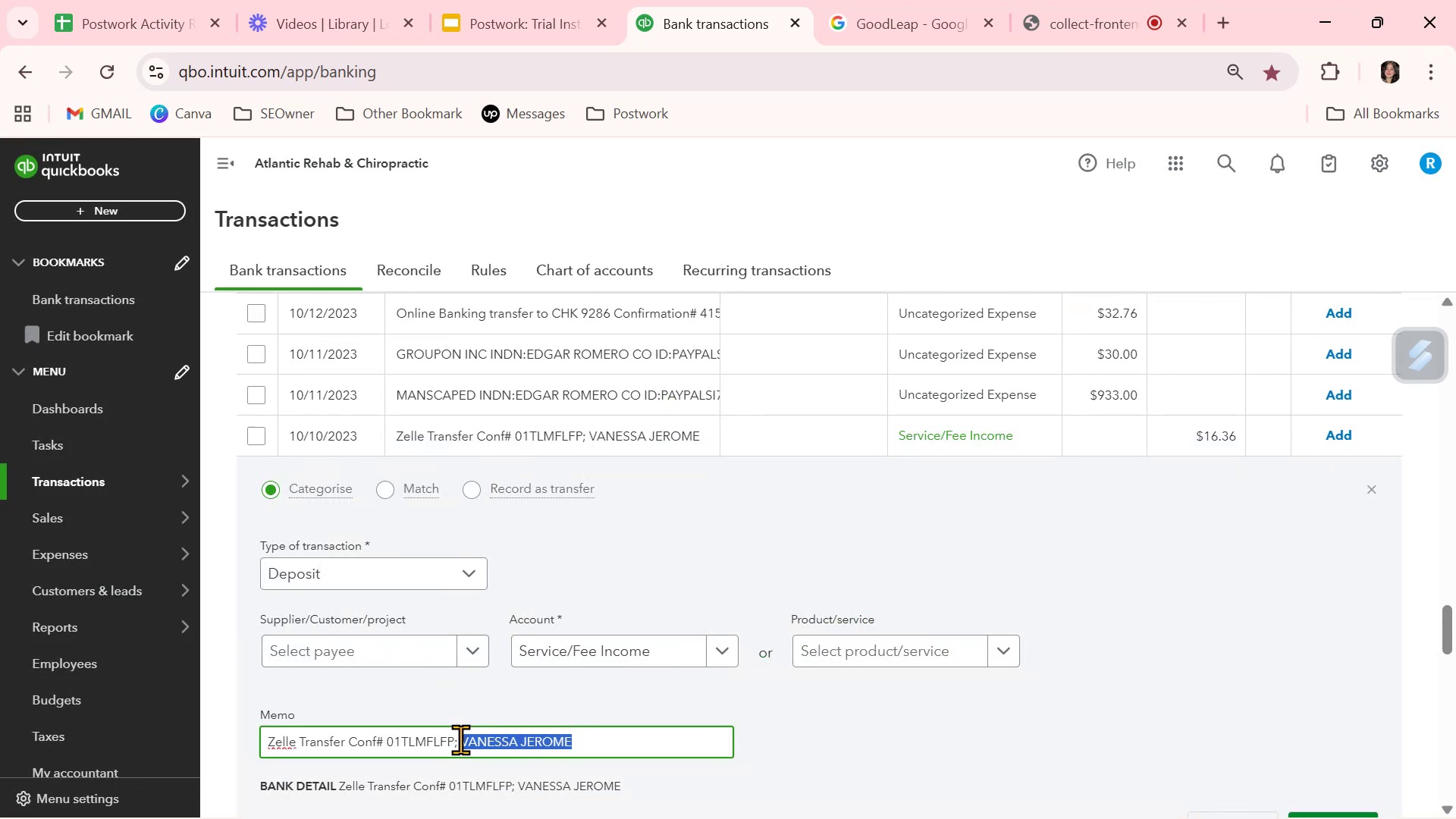 
key(Control+C)
 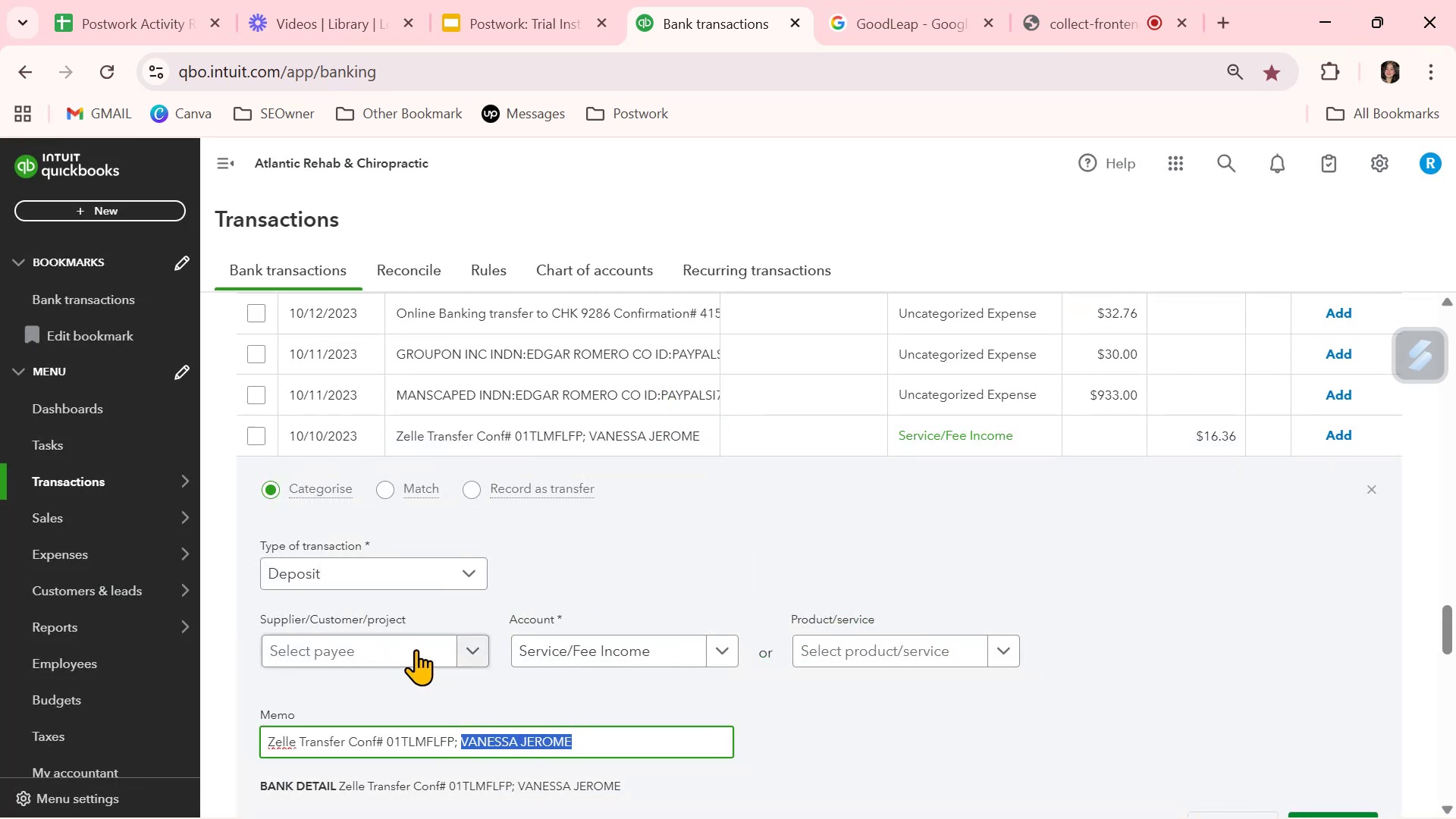 
left_click([413, 642])
 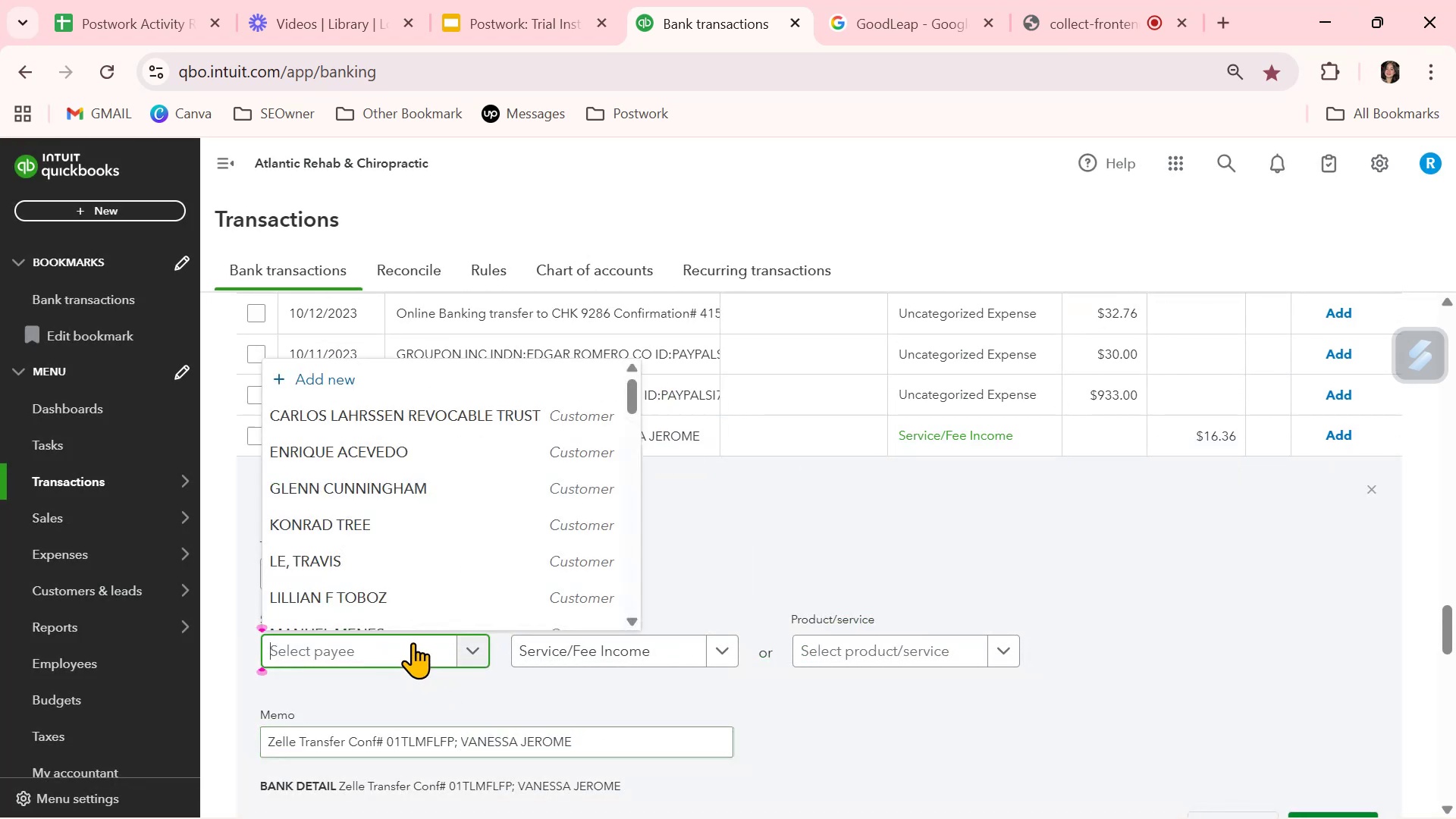 
key(Control+ControlLeft)
 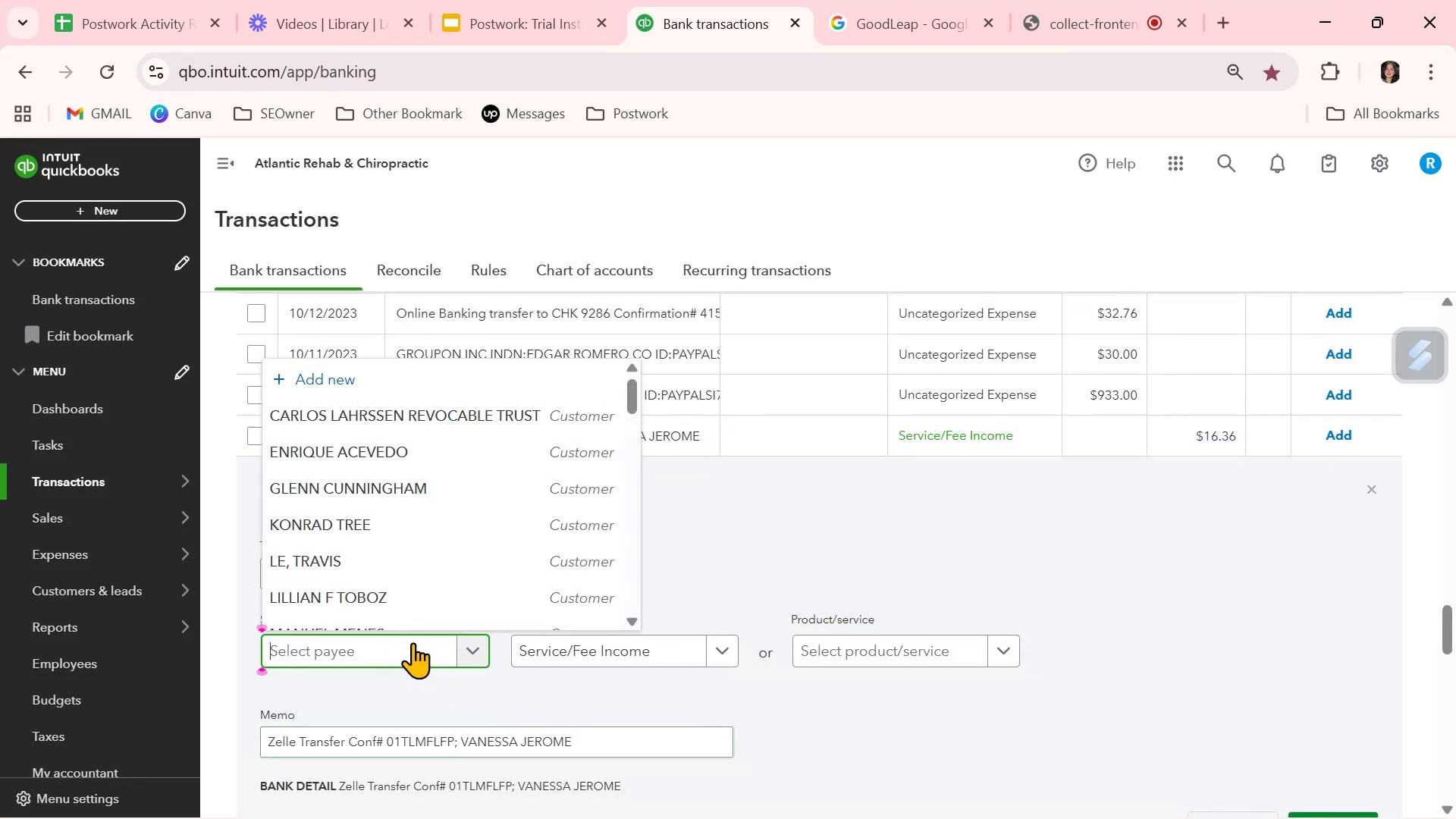 
key(Control+V)
 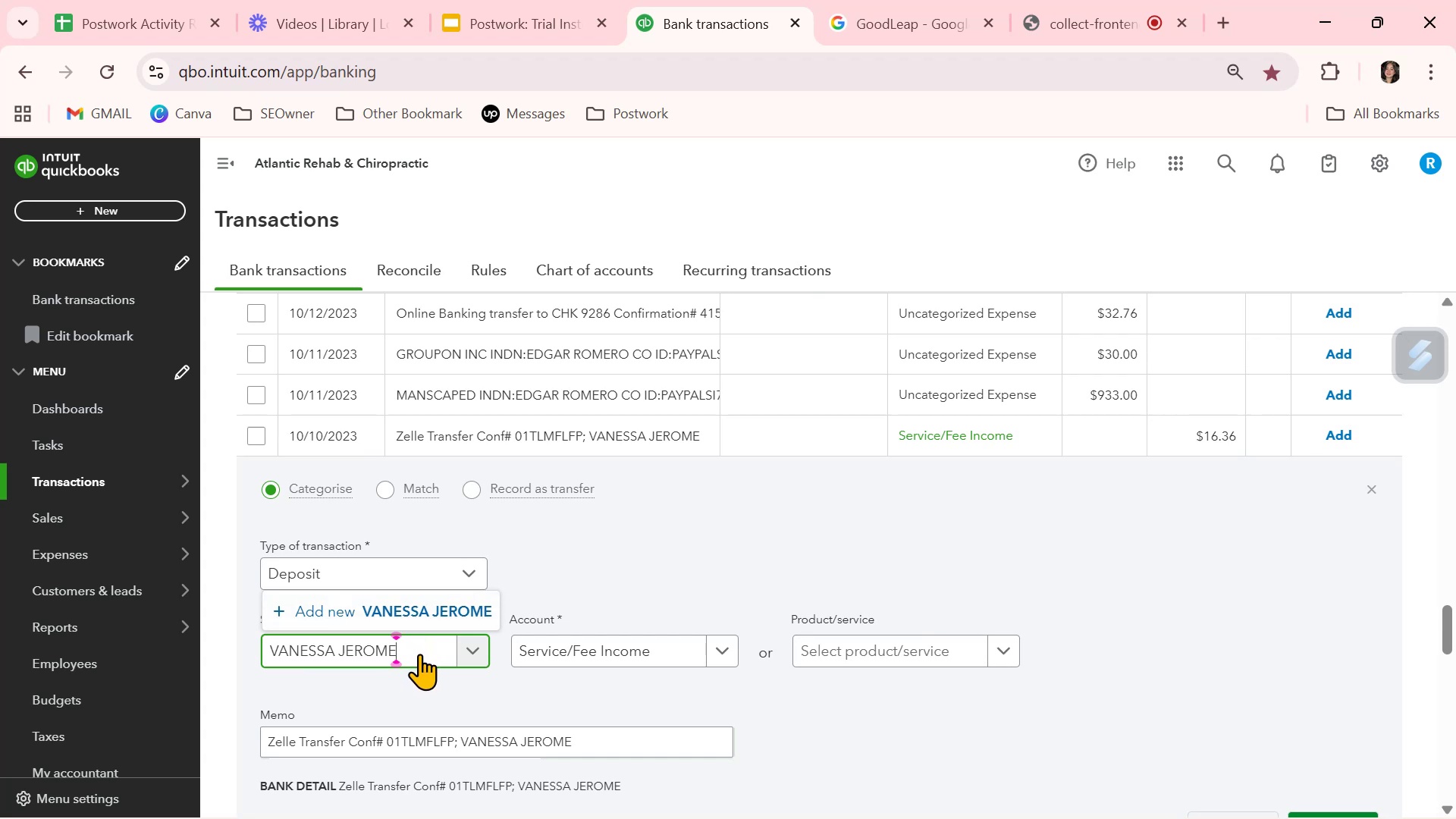 
wait(5.02)
 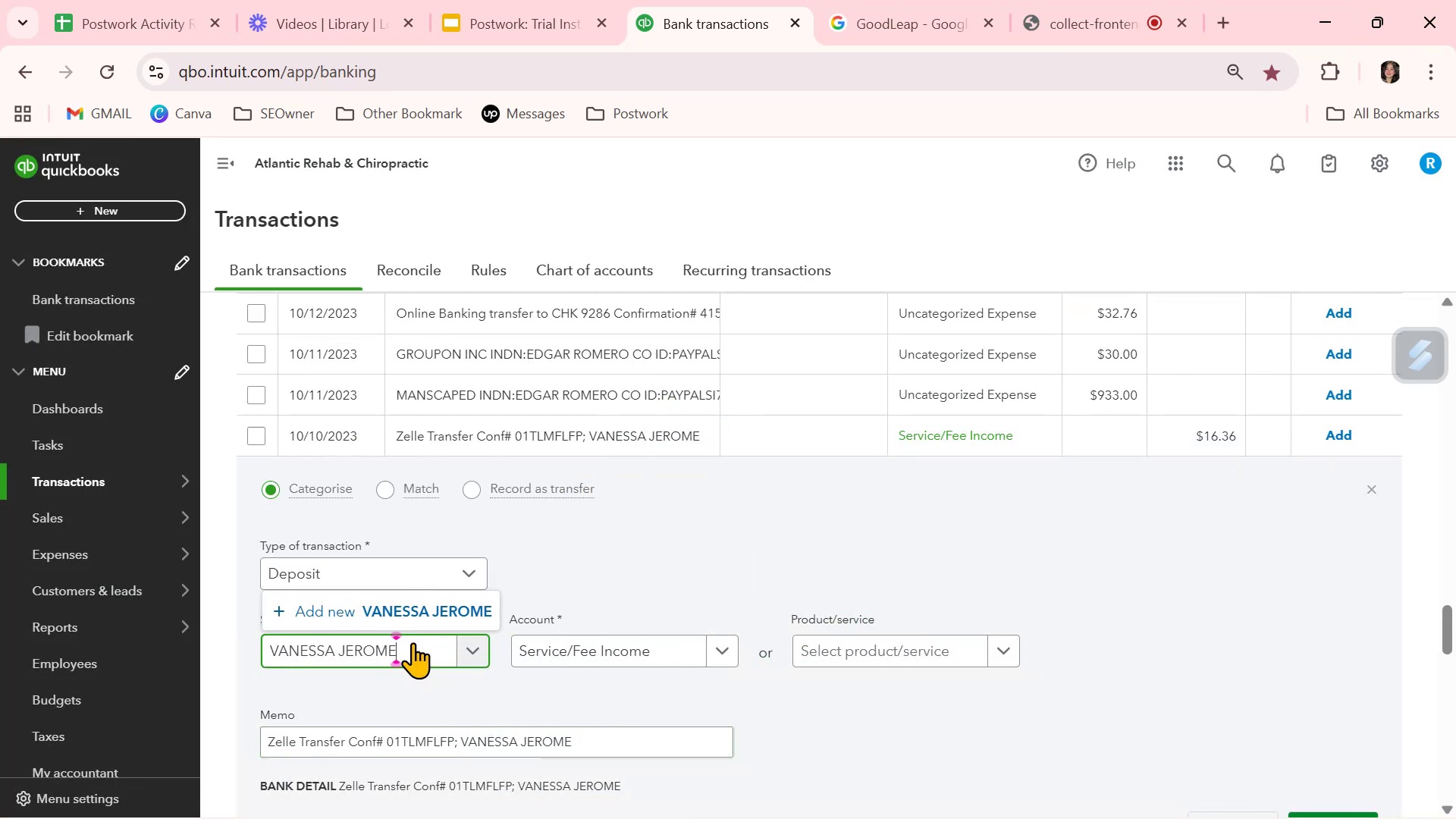 
left_click([464, 694])
 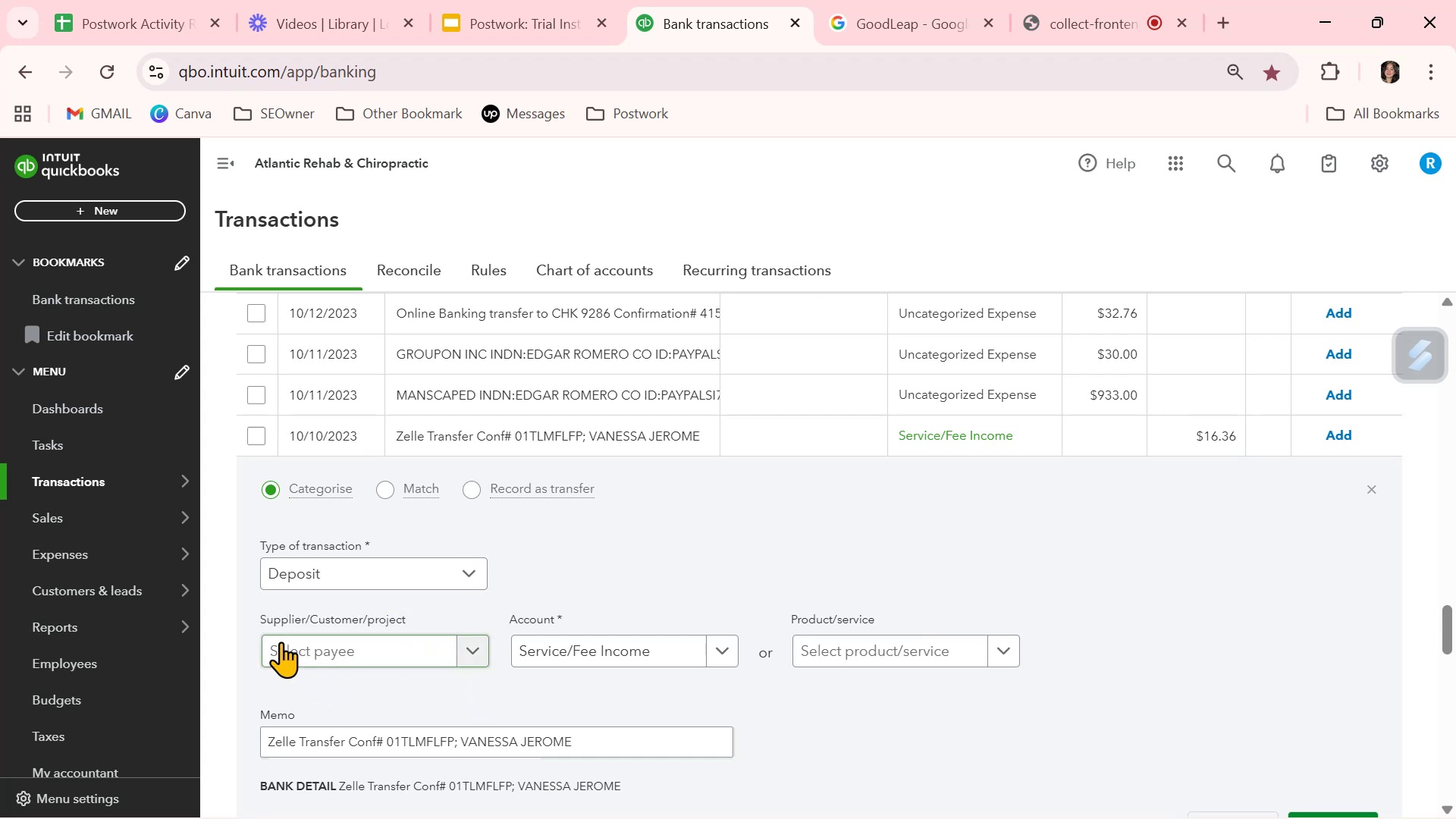 
left_click([284, 648])
 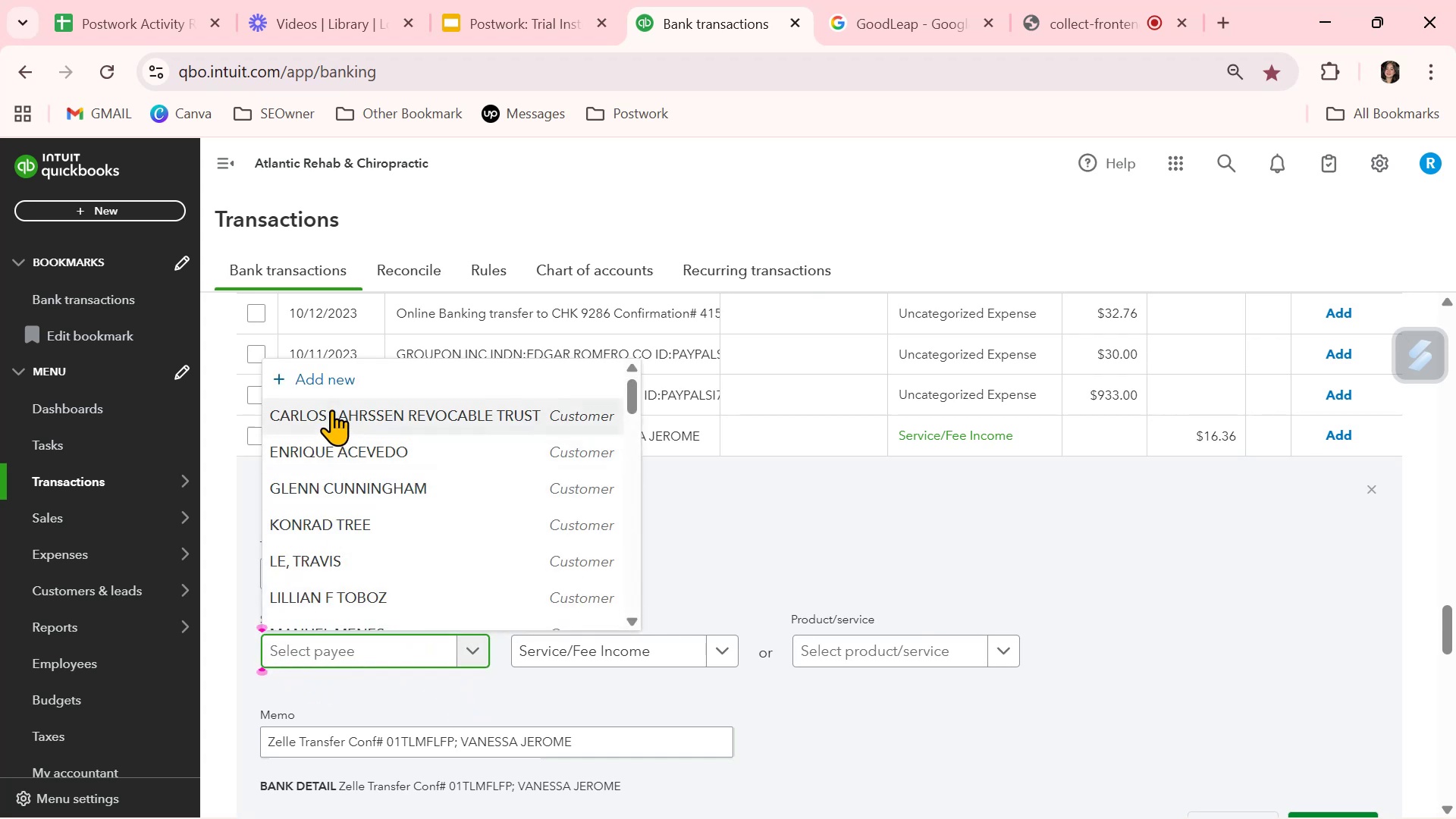 
left_click([339, 377])
 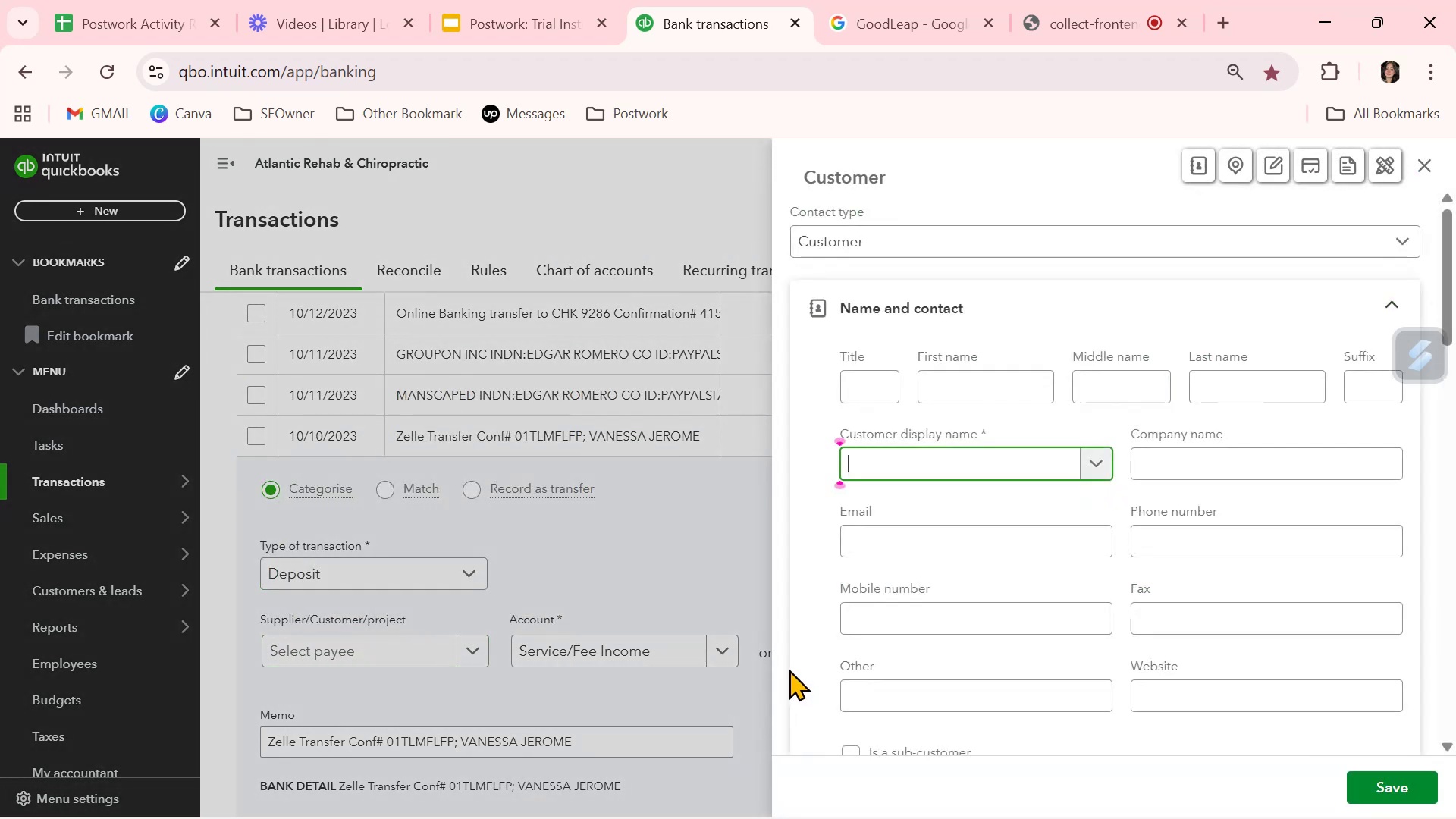 
key(Control+ControlLeft)
 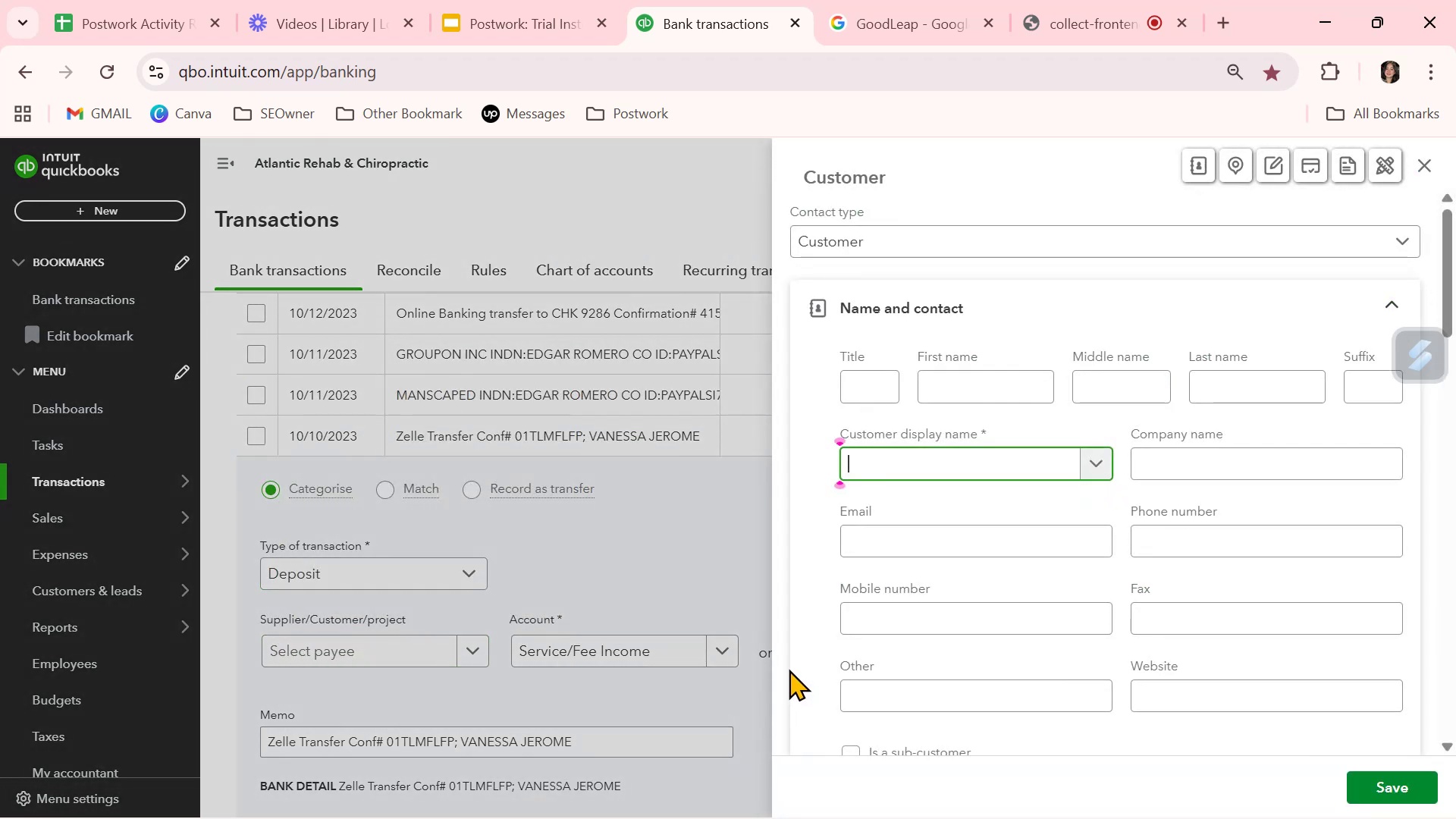 
key(Control+V)
 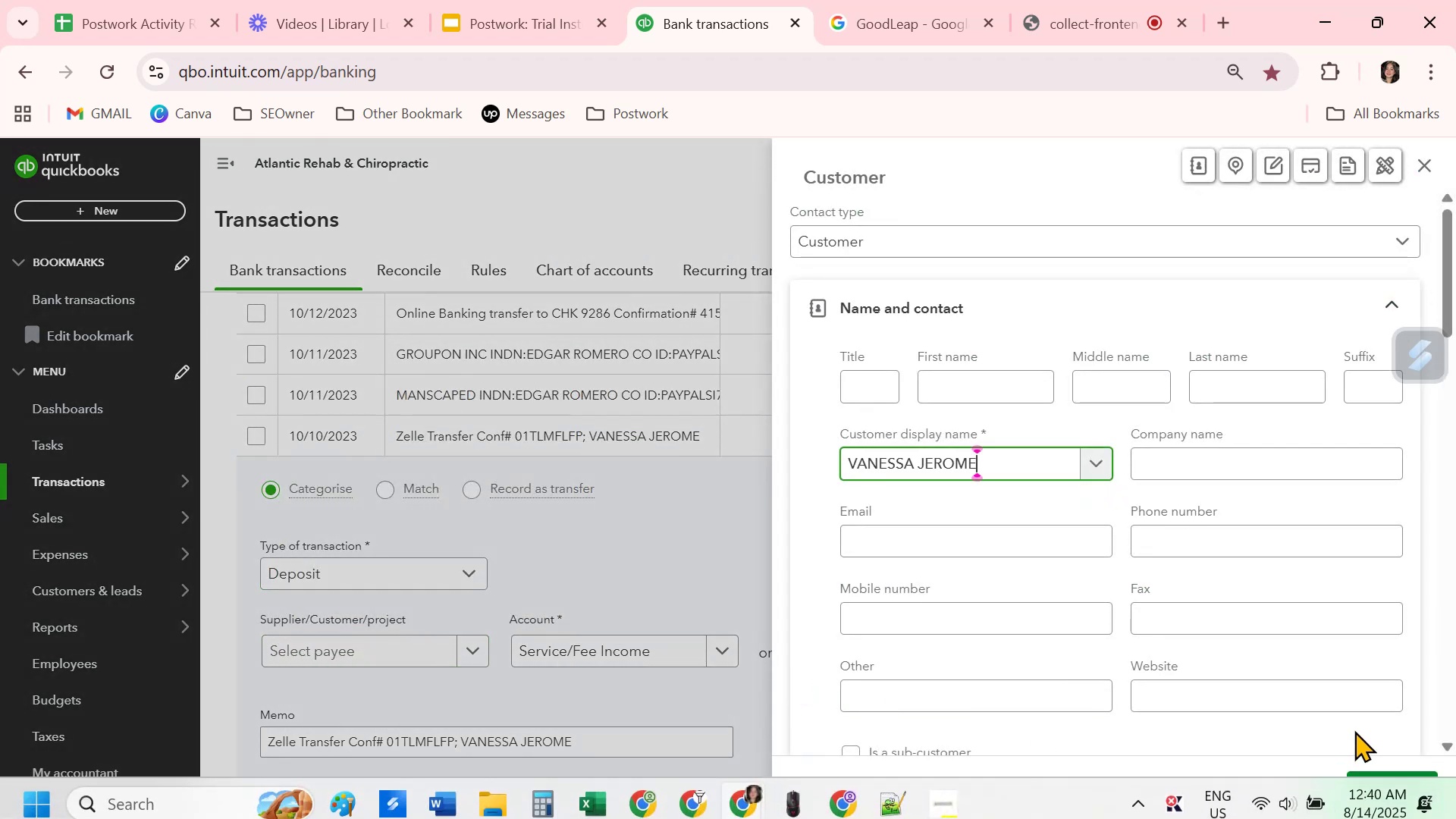 
left_click([1383, 785])
 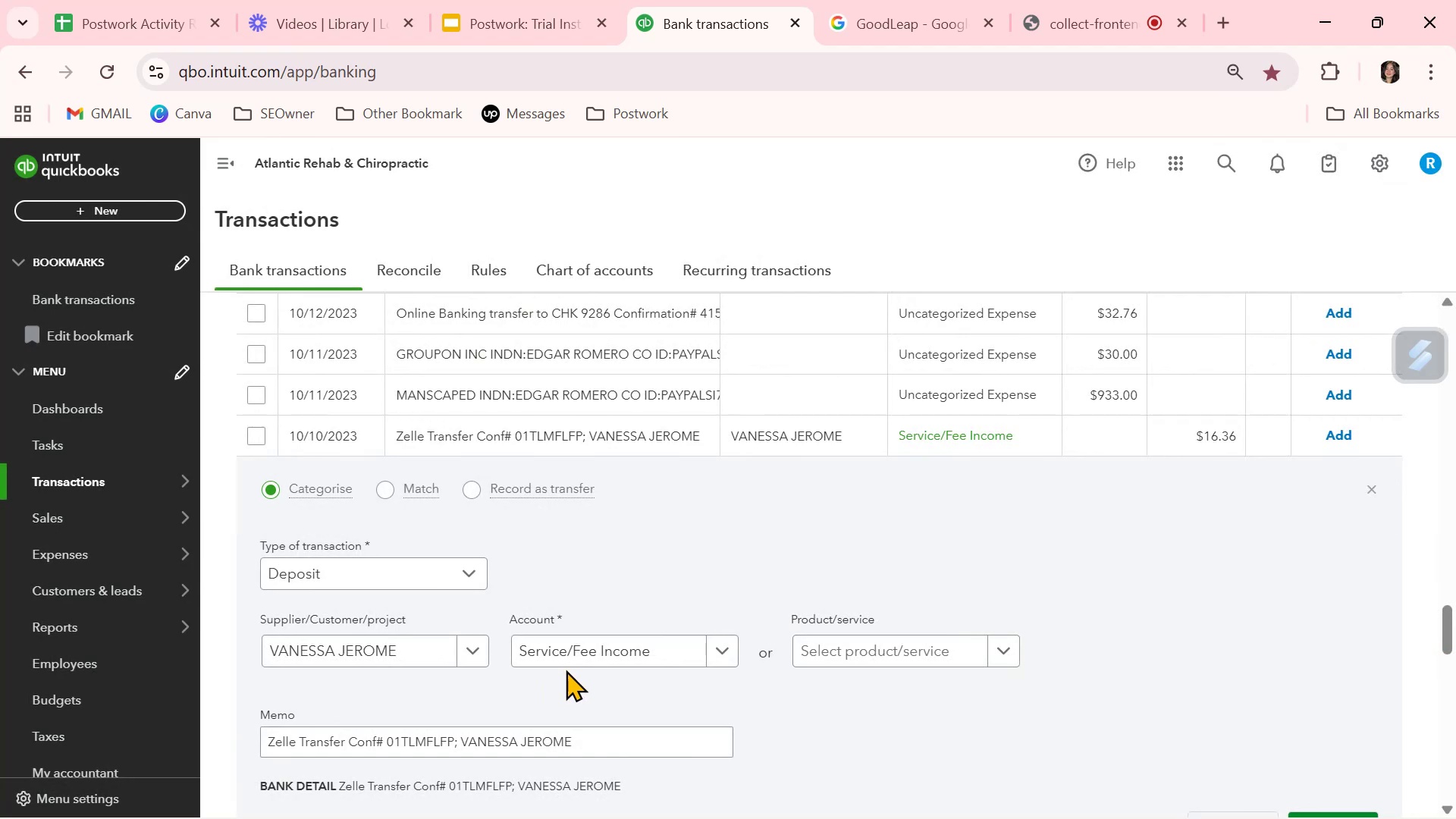 
scroll: coordinate [568, 670], scroll_direction: down, amount: 1.0
 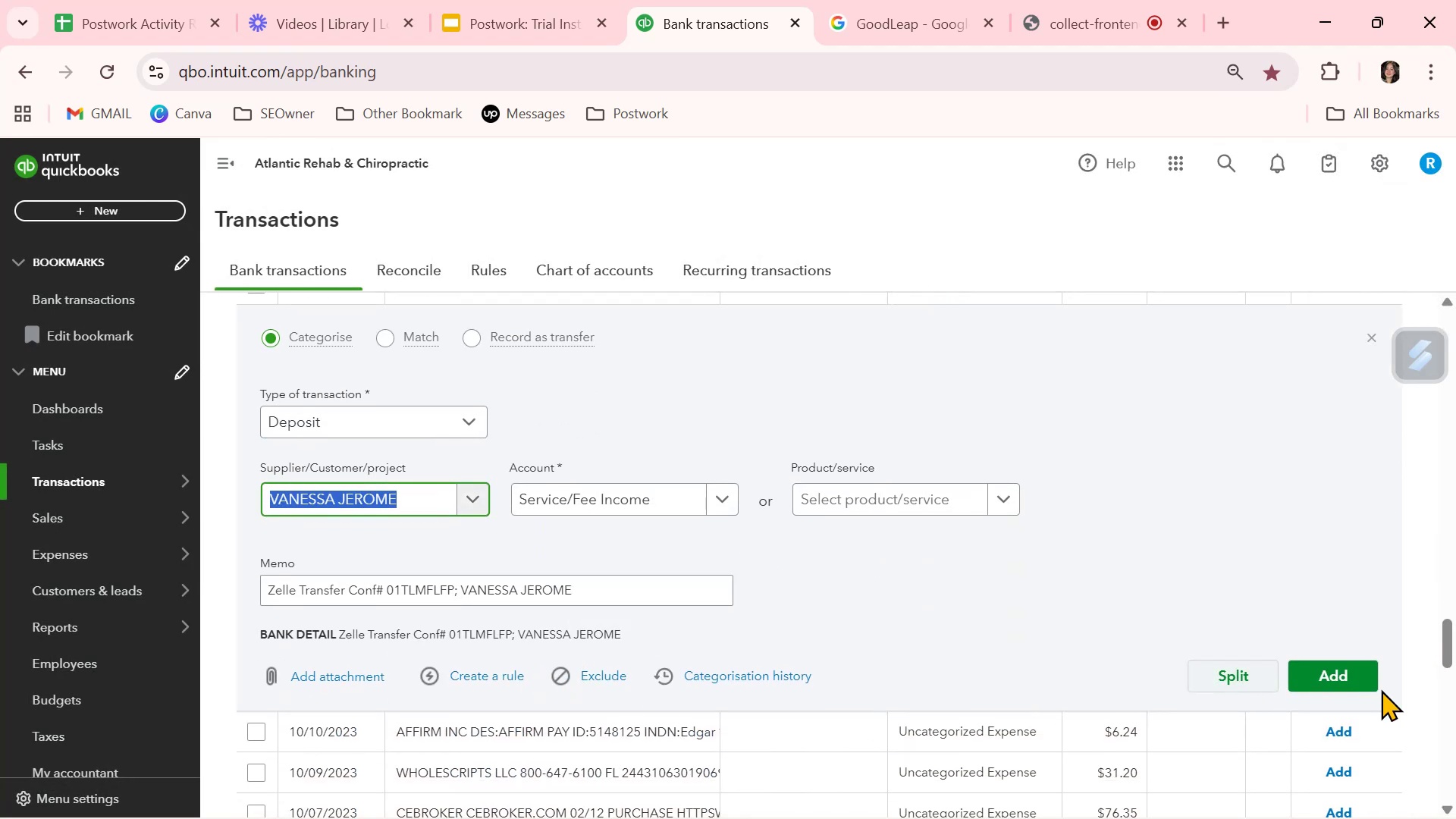 
left_click([1356, 685])
 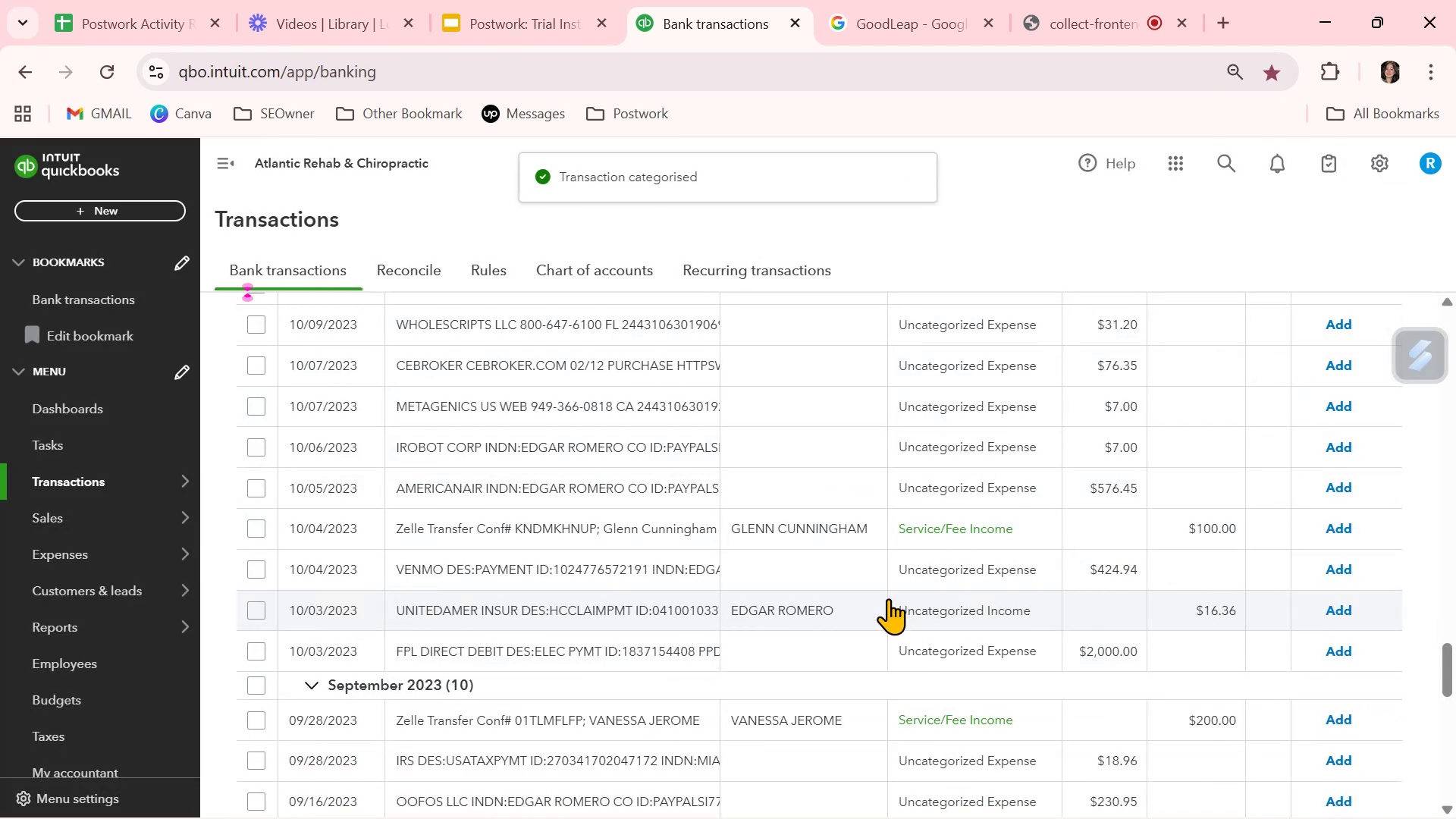 
scroll: coordinate [879, 621], scroll_direction: down, amount: 1.0
 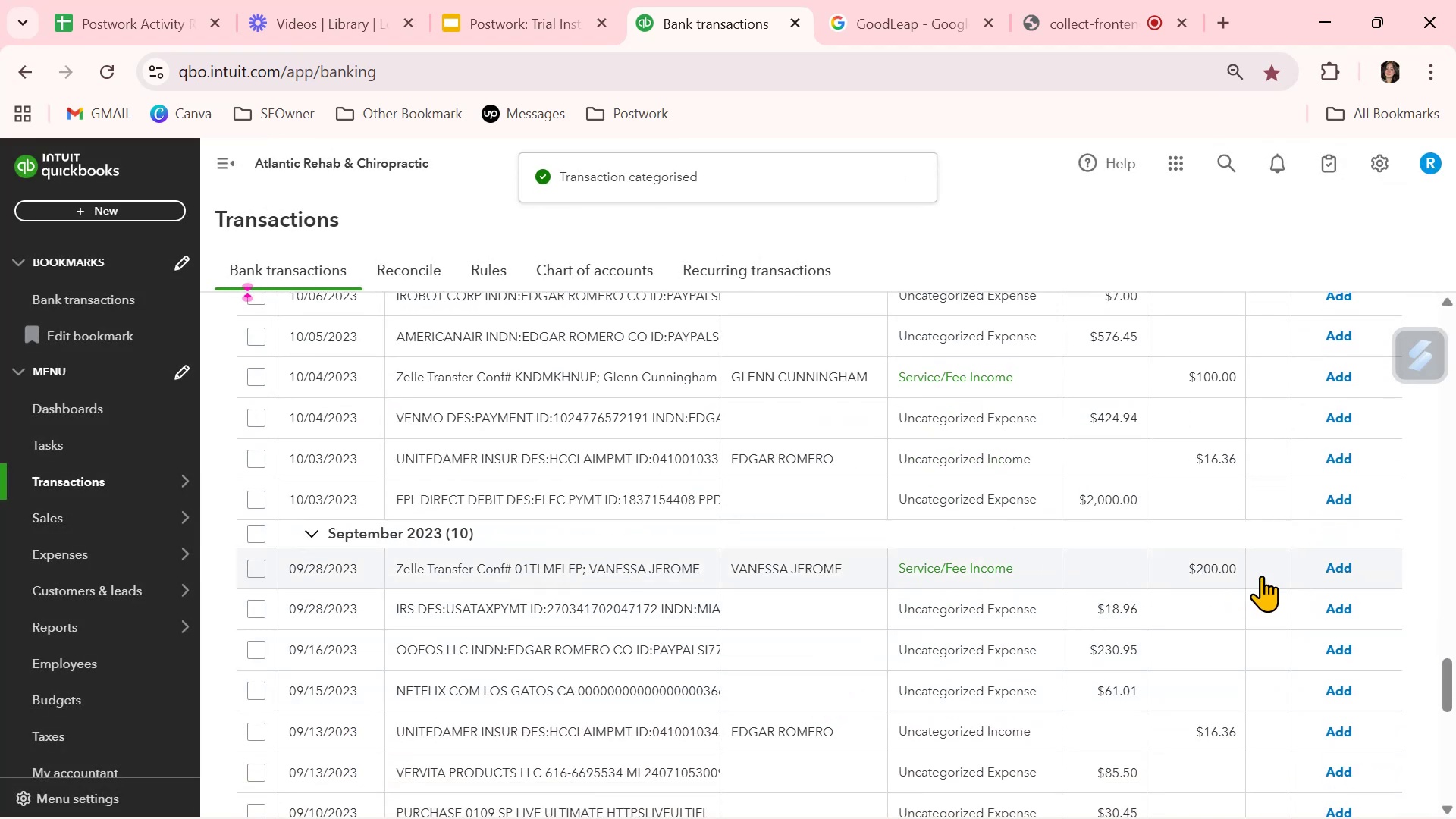 
left_click([1347, 570])
 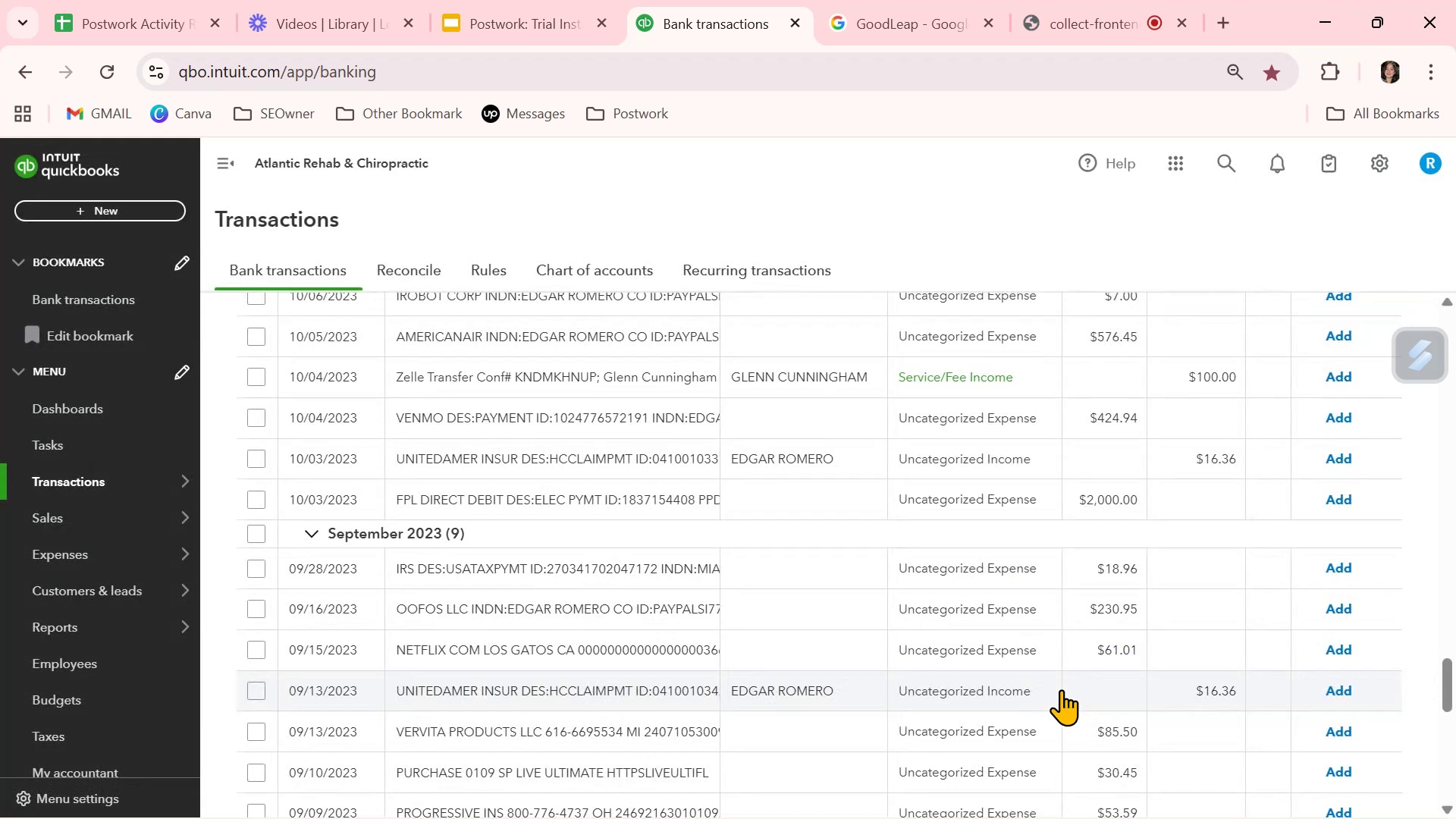 
wait(5.65)
 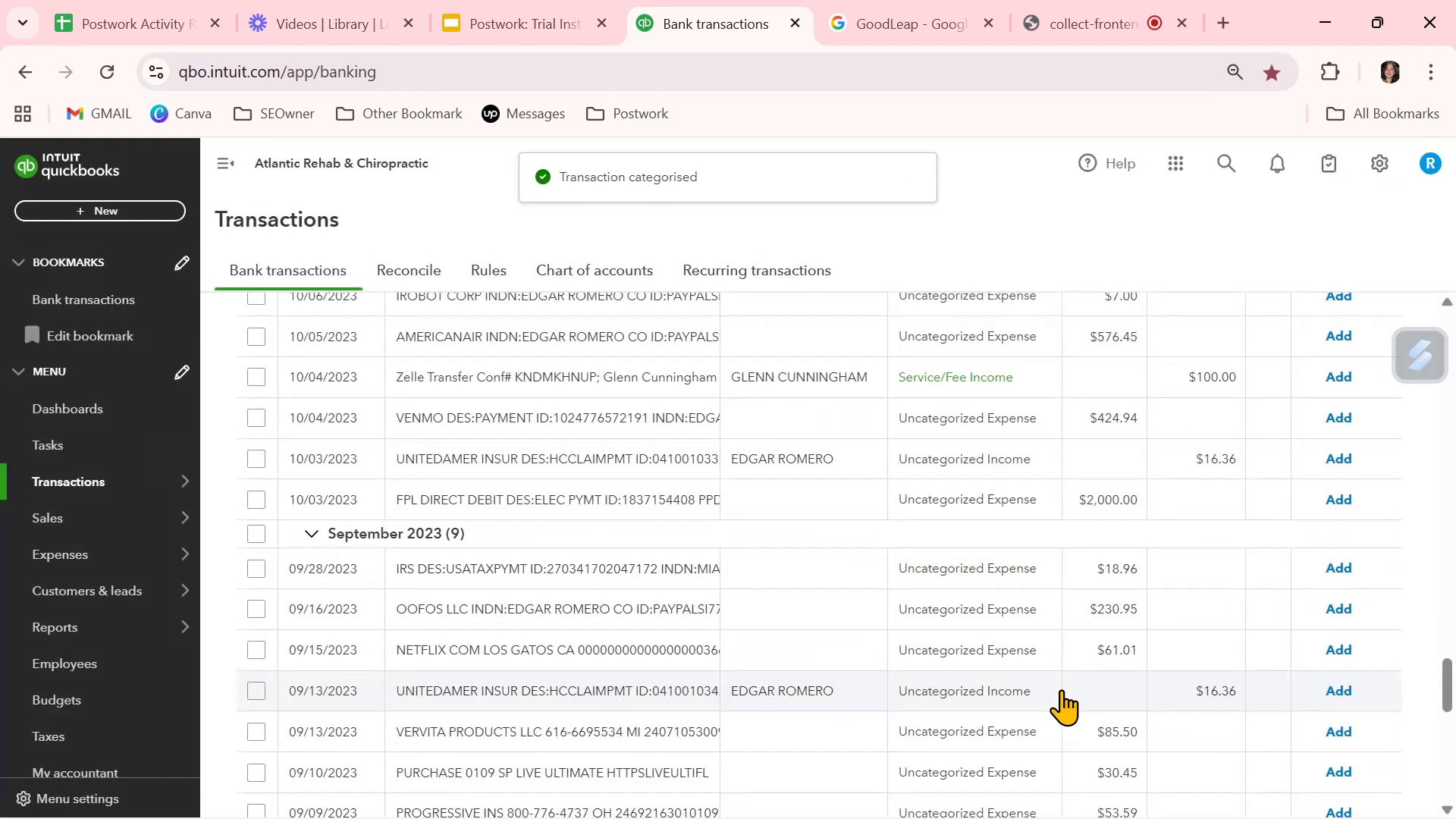 
scroll: coordinate [1061, 689], scroll_direction: down, amount: 1.0
 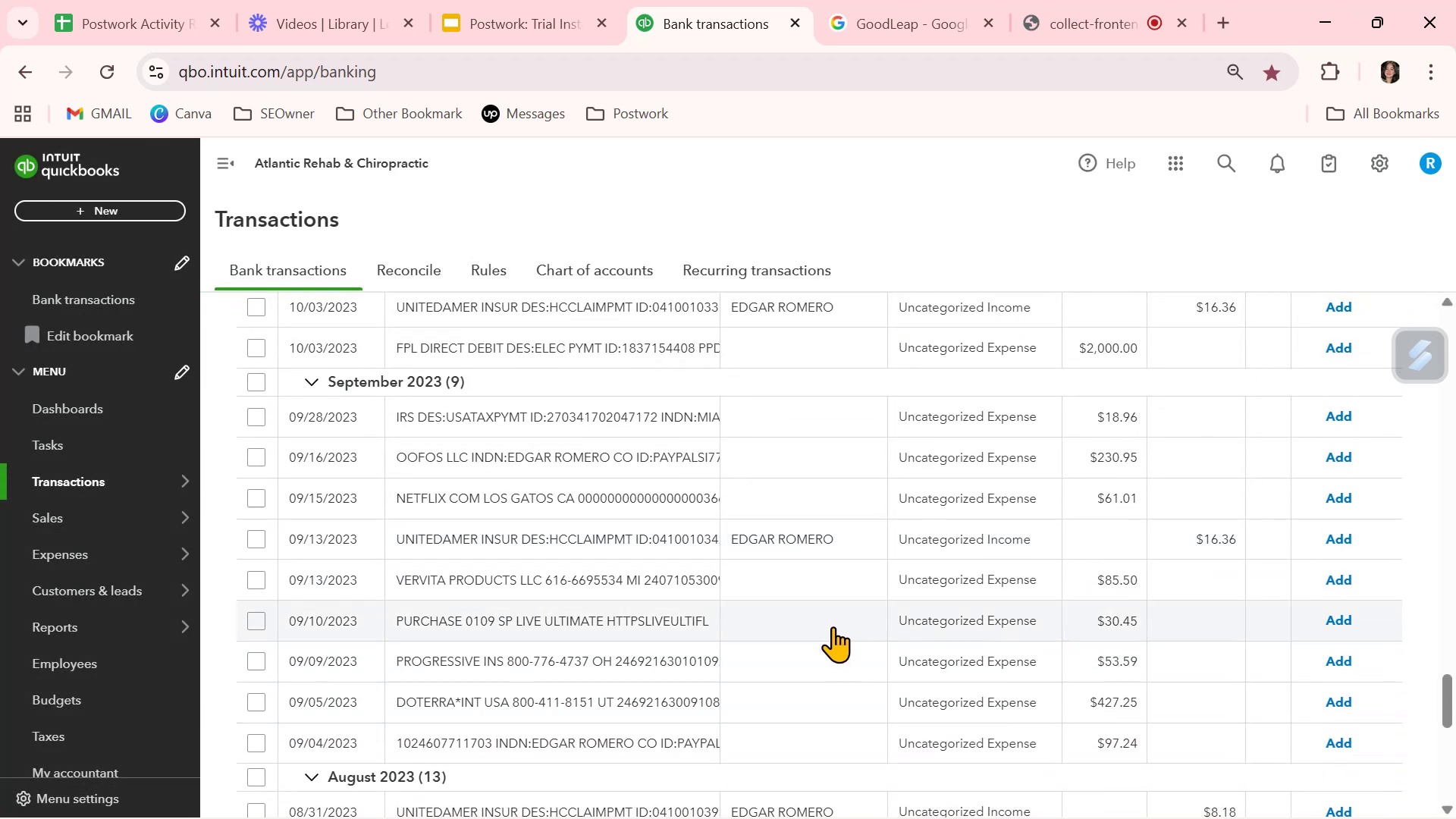 
wait(5.4)
 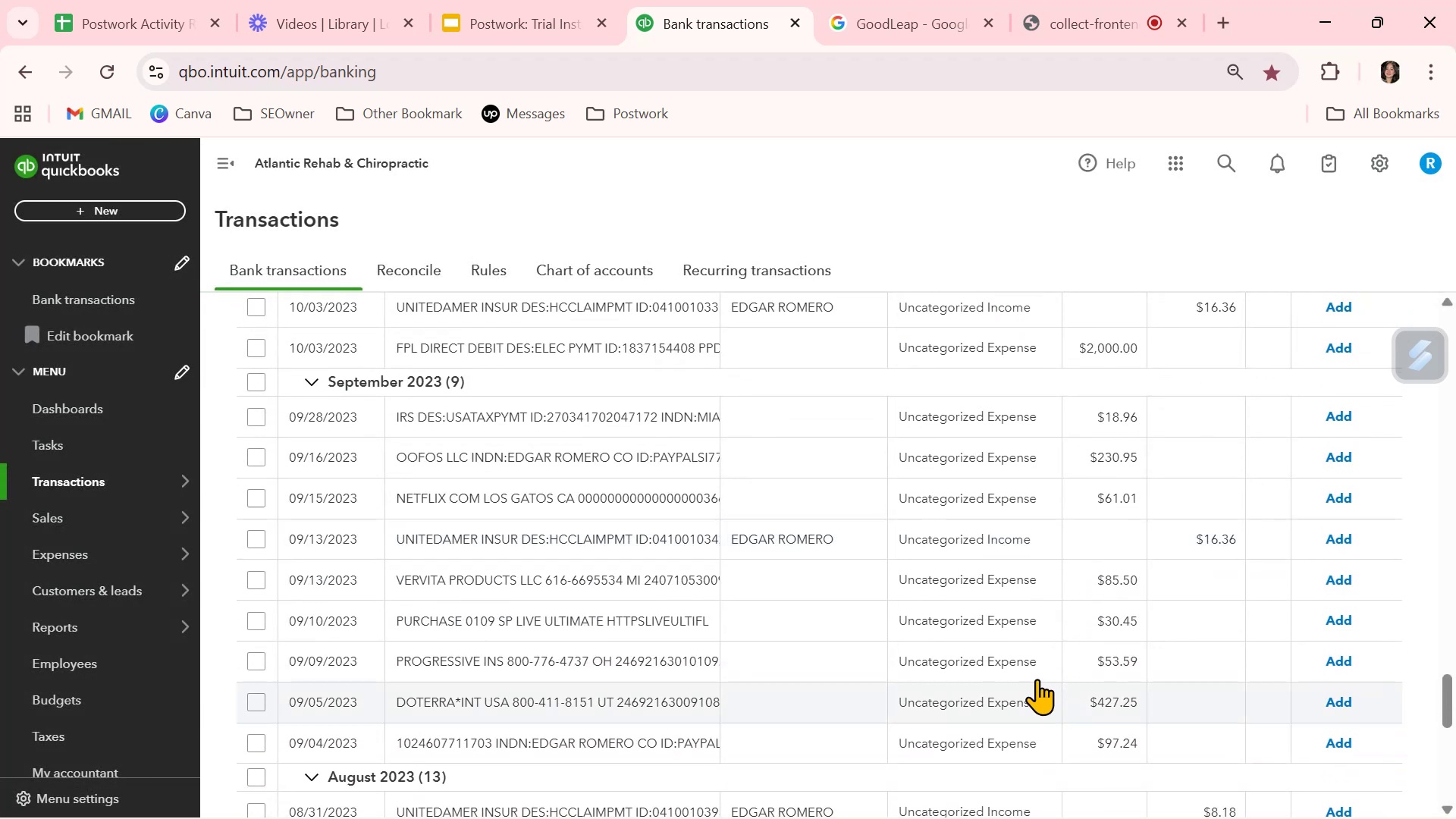 
scroll: coordinate [835, 624], scroll_direction: down, amount: 3.0
 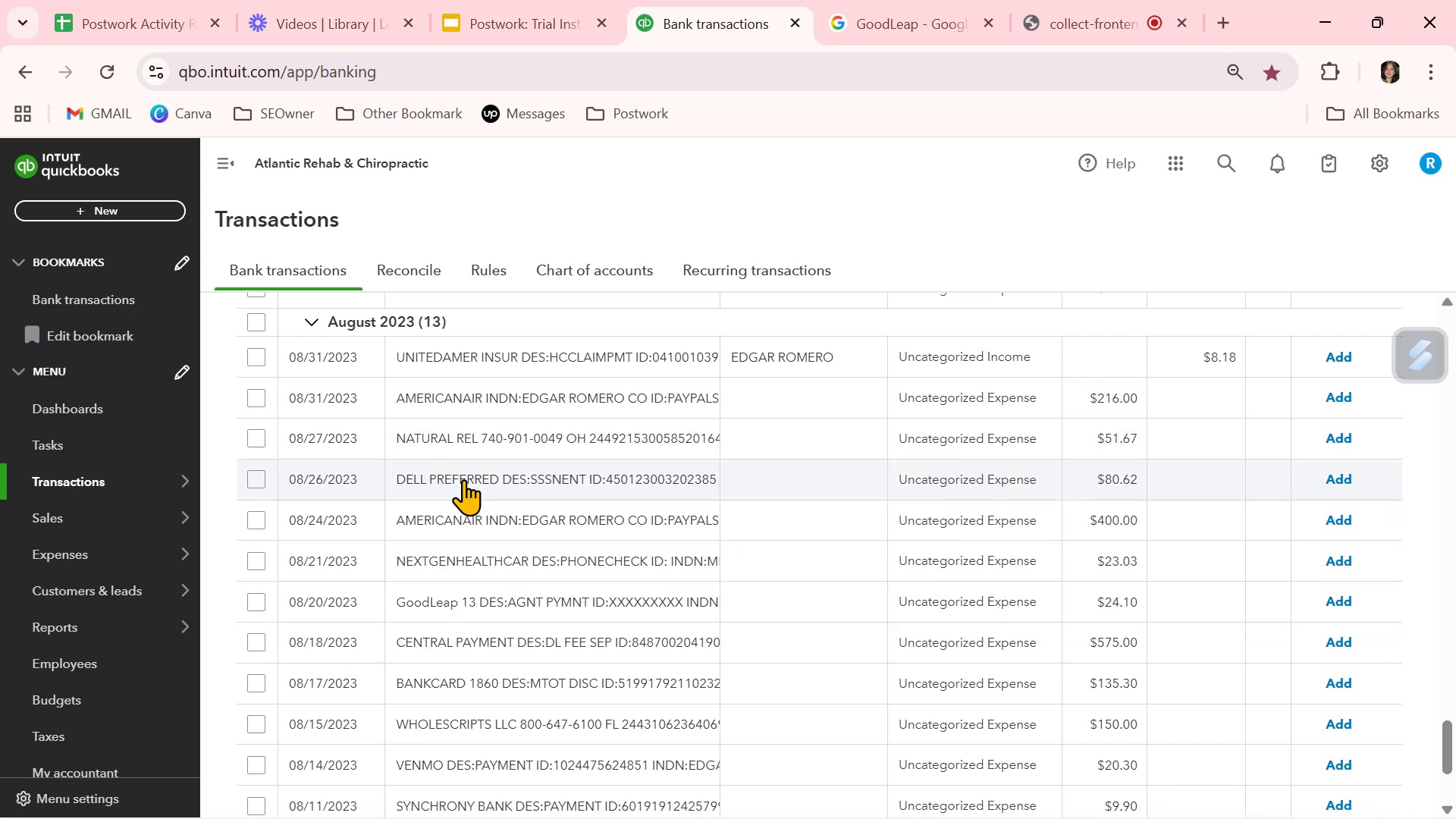 
wait(5.99)
 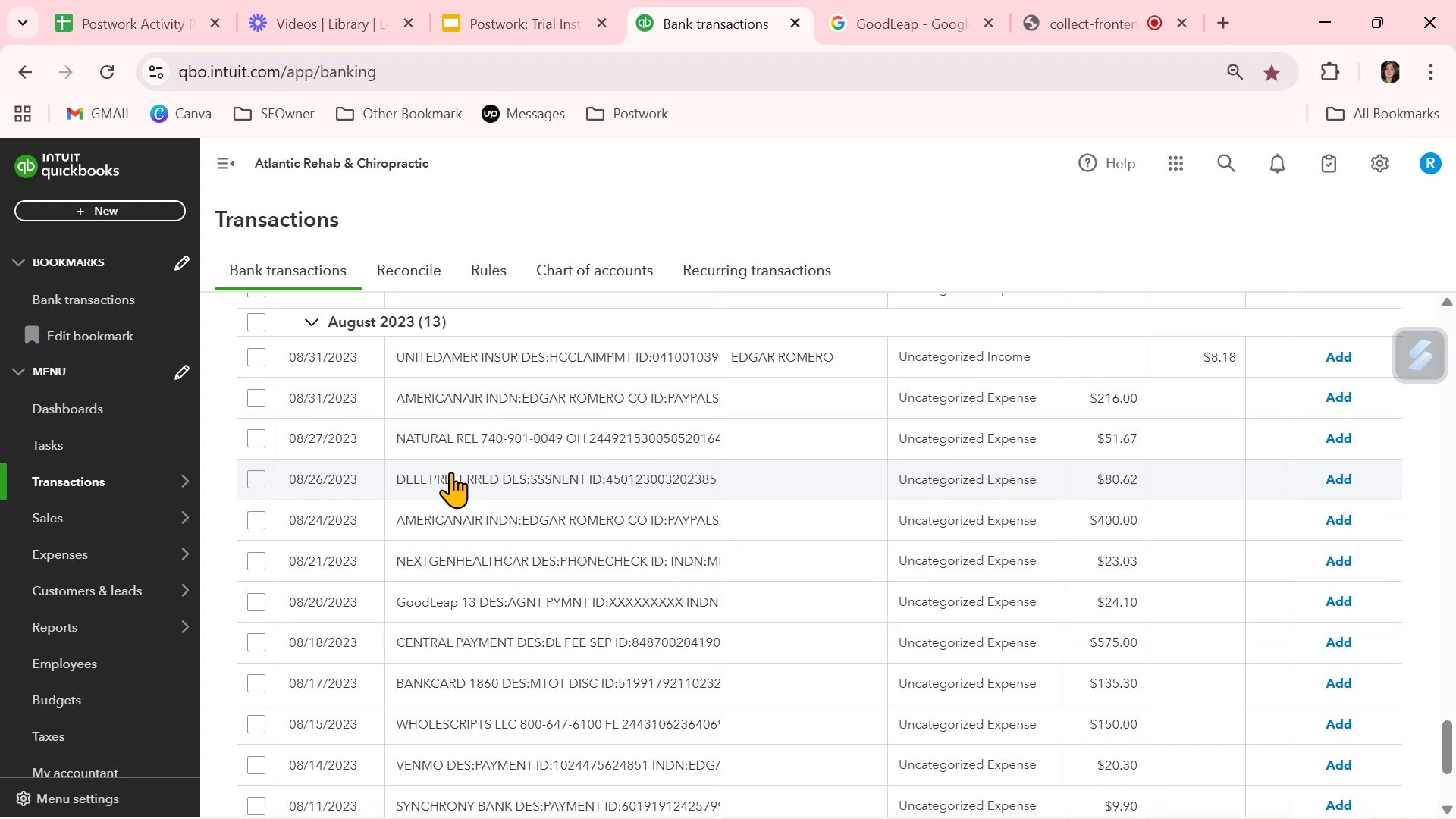 
scroll: coordinate [1009, 635], scroll_direction: up, amount: 13.0
 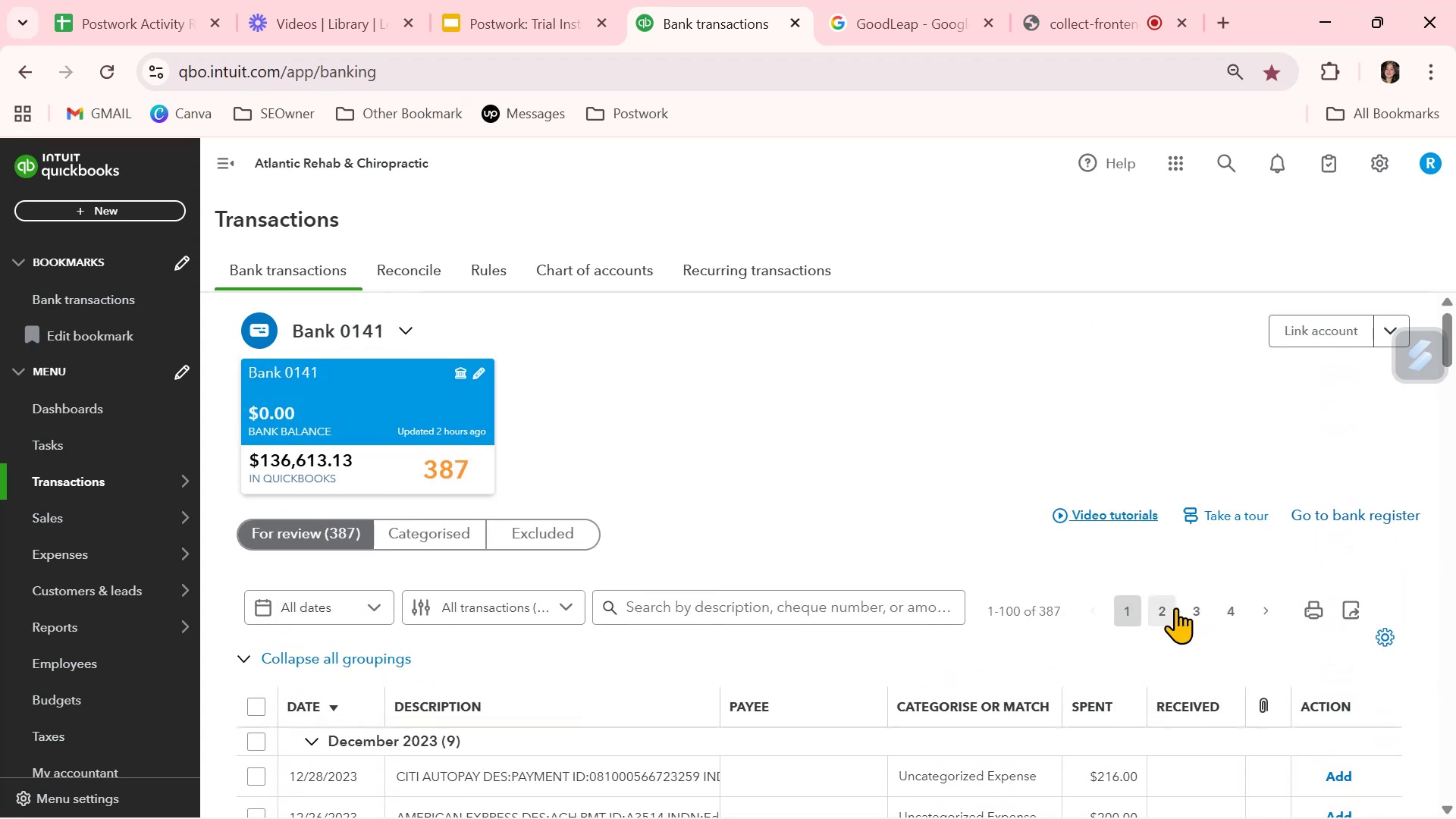 
left_click([1172, 608])
 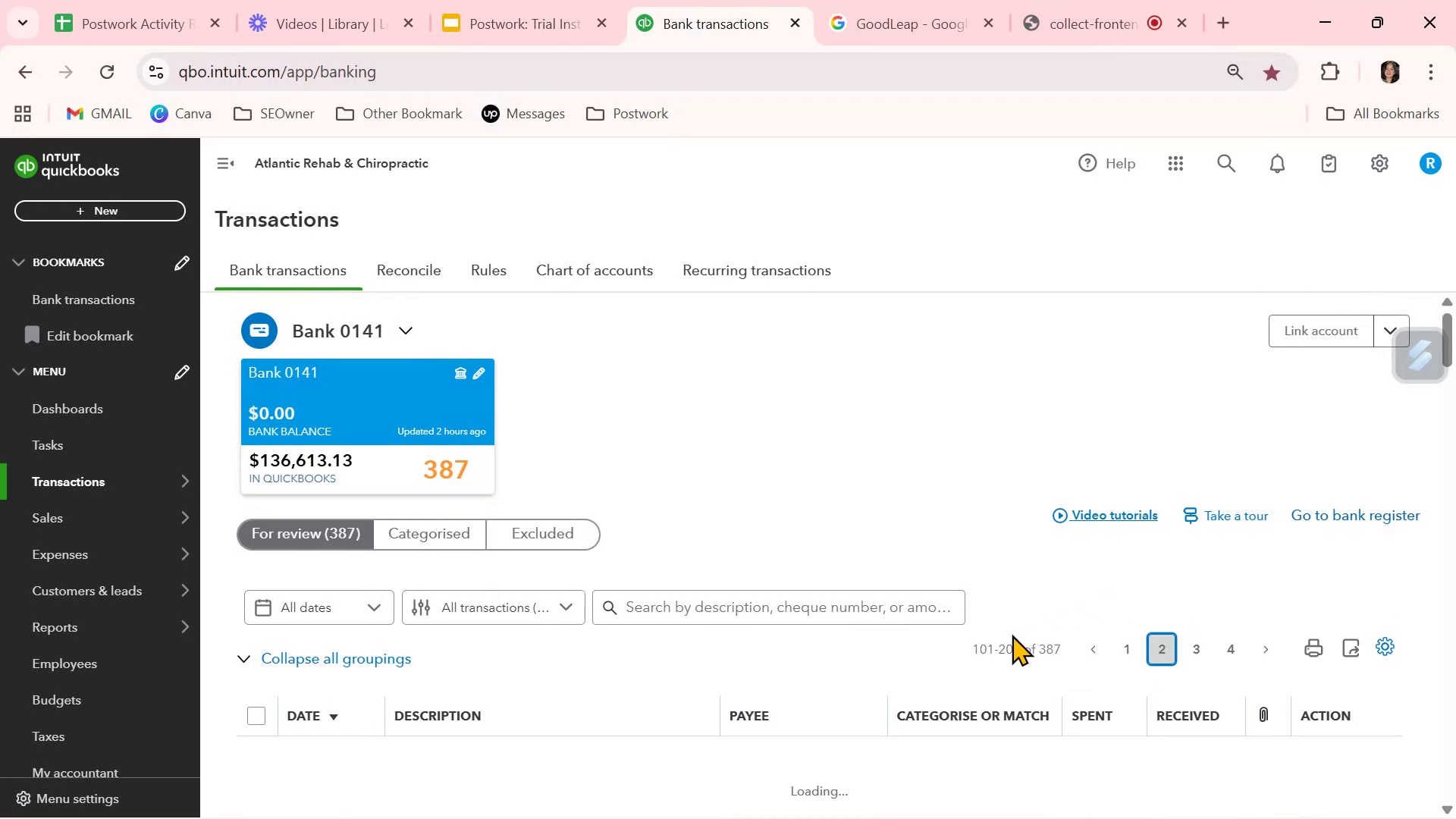 
scroll: coordinate [671, 654], scroll_direction: down, amount: 4.0
 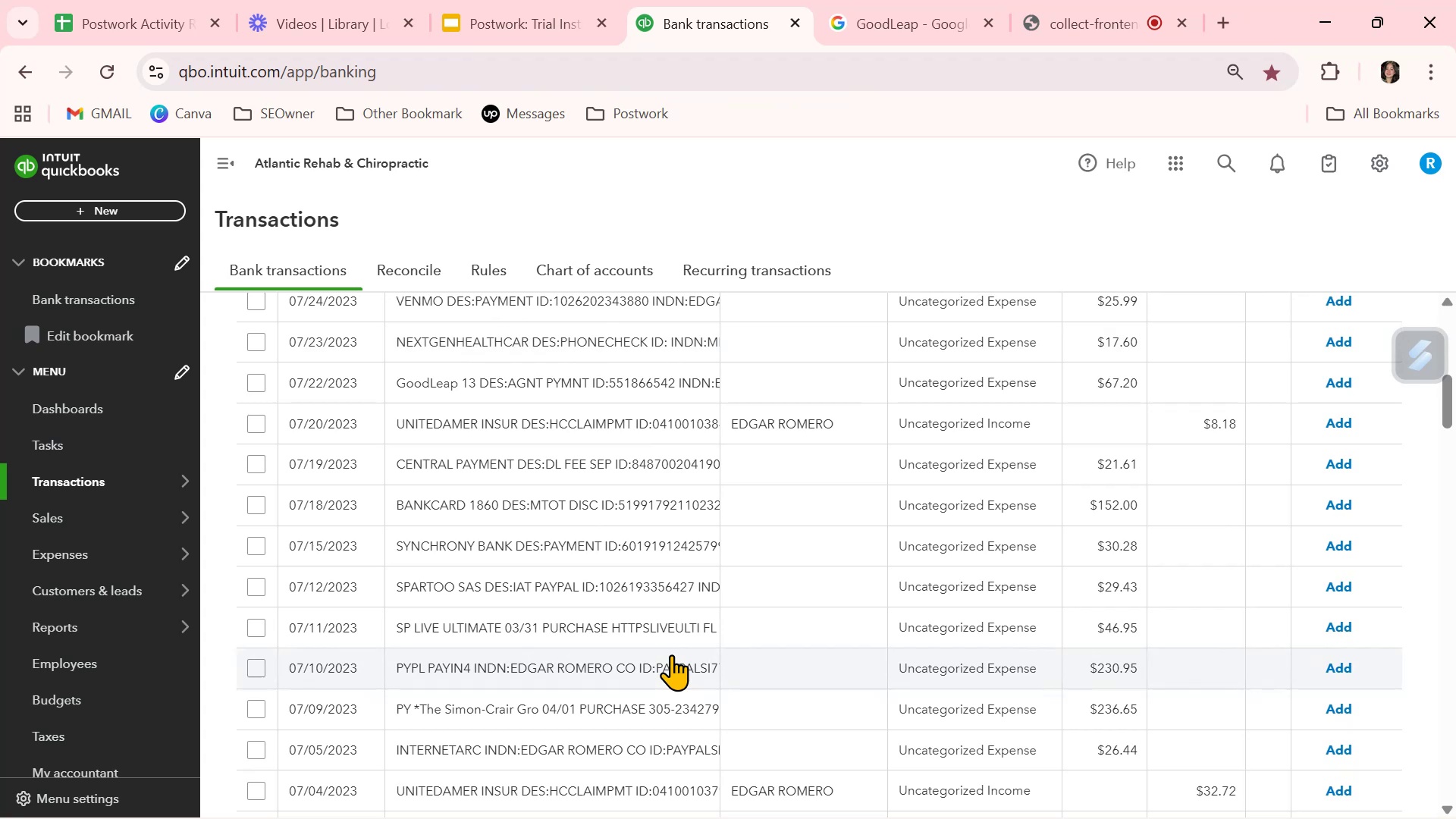 
wait(6.06)
 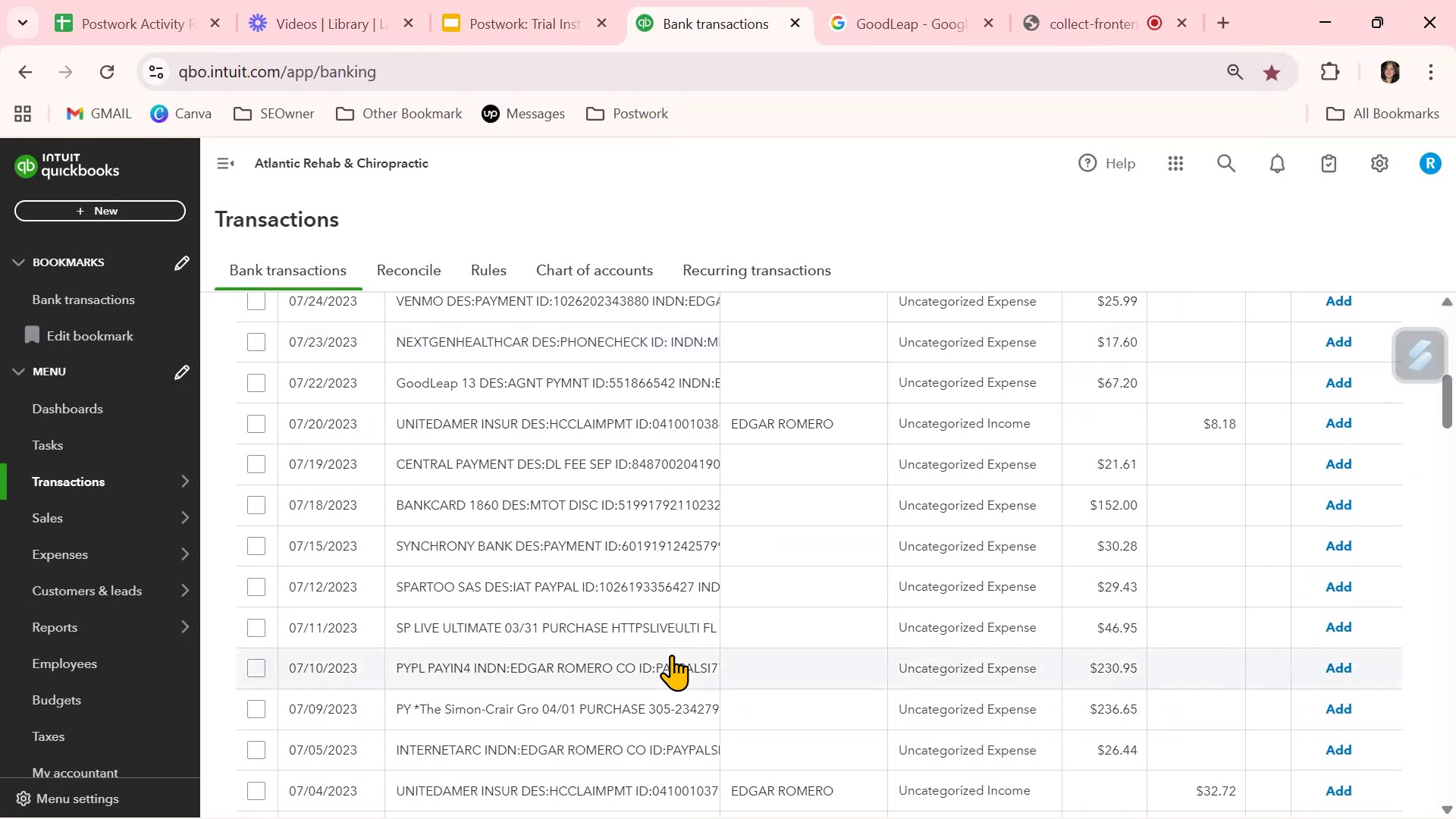 
scroll: coordinate [671, 654], scroll_direction: down, amount: 2.0
 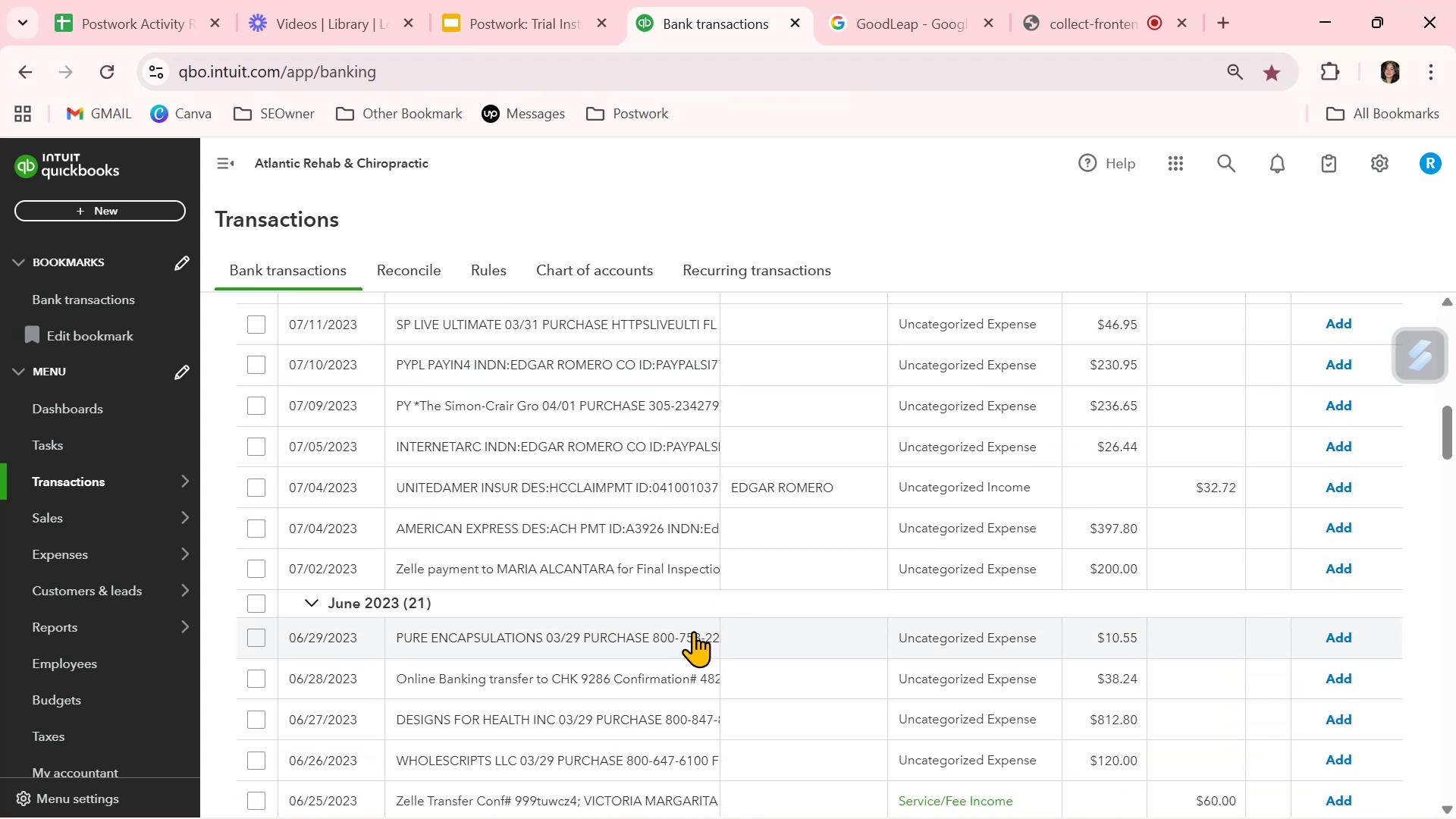 
left_click([784, 574])
 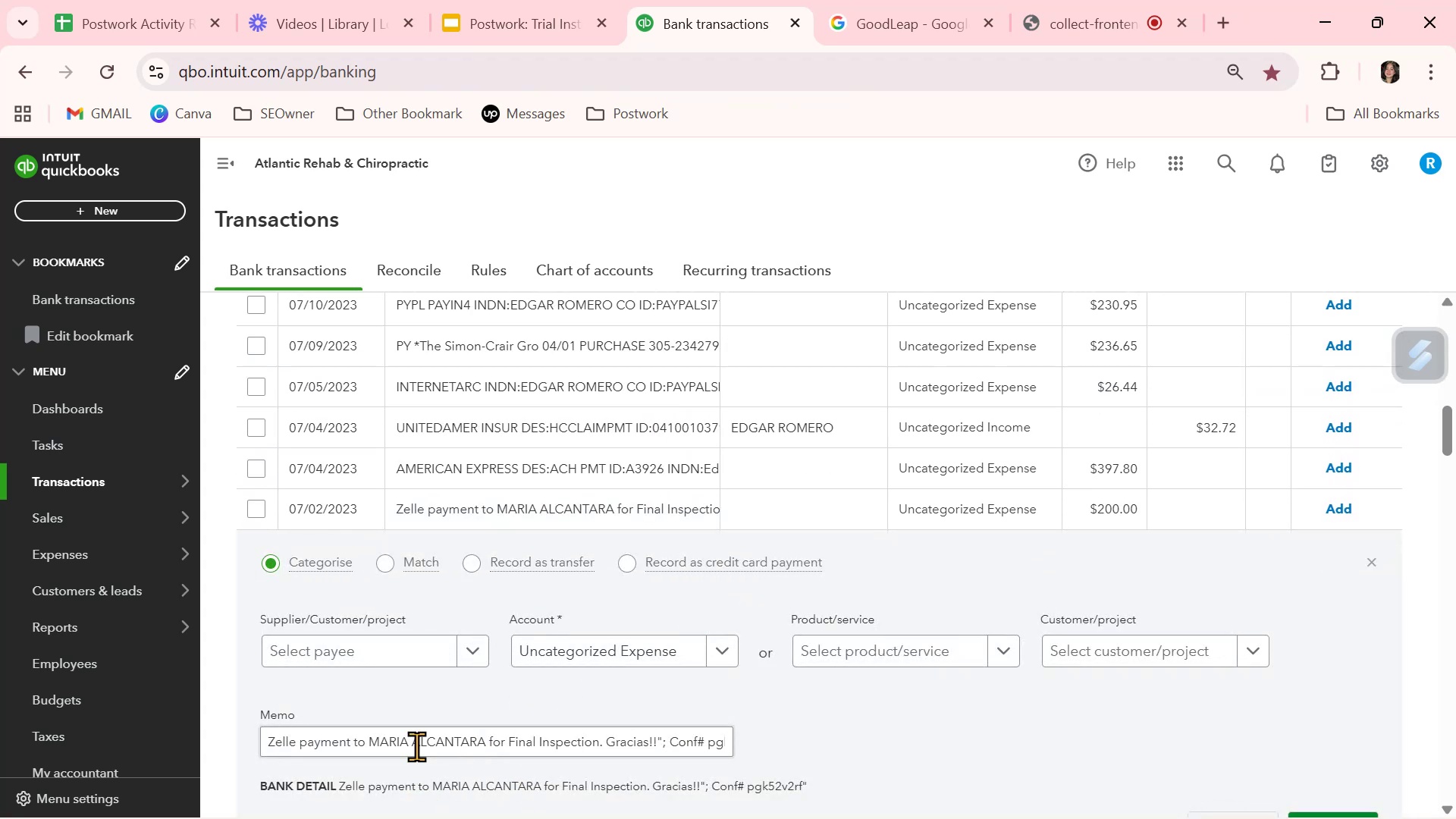 
left_click_drag(start_coordinate=[371, 737], to_coordinate=[482, 745])
 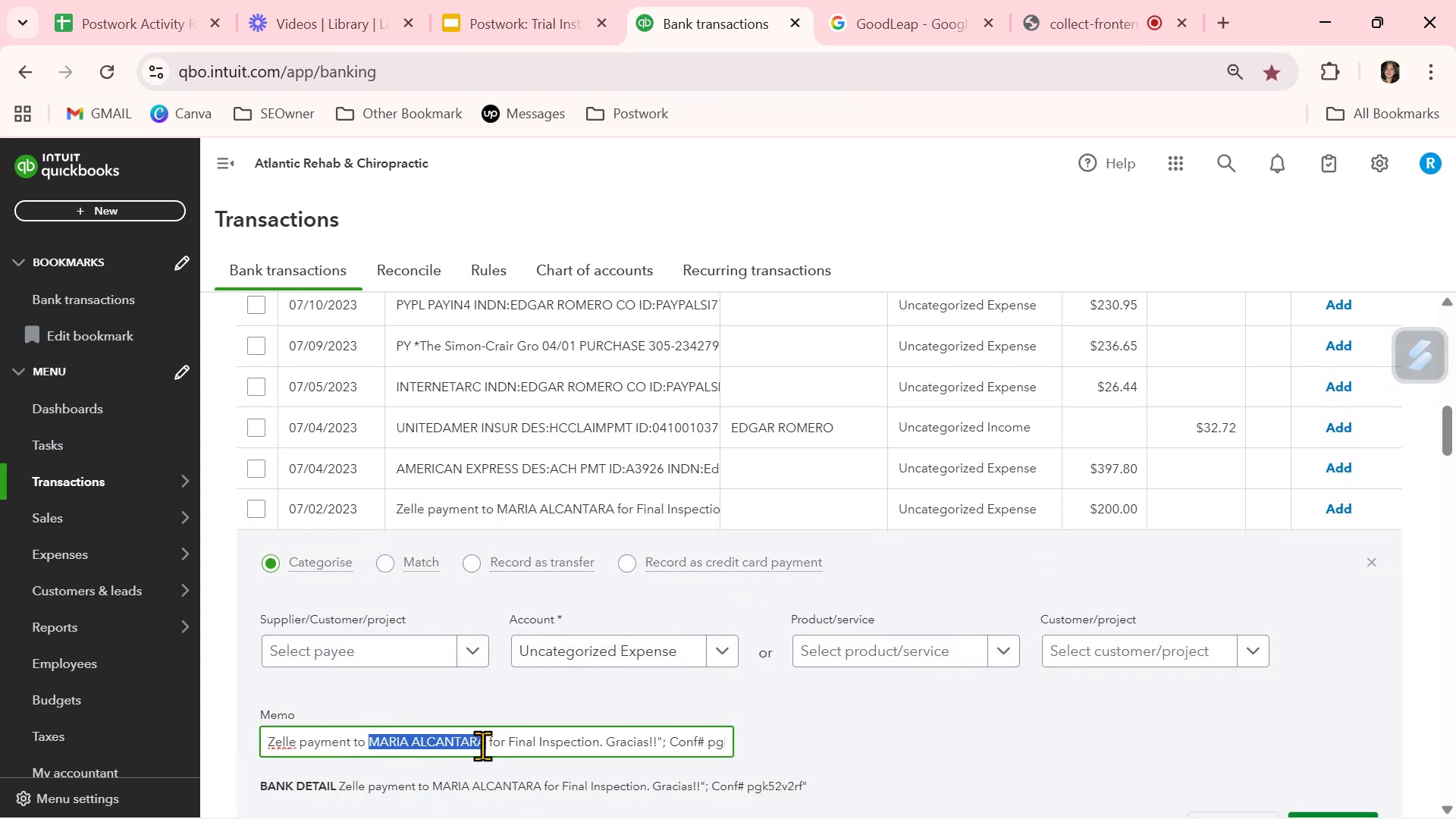 
key(Control+ControlLeft)
 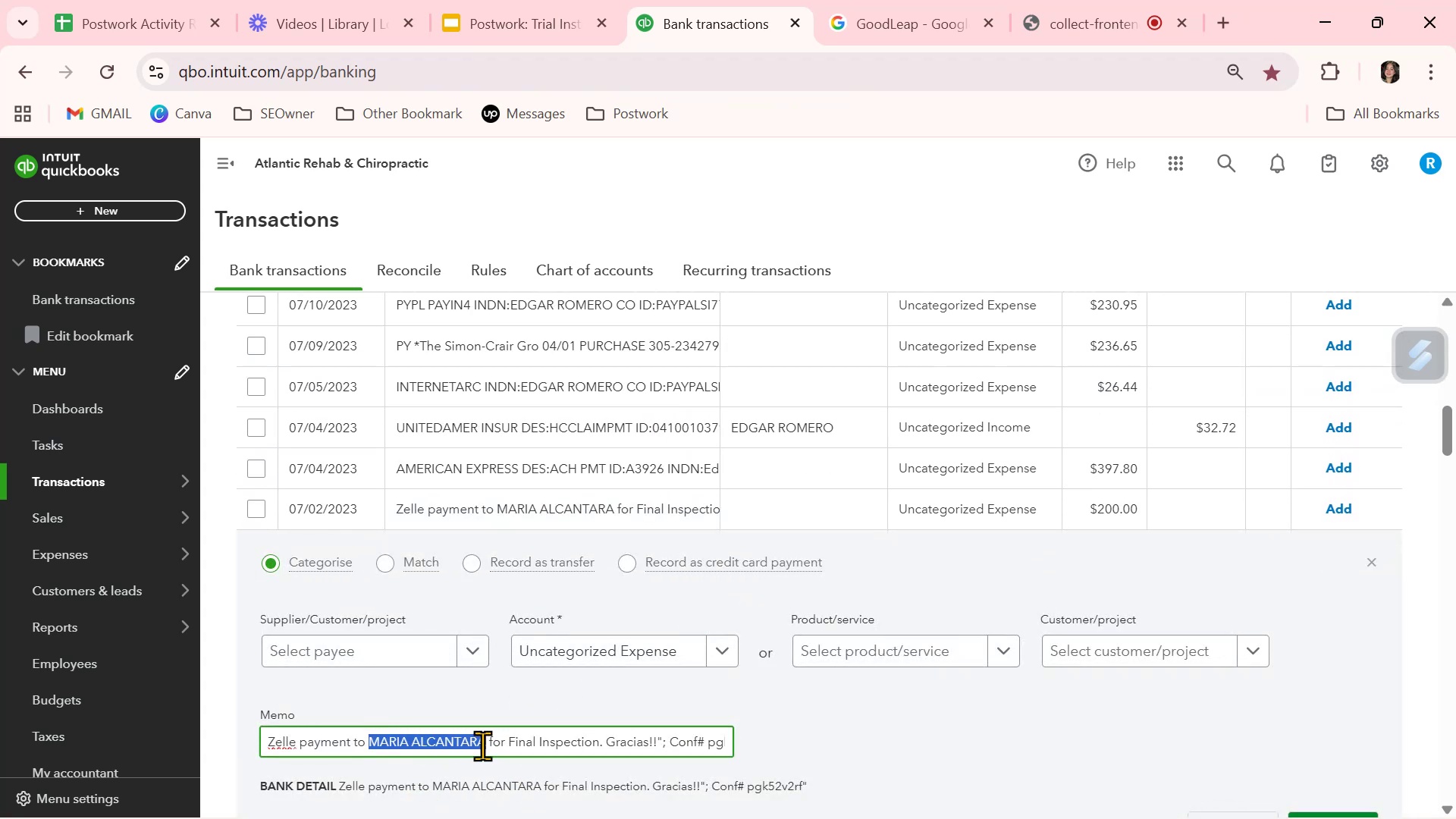 
key(Control+C)
 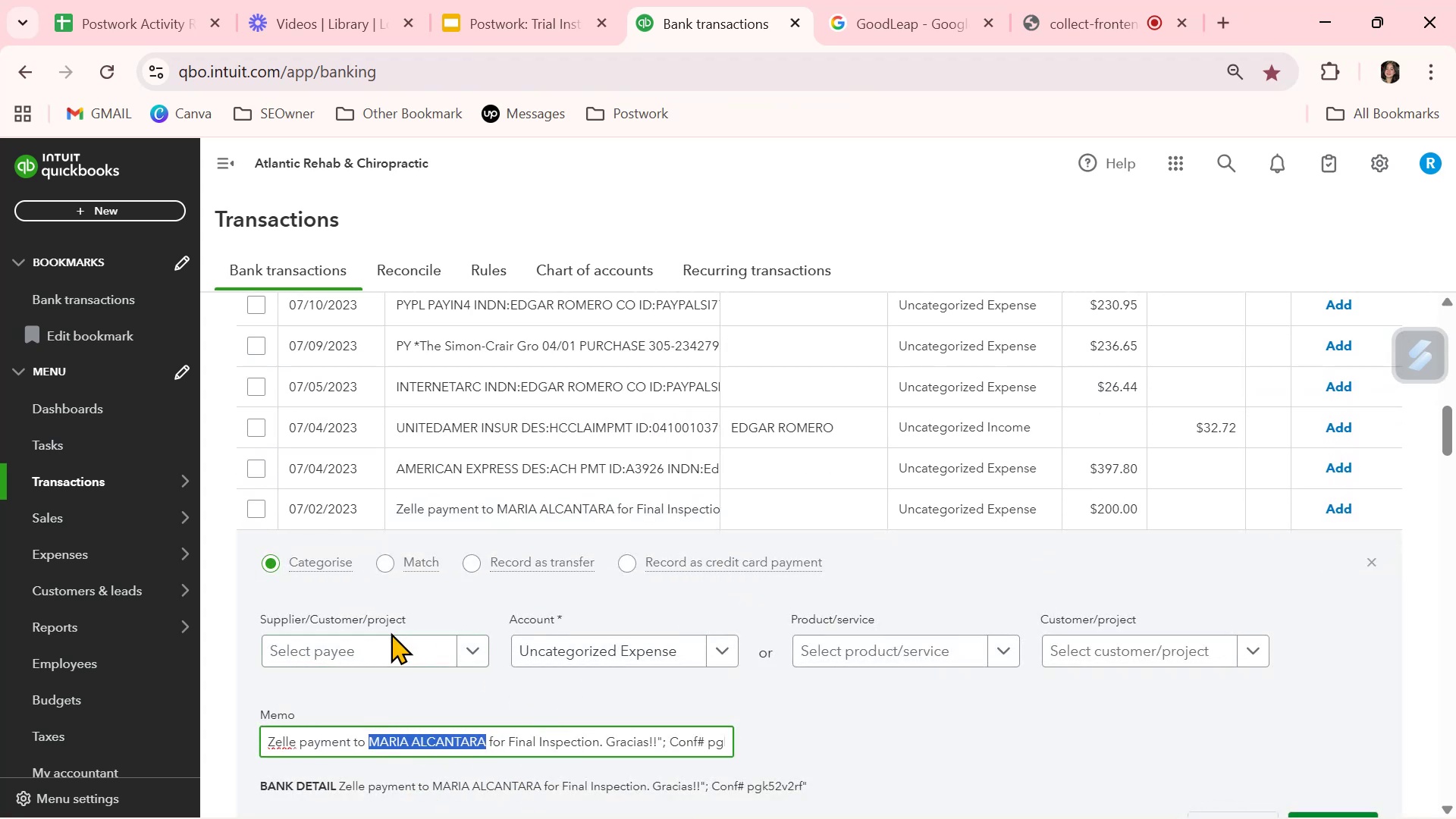 
left_click([381, 650])
 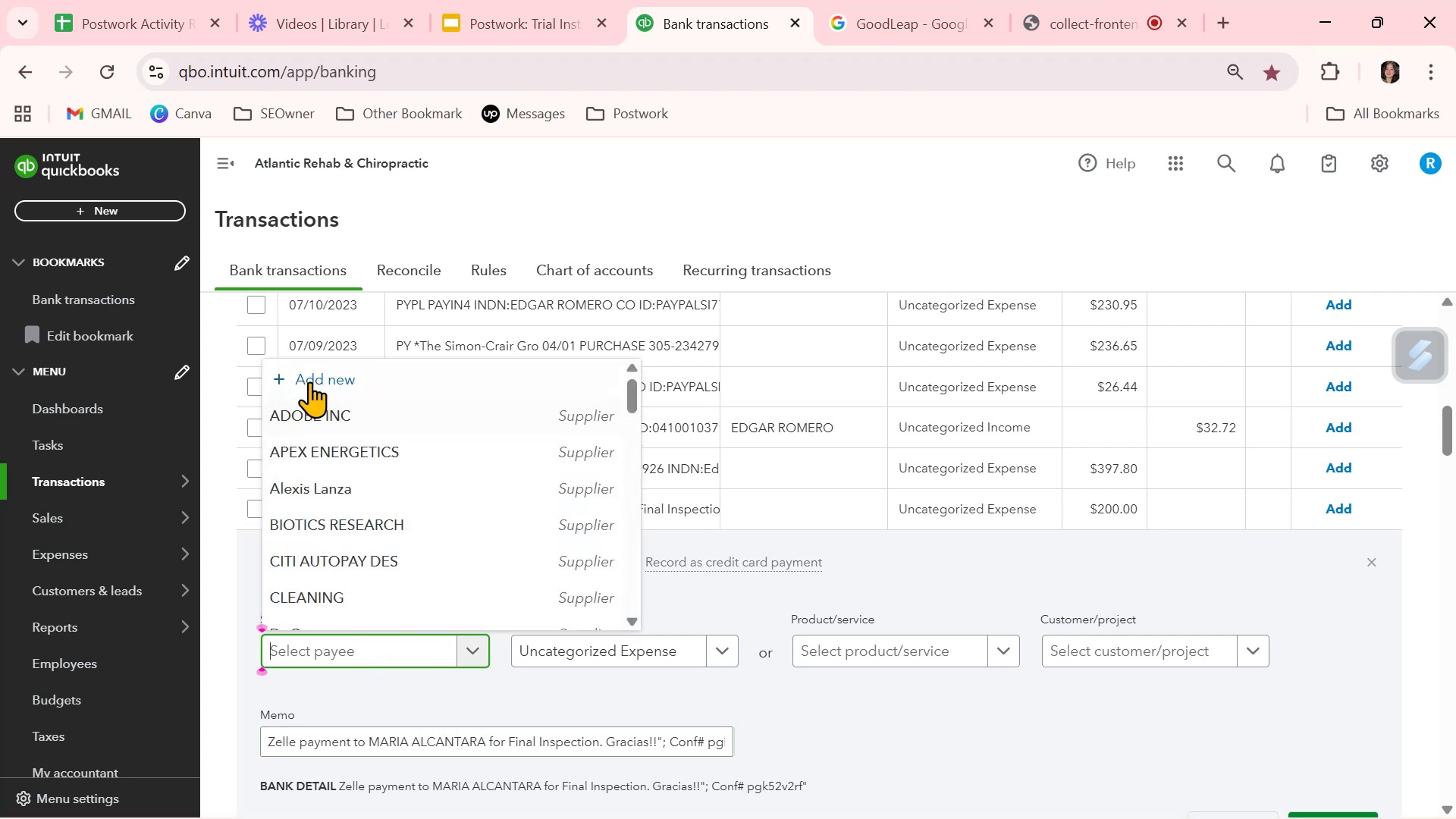 
left_click([313, 376])
 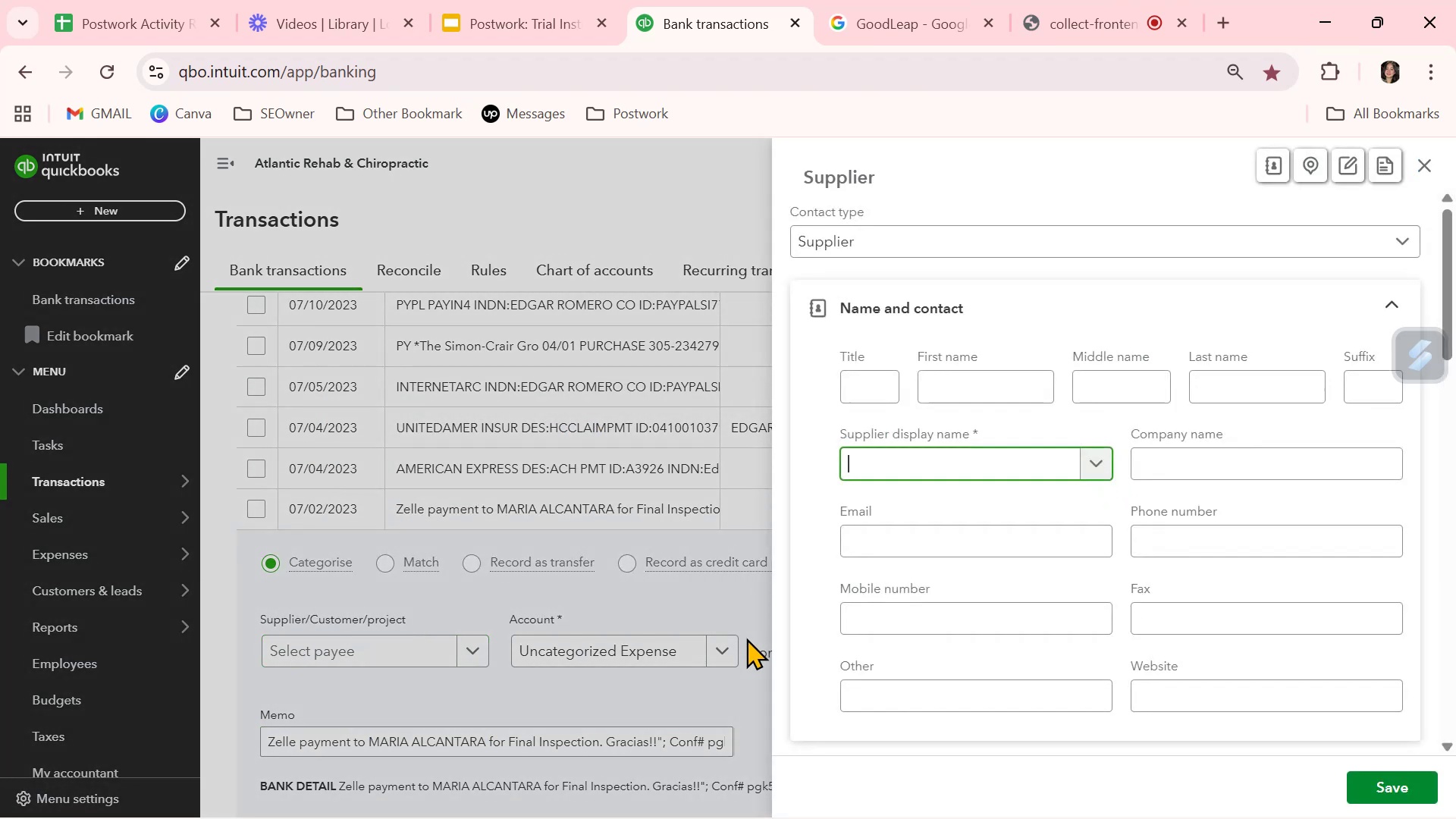 
key(Control+ControlLeft)
 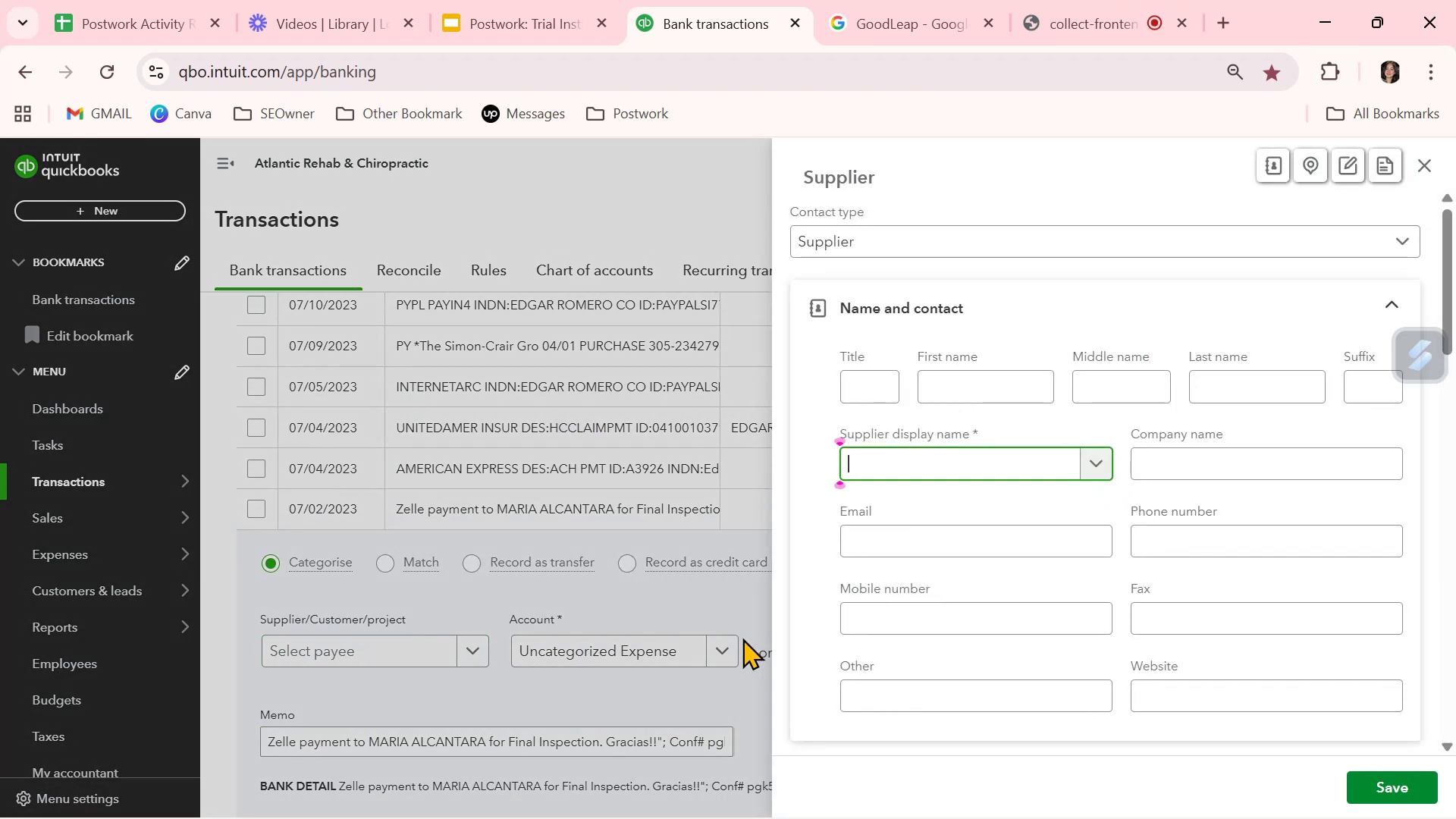 
key(Control+V)
 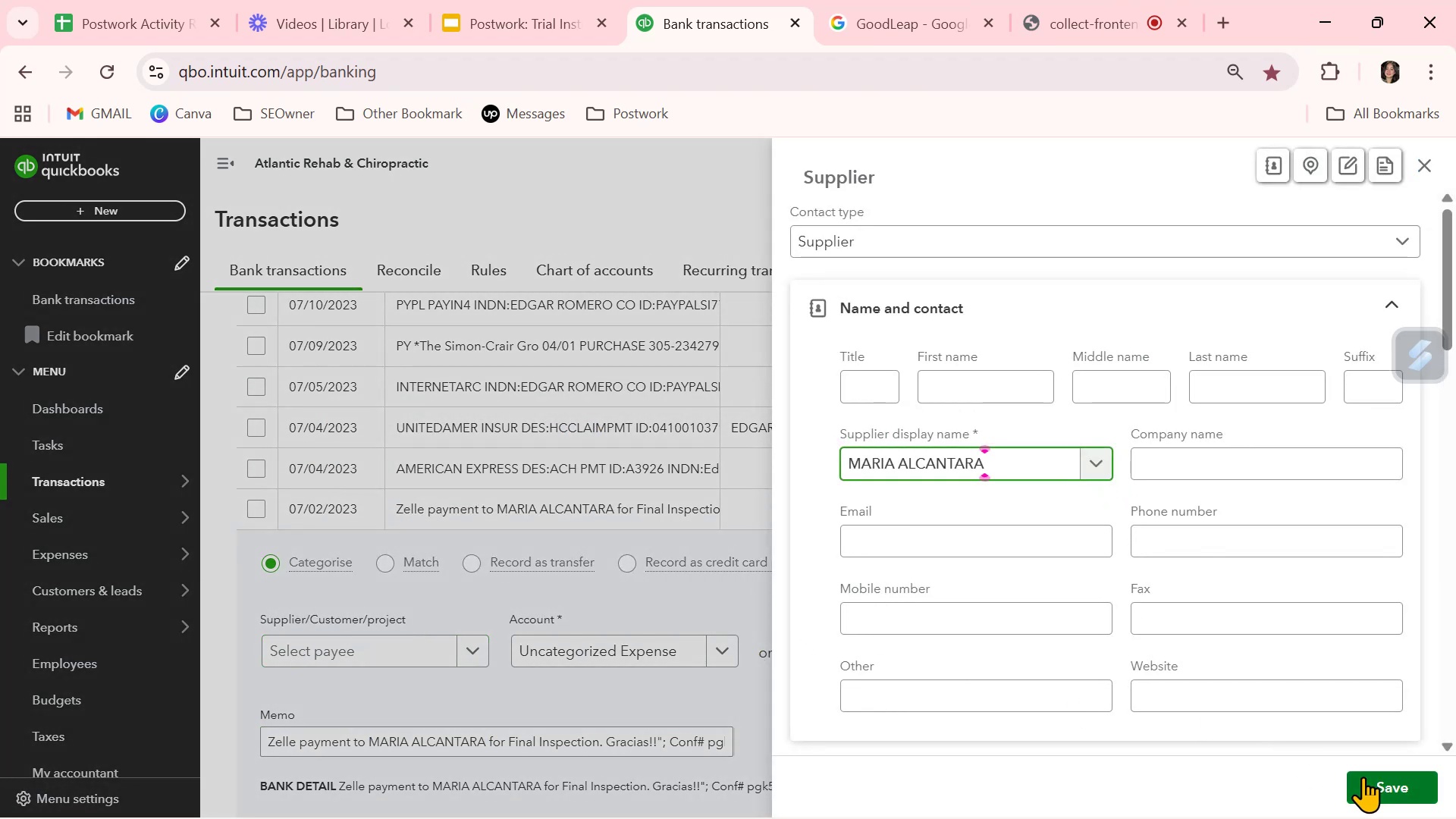 
left_click([1380, 793])
 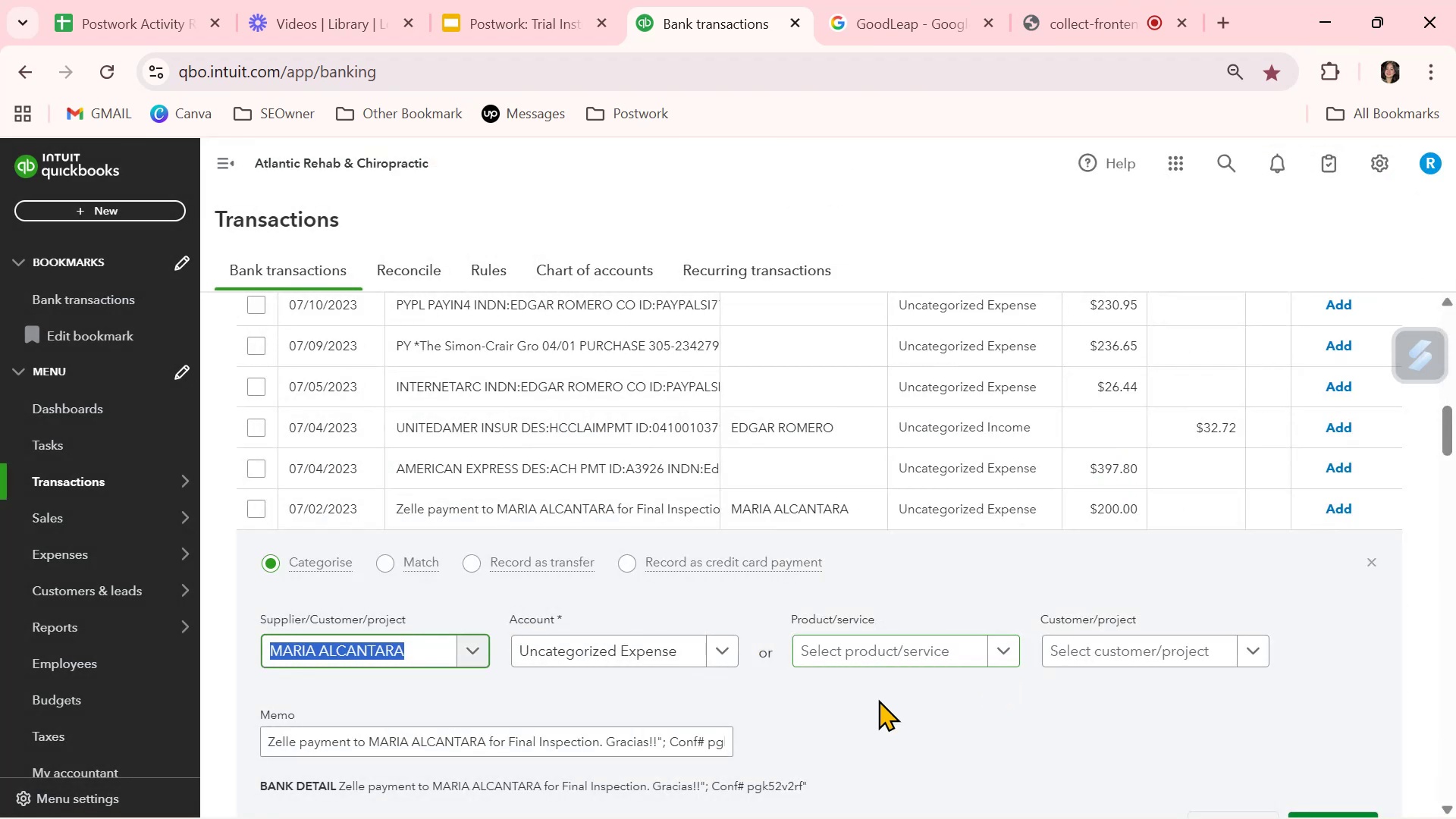 
scroll: coordinate [758, 709], scroll_direction: down, amount: 1.0
 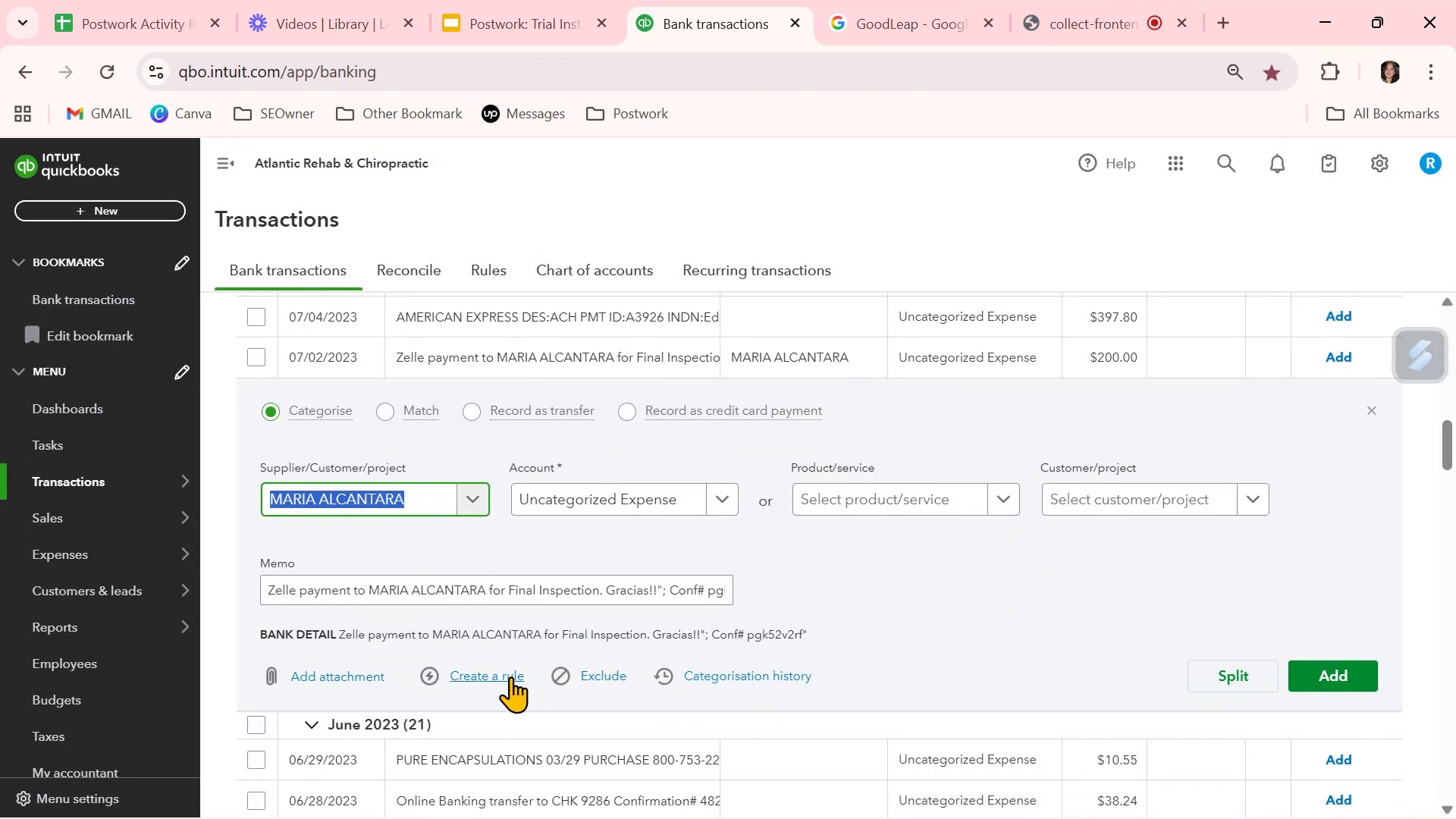 
left_click([510, 676])
 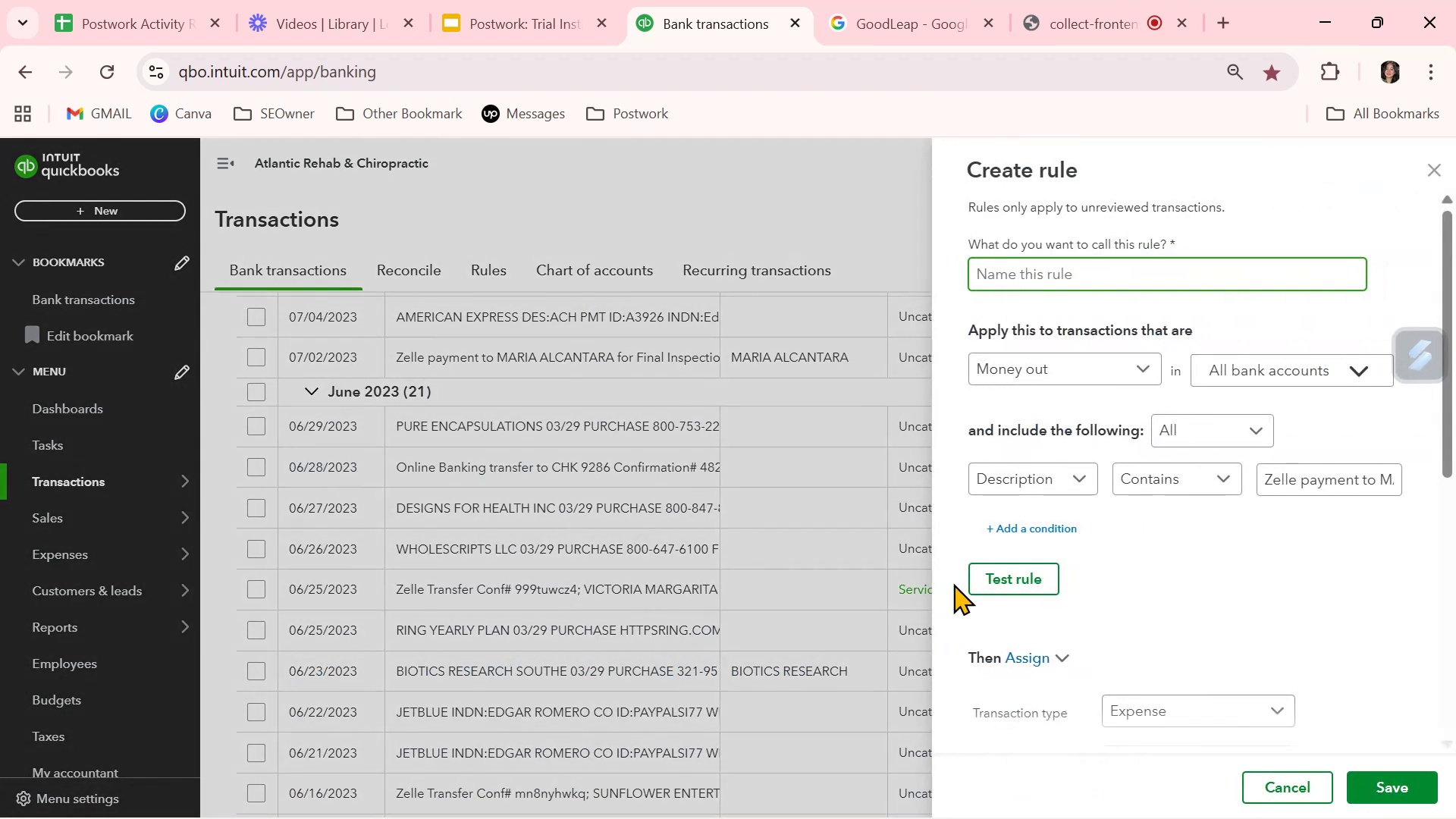 
key(Control+ControlLeft)
 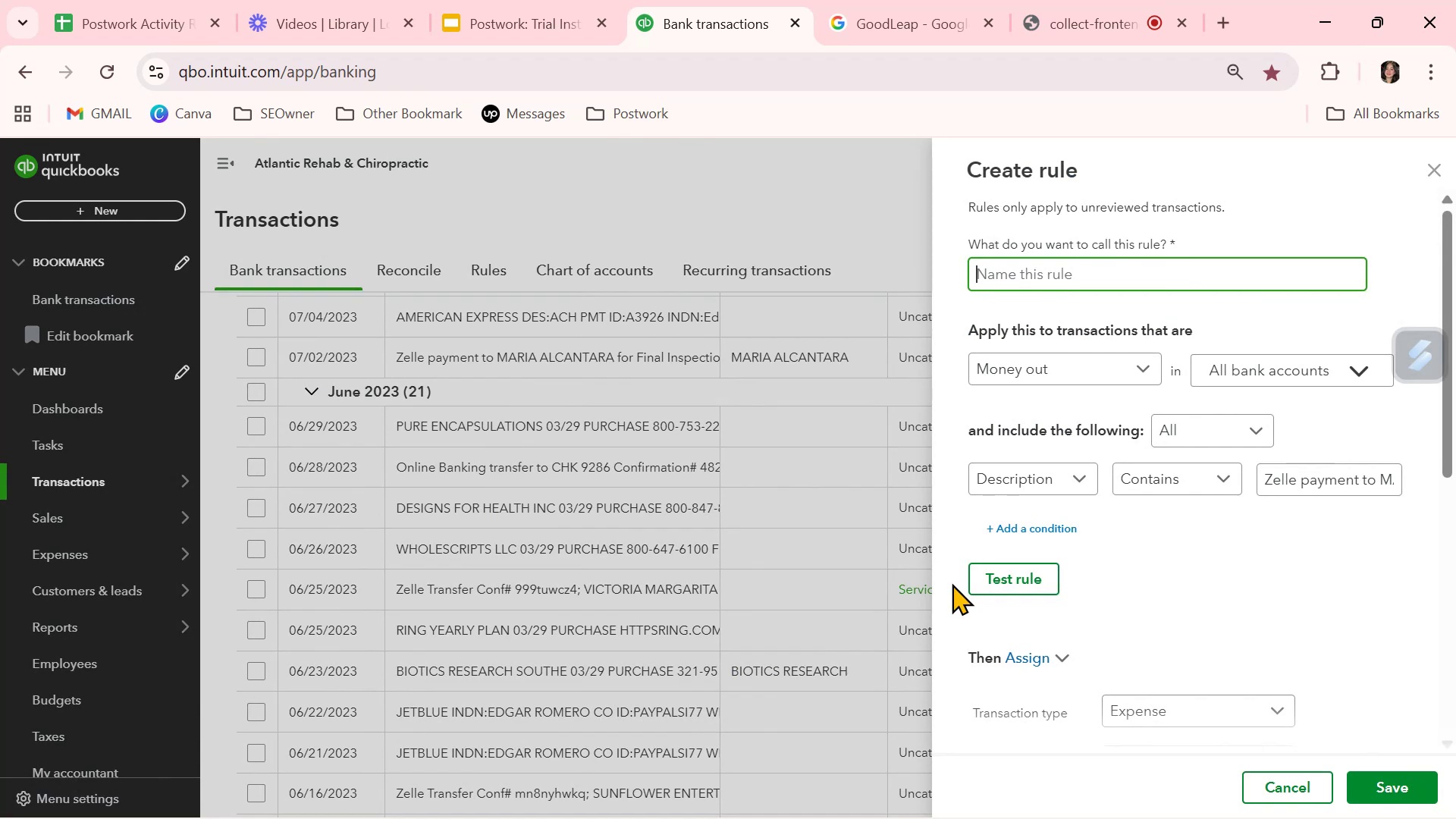 
key(Control+V)
 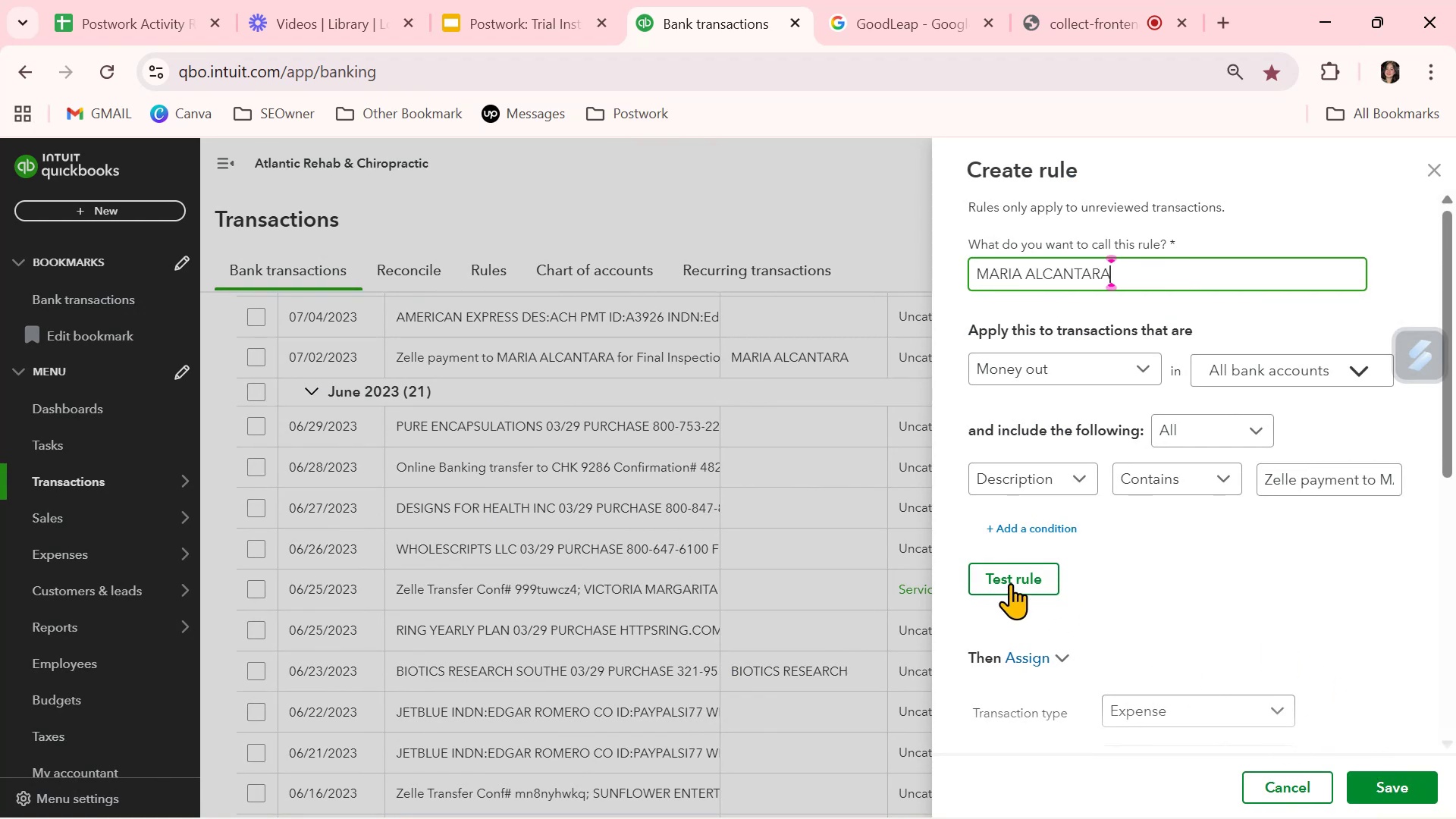 
left_click([1006, 573])
 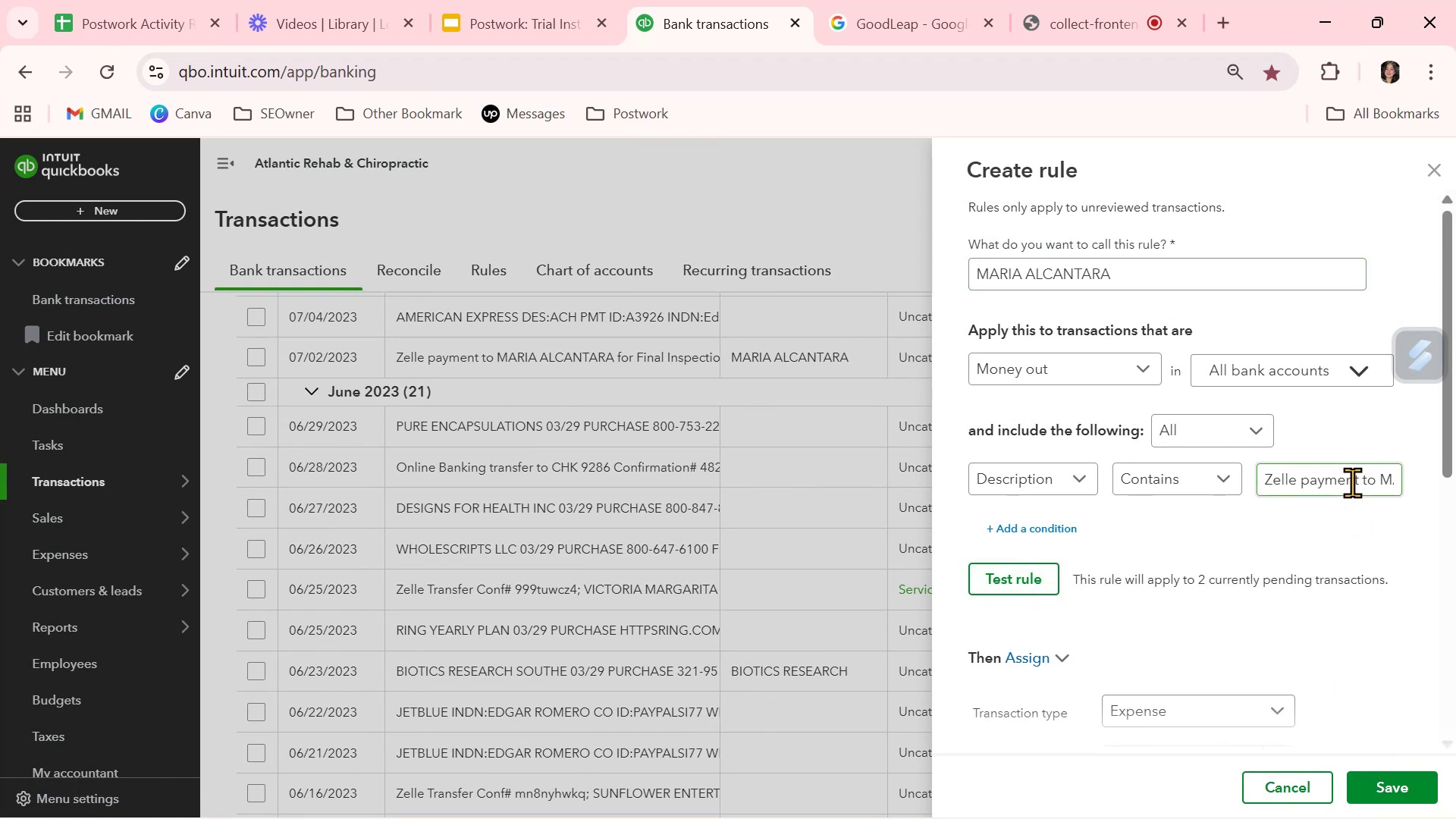 
double_click([1352, 482])
 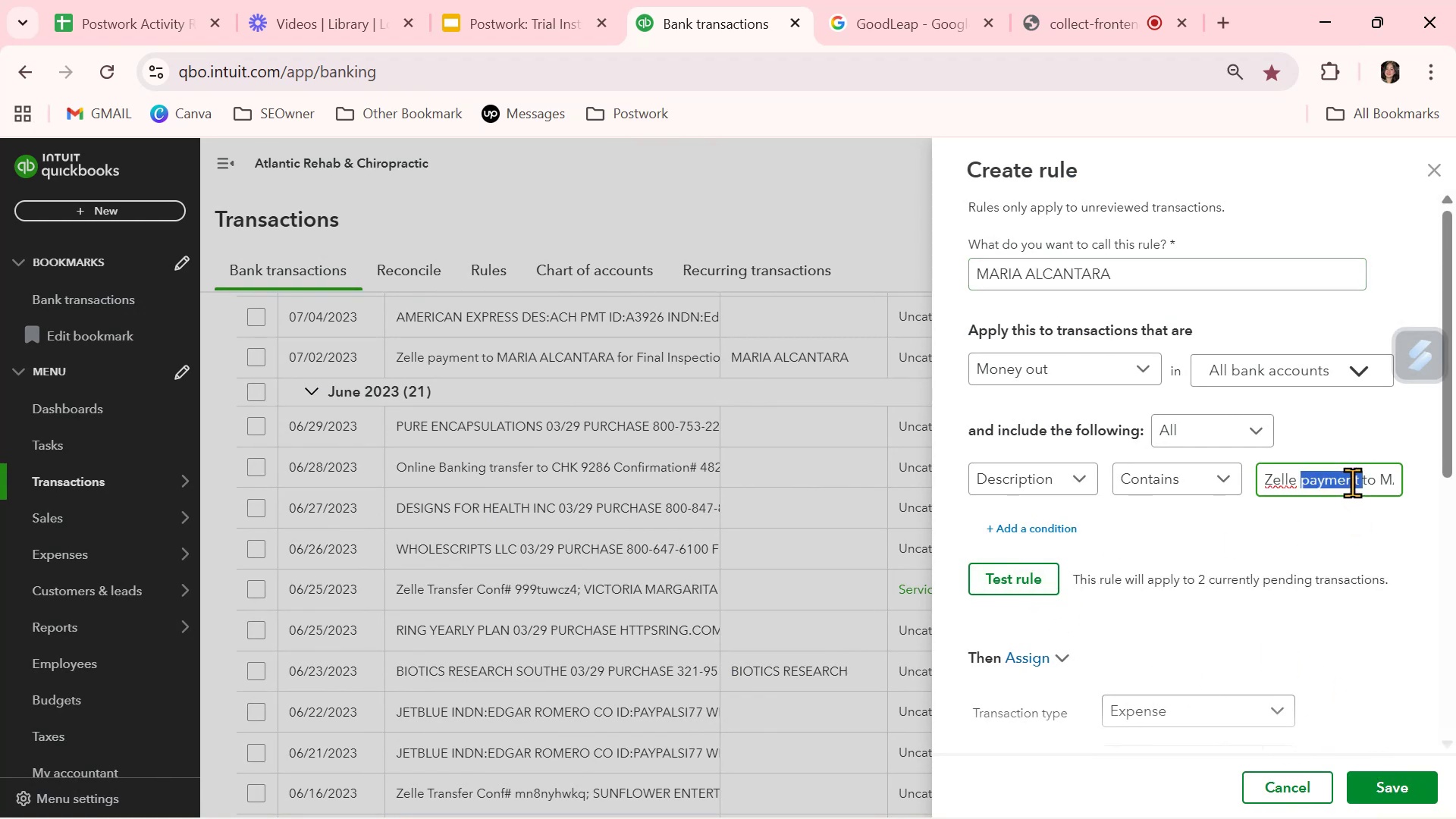 
triple_click([1352, 482])
 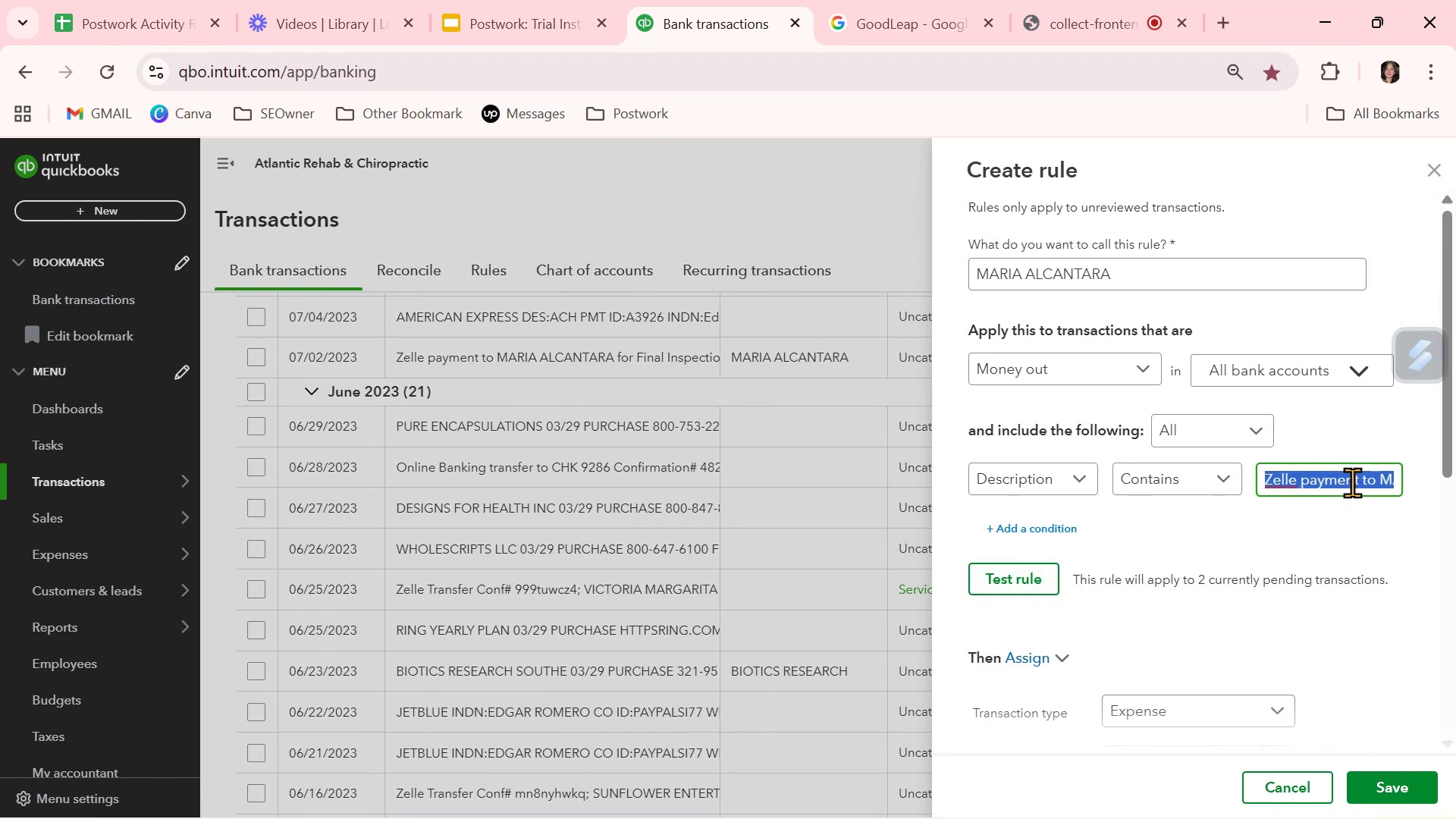 
key(Control+ControlLeft)
 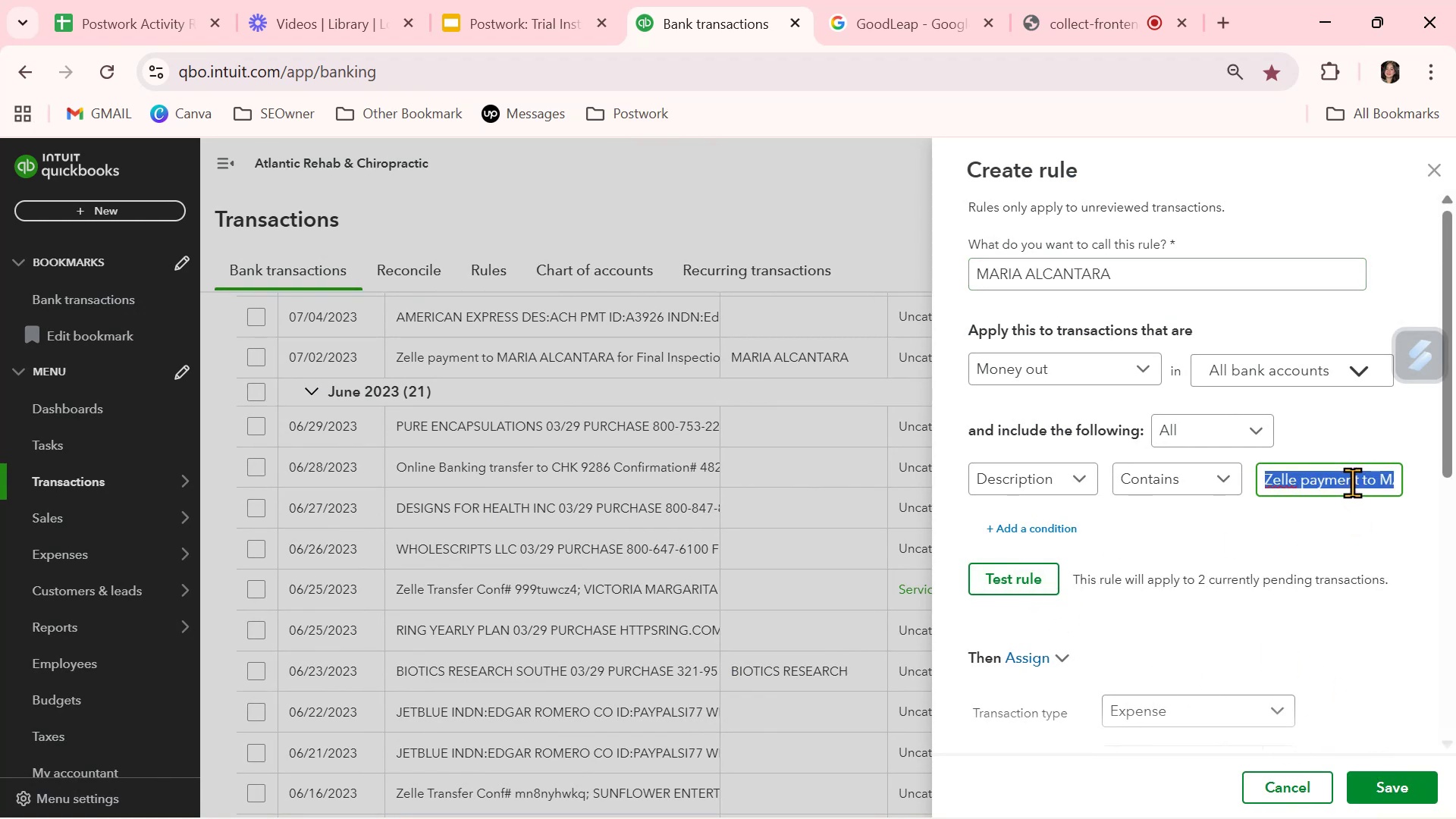 
key(Control+V)
 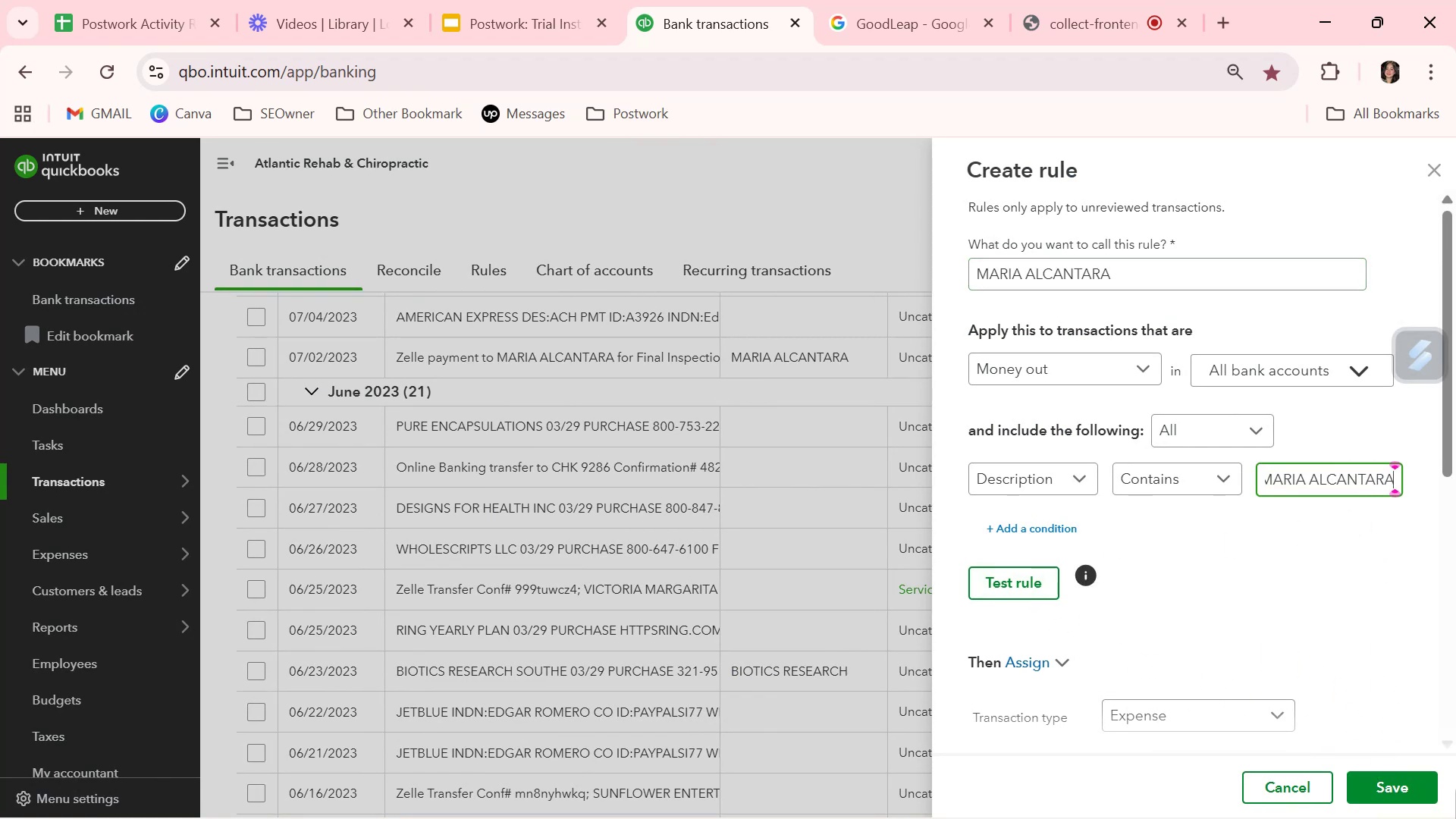 
left_click([1395, 779])
 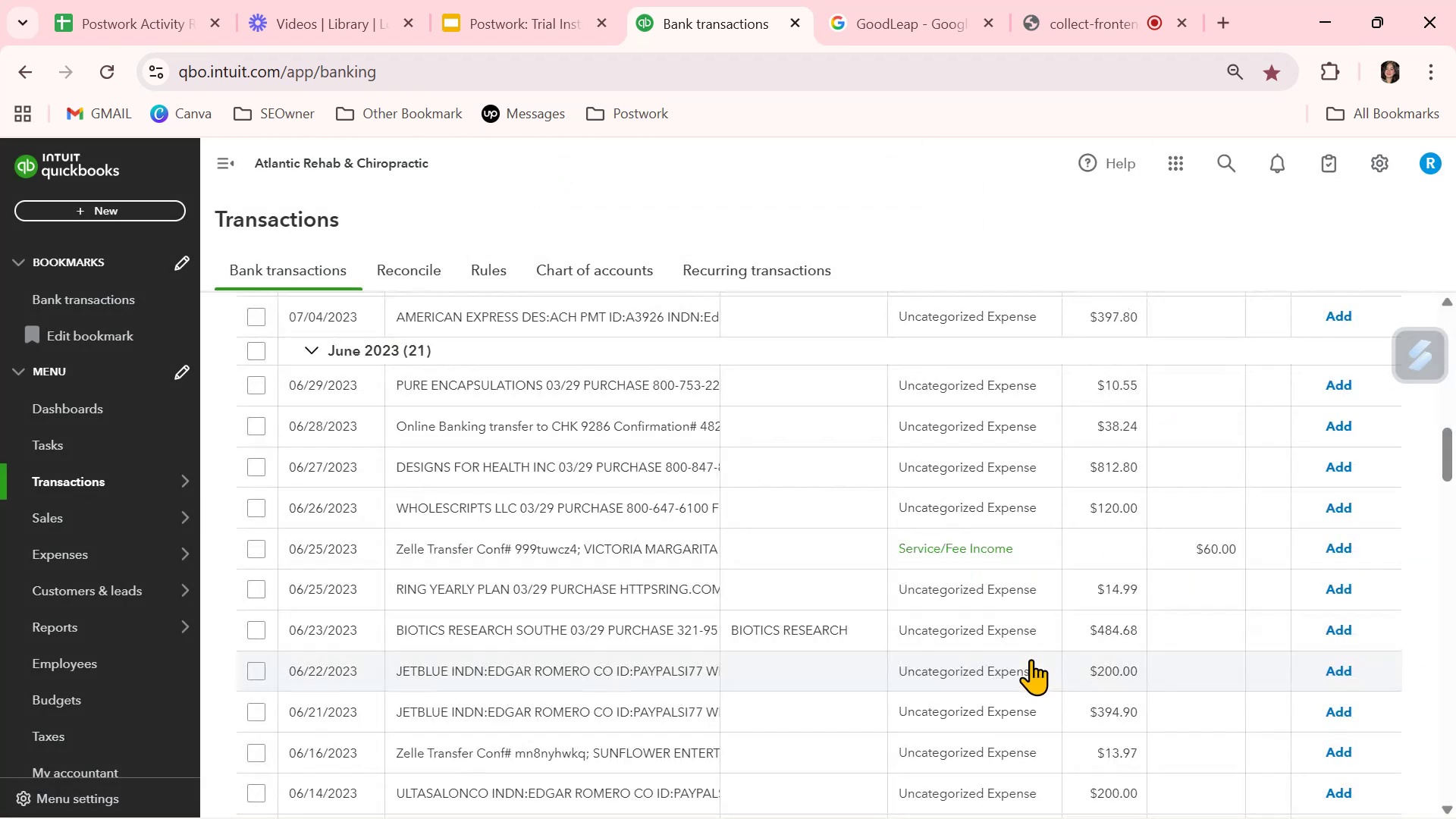 
wait(5.37)
 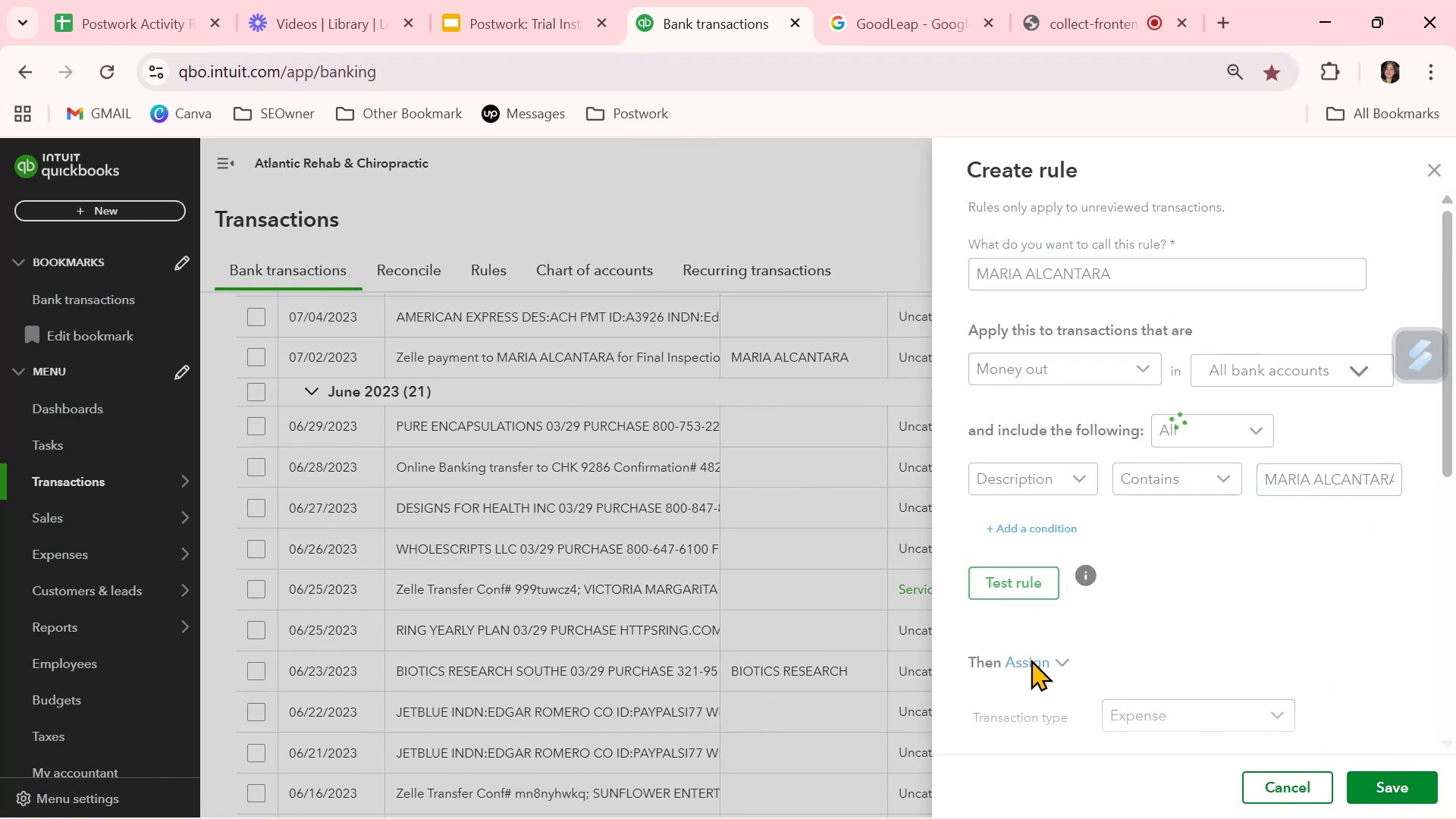 
left_click([827, 551])
 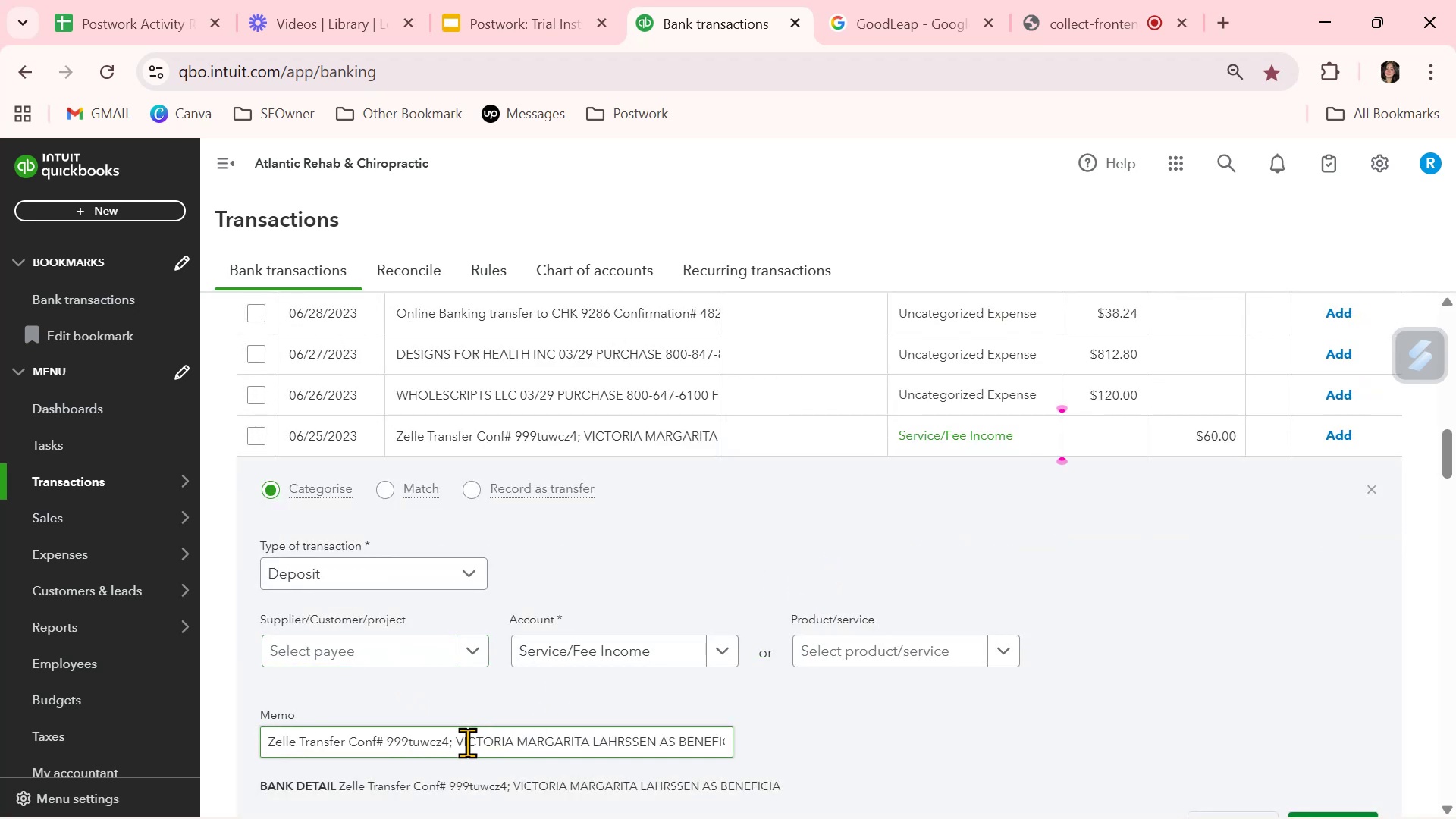 
left_click_drag(start_coordinate=[457, 742], to_coordinate=[774, 751])
 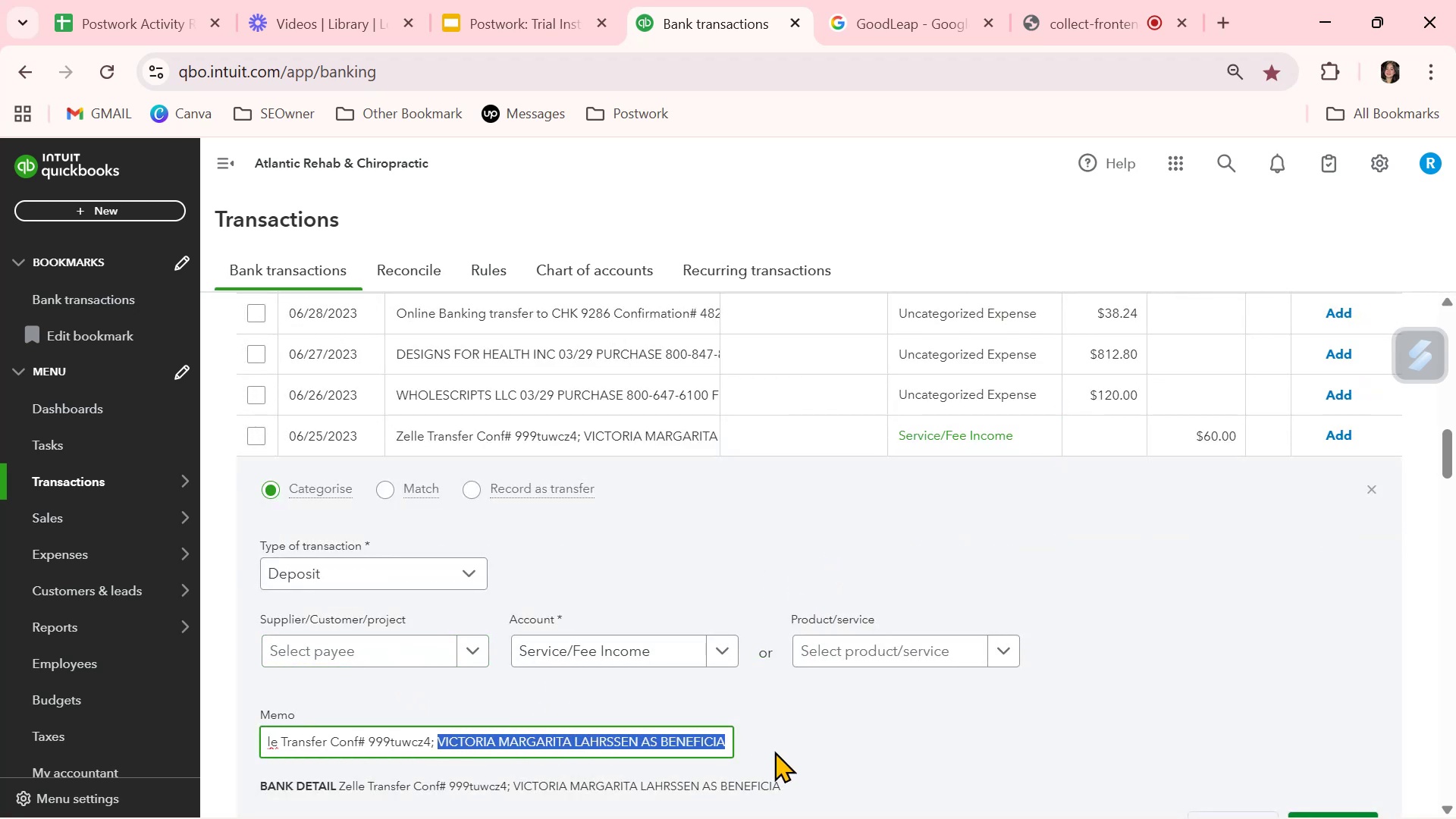 
key(Control+ControlLeft)
 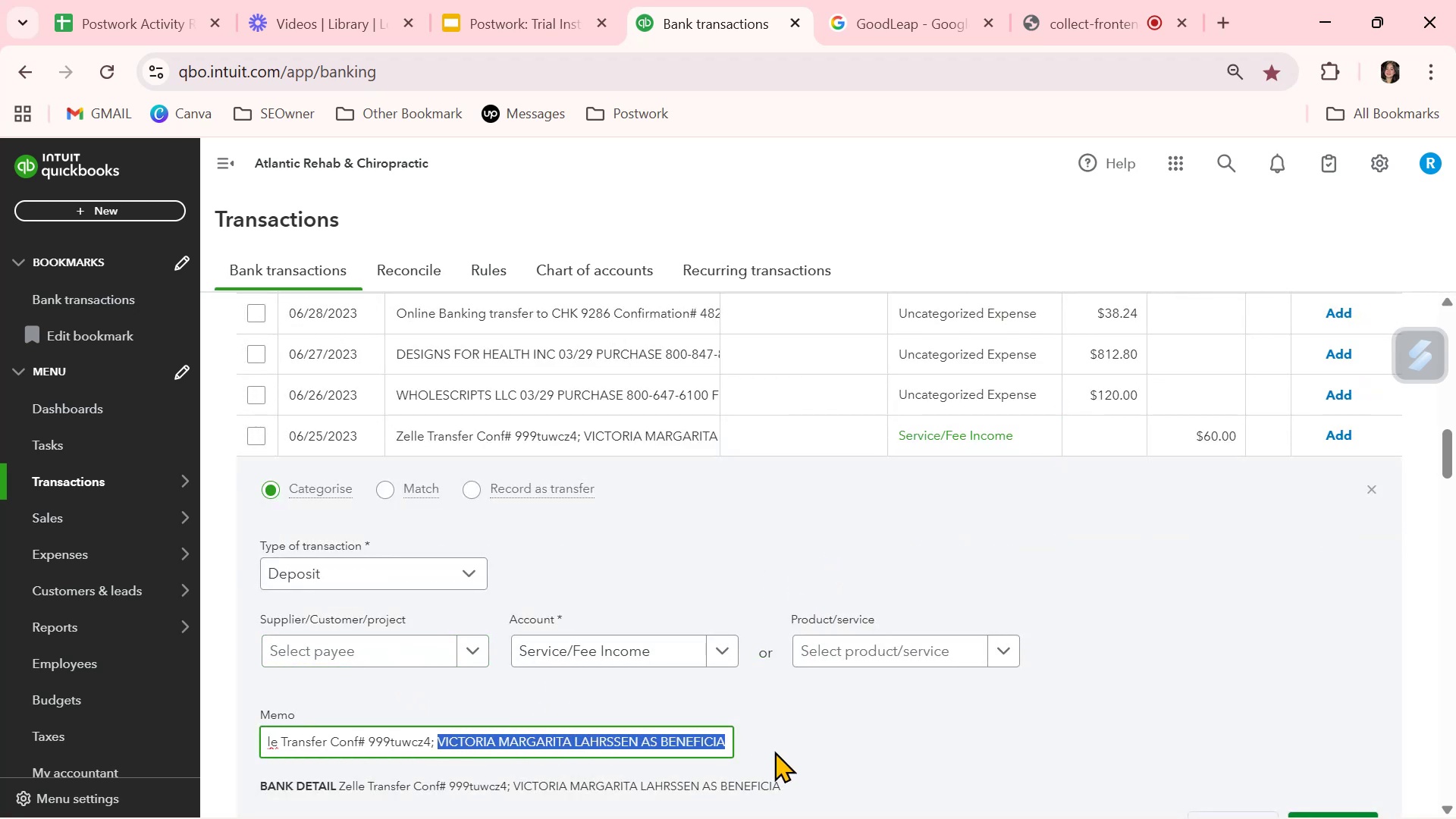 
key(Control+C)
 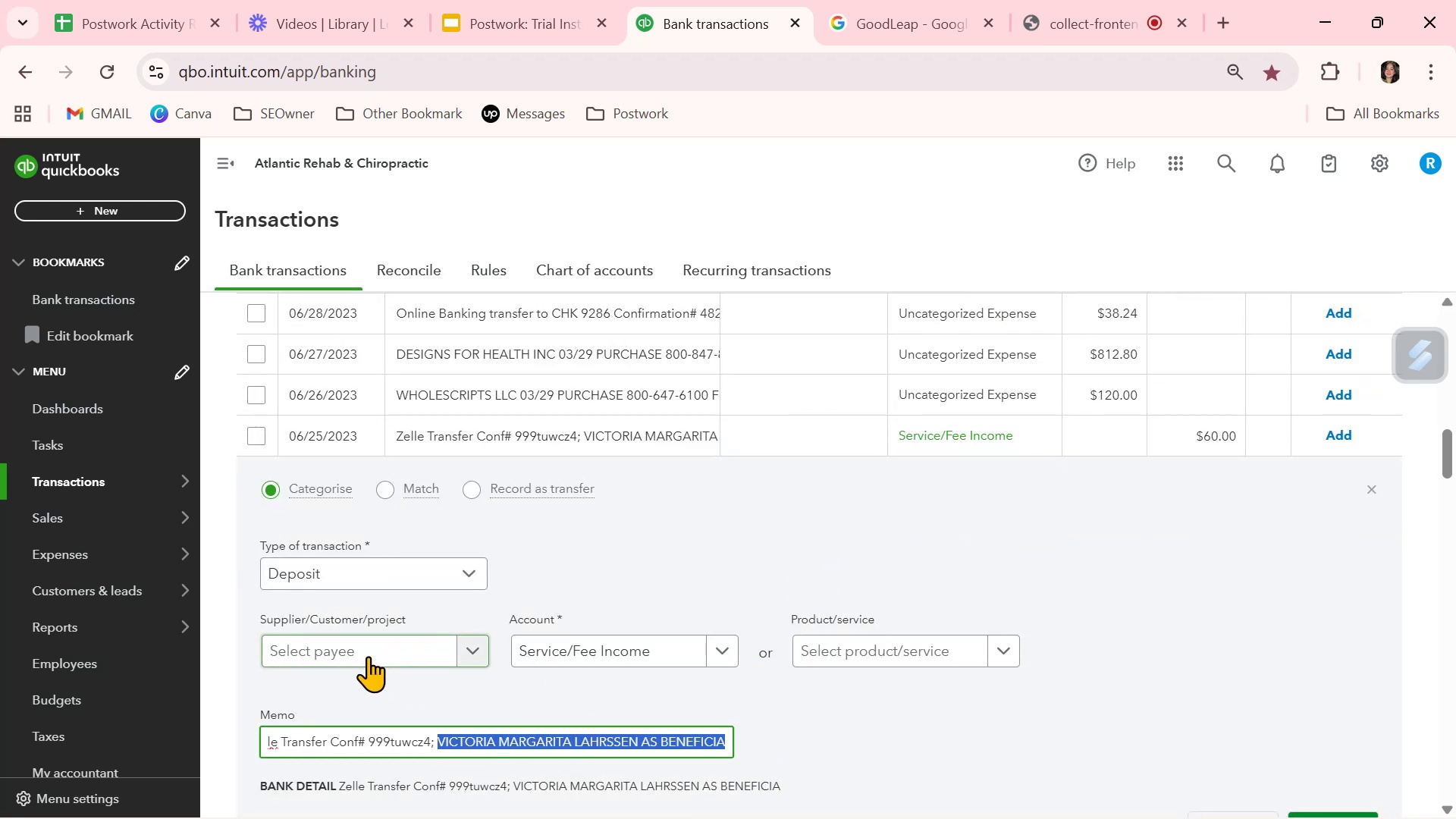 
left_click([368, 656])
 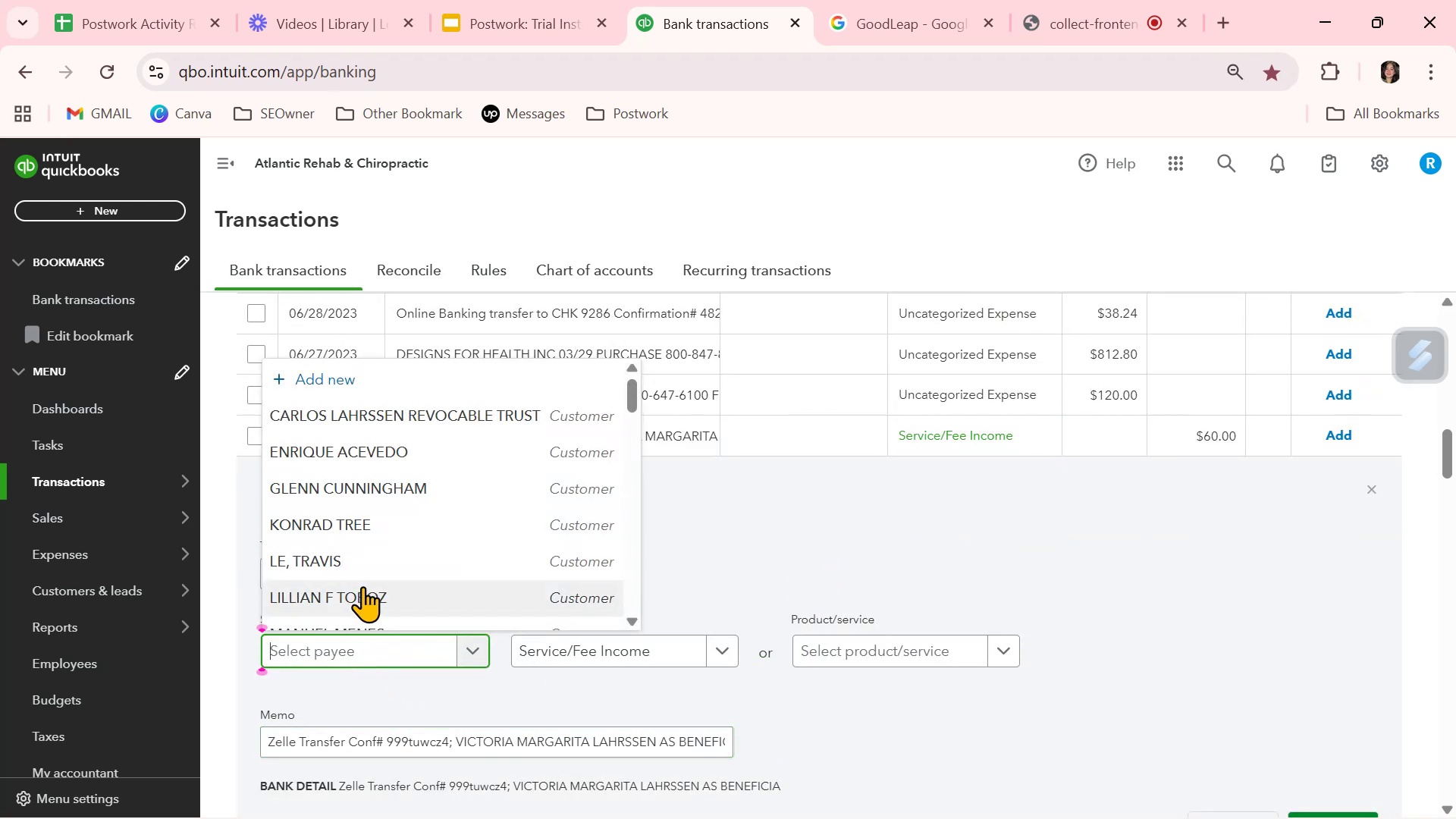 
key(Control+V)
 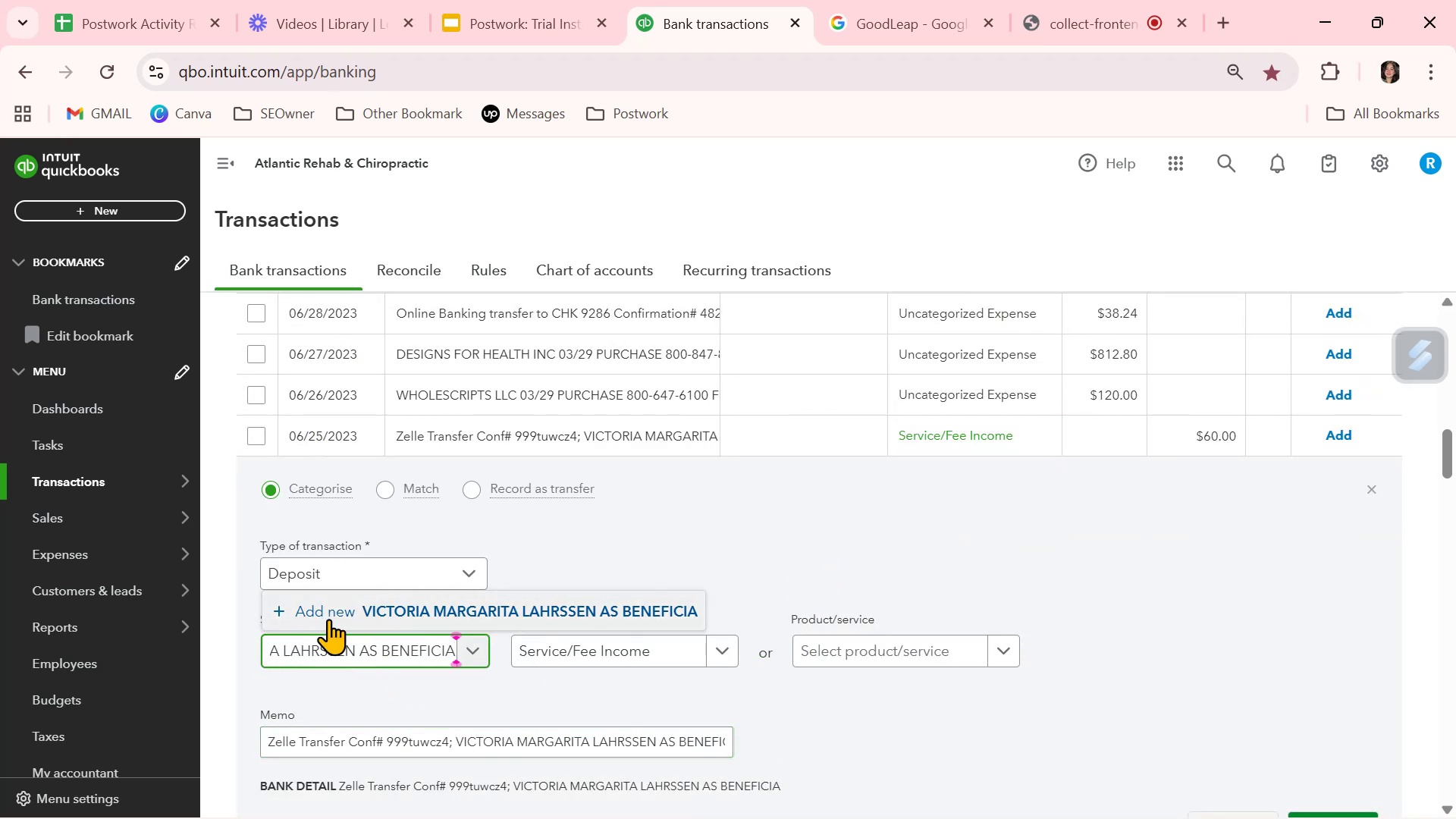 
left_click([432, 687])
 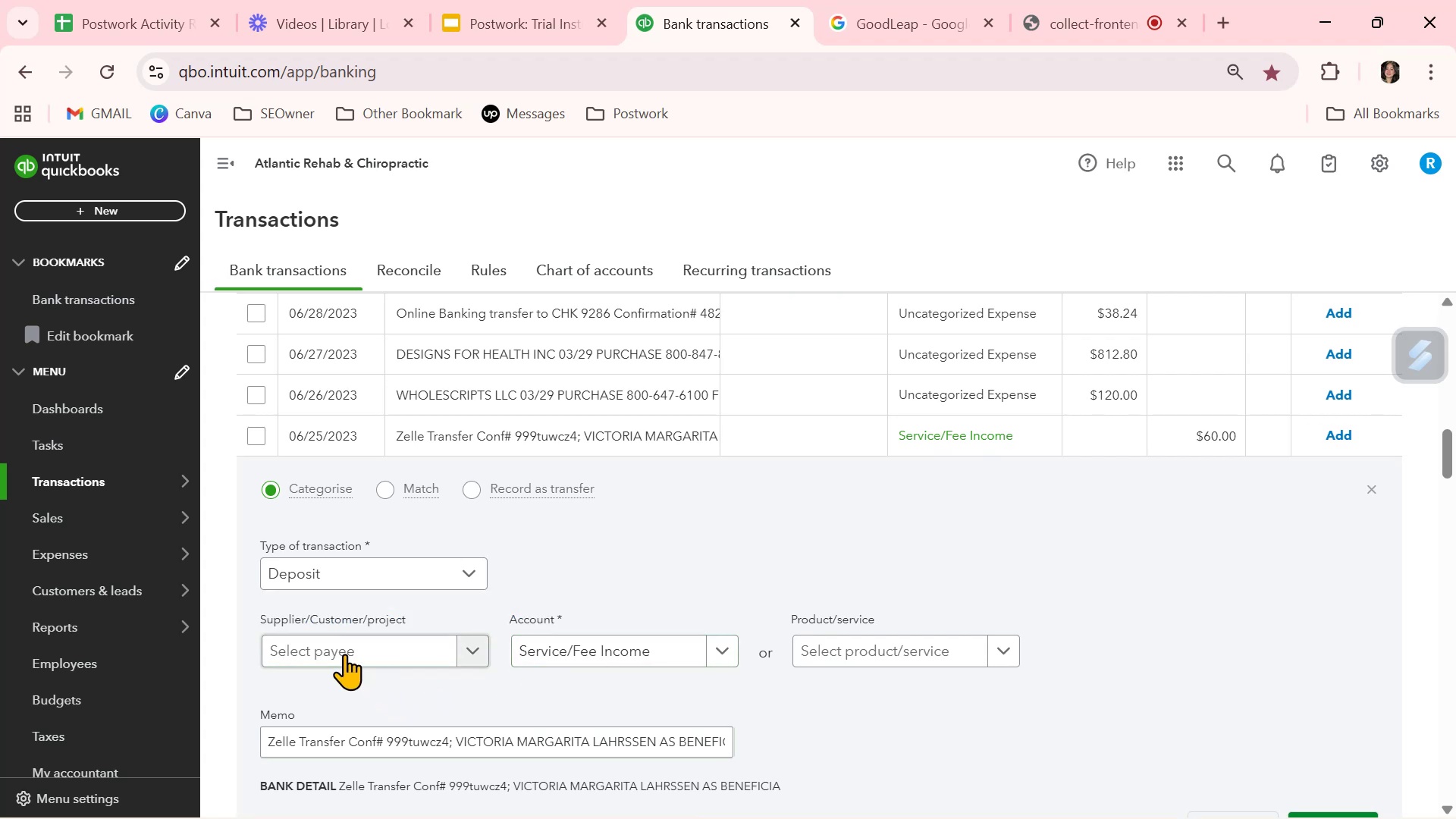 
left_click([344, 651])
 